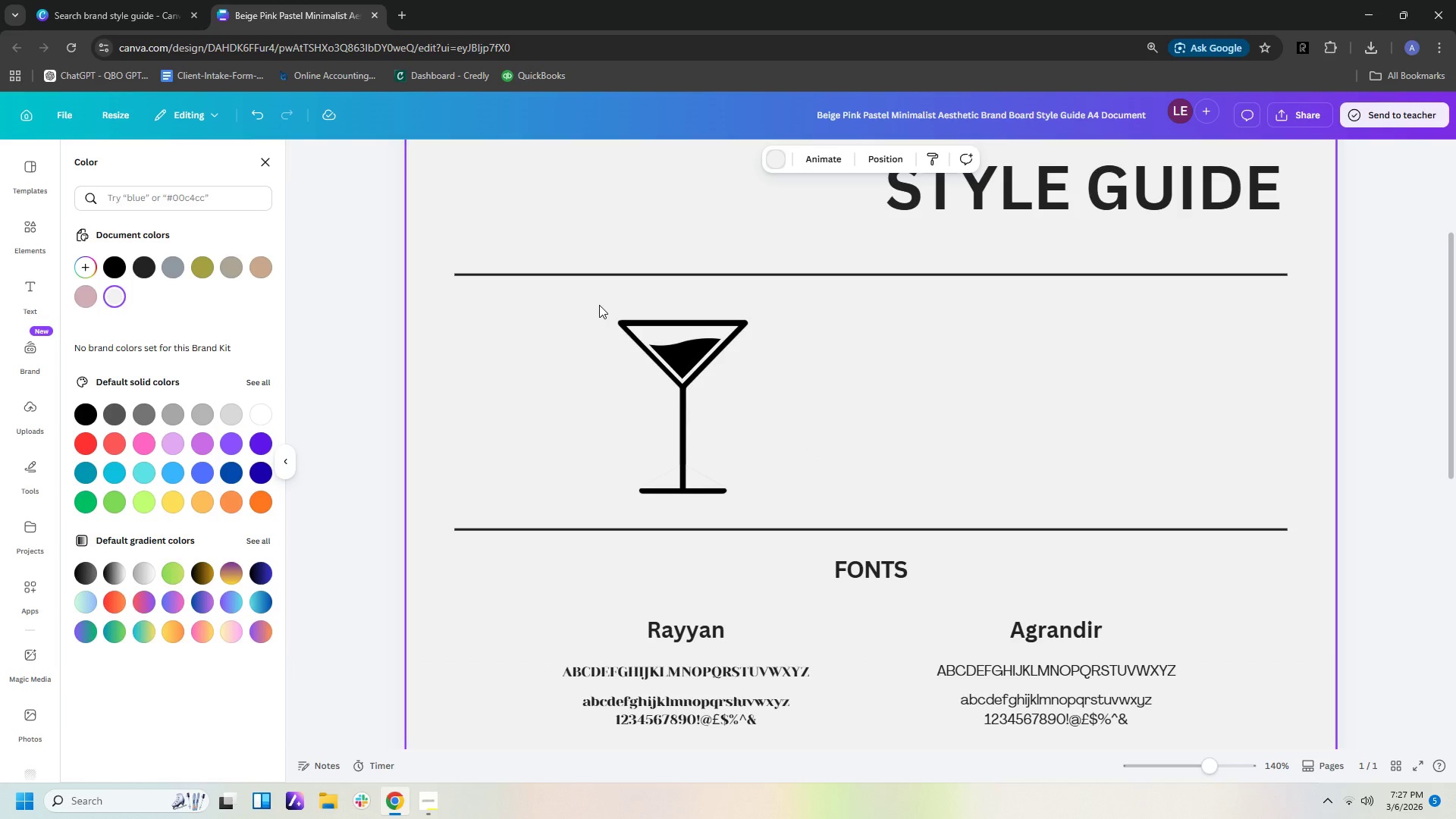 
scroll: coordinate [918, 435], scroll_direction: down, amount: 4.0
 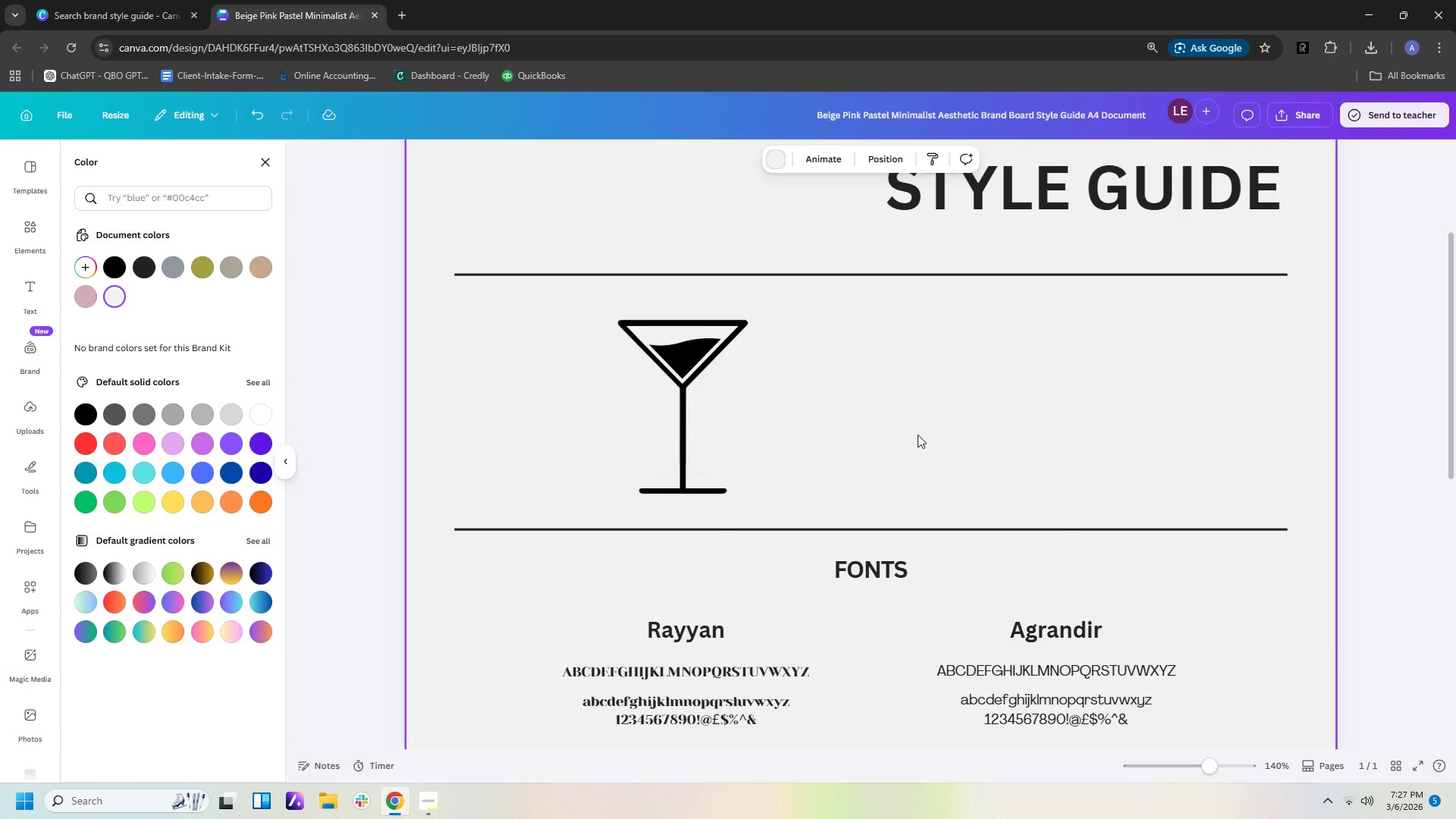 
left_click([599, 303])
 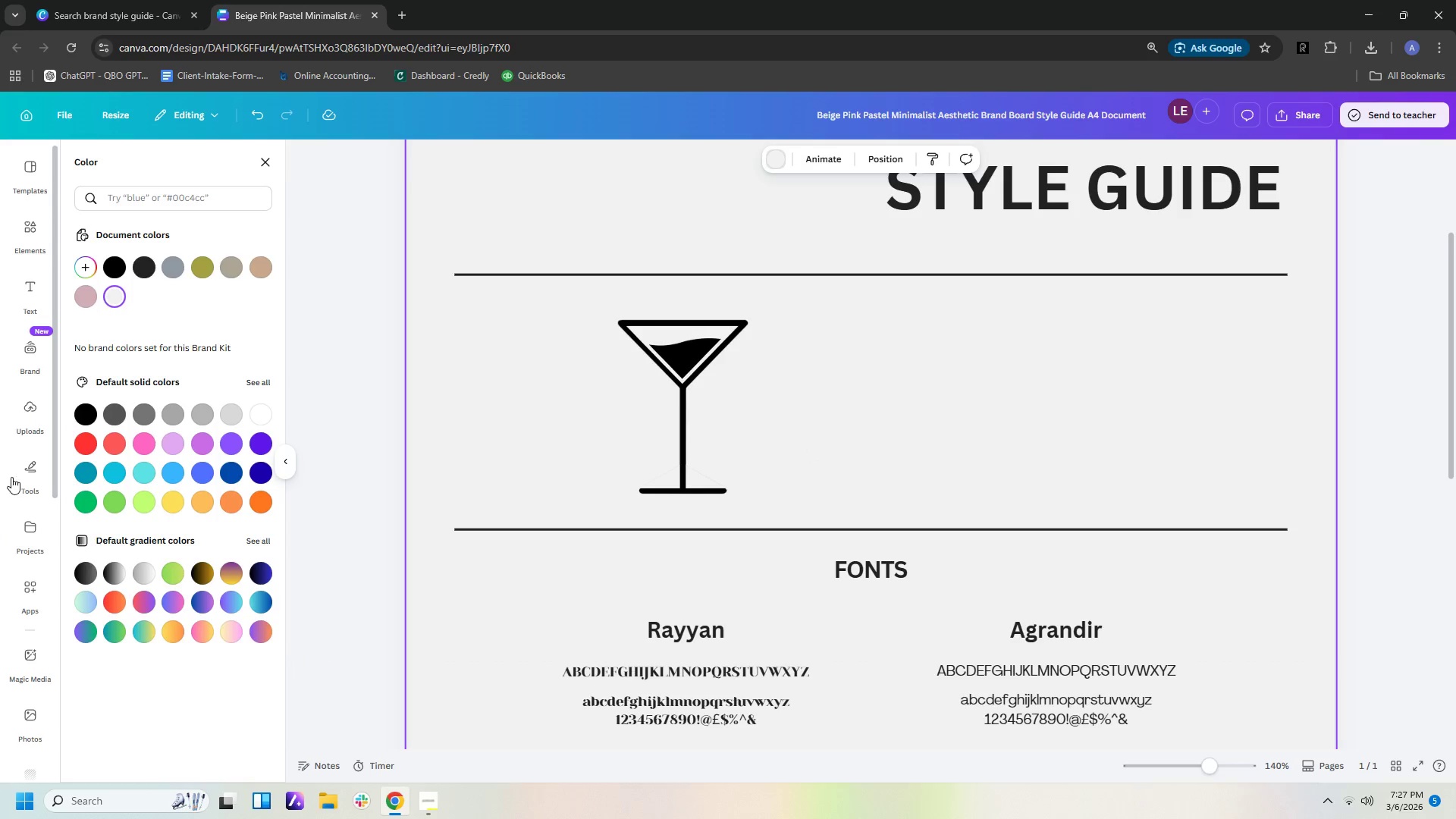 
left_click([30, 469])
 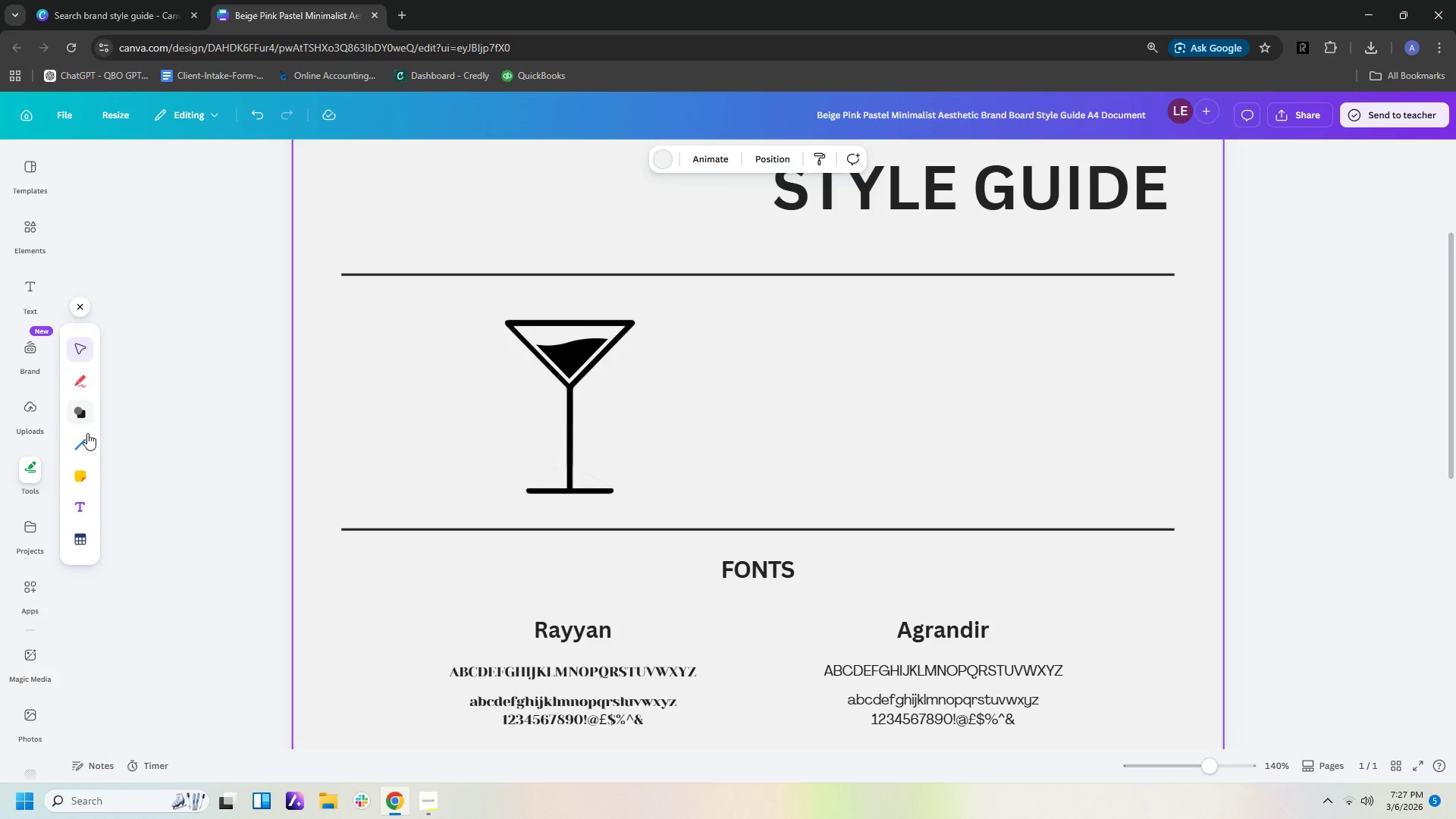 
left_click([87, 445])
 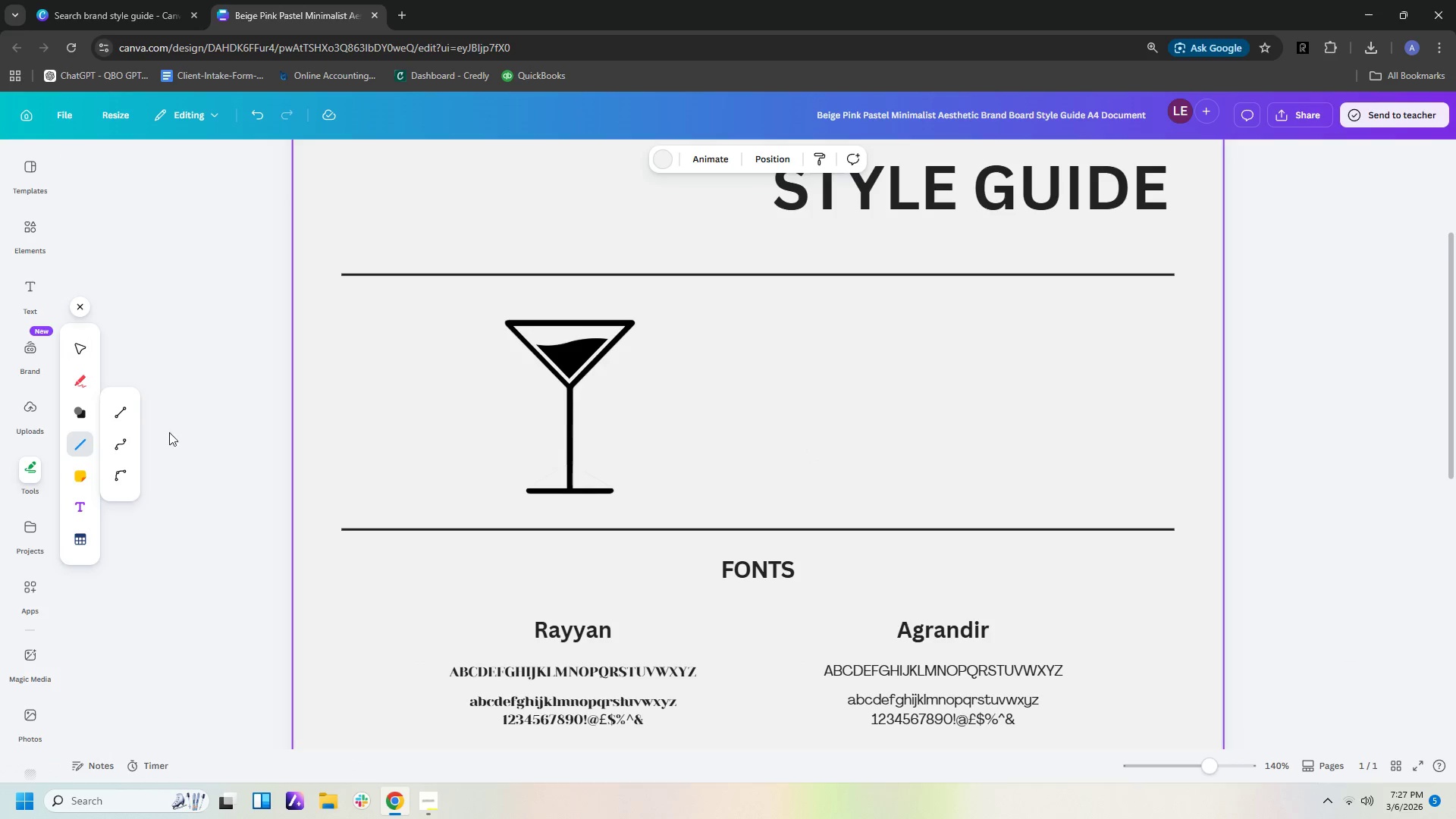 
left_click([108, 410])
 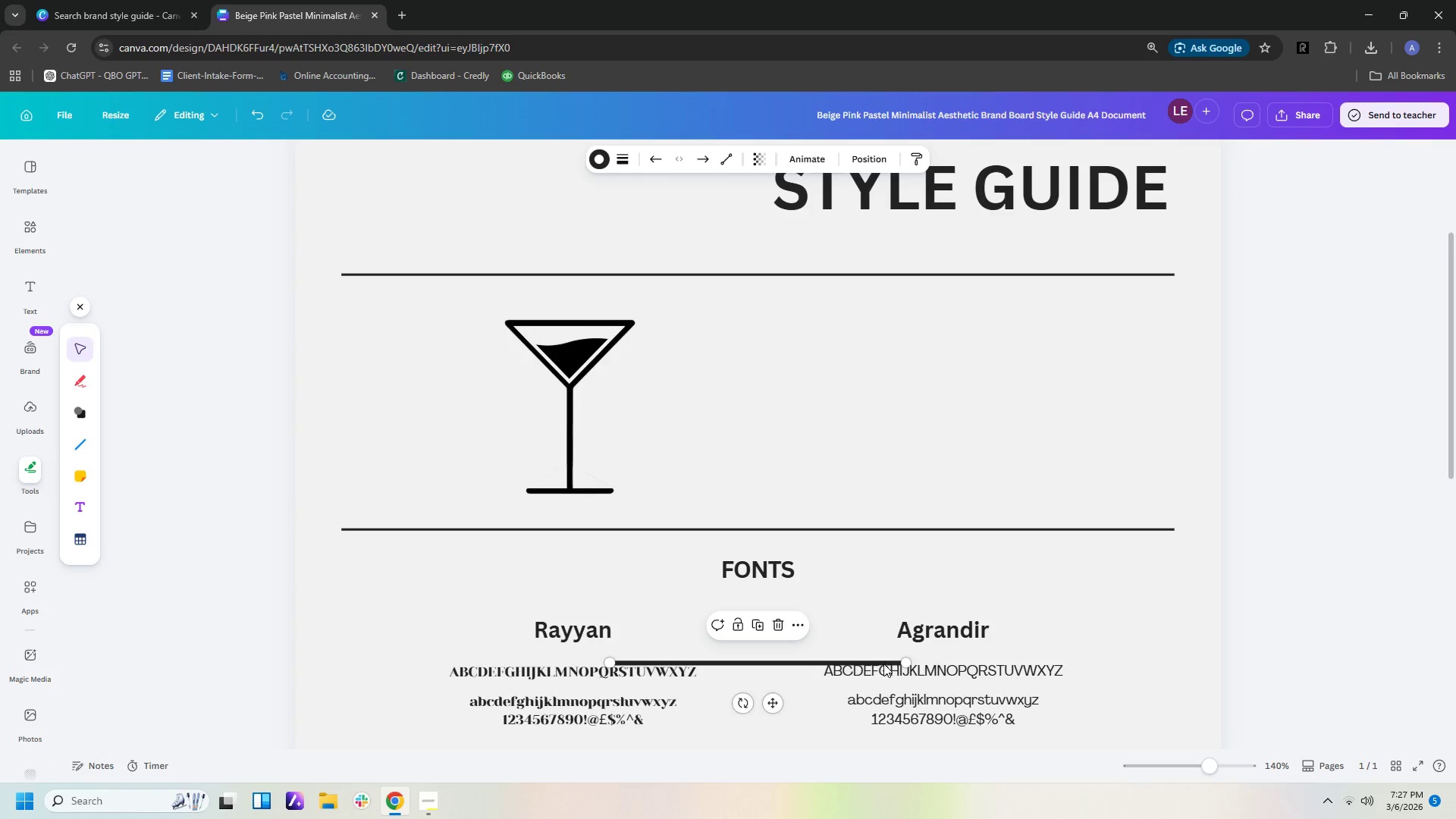 
left_click_drag(start_coordinate=[883, 661], to_coordinate=[879, 396])
 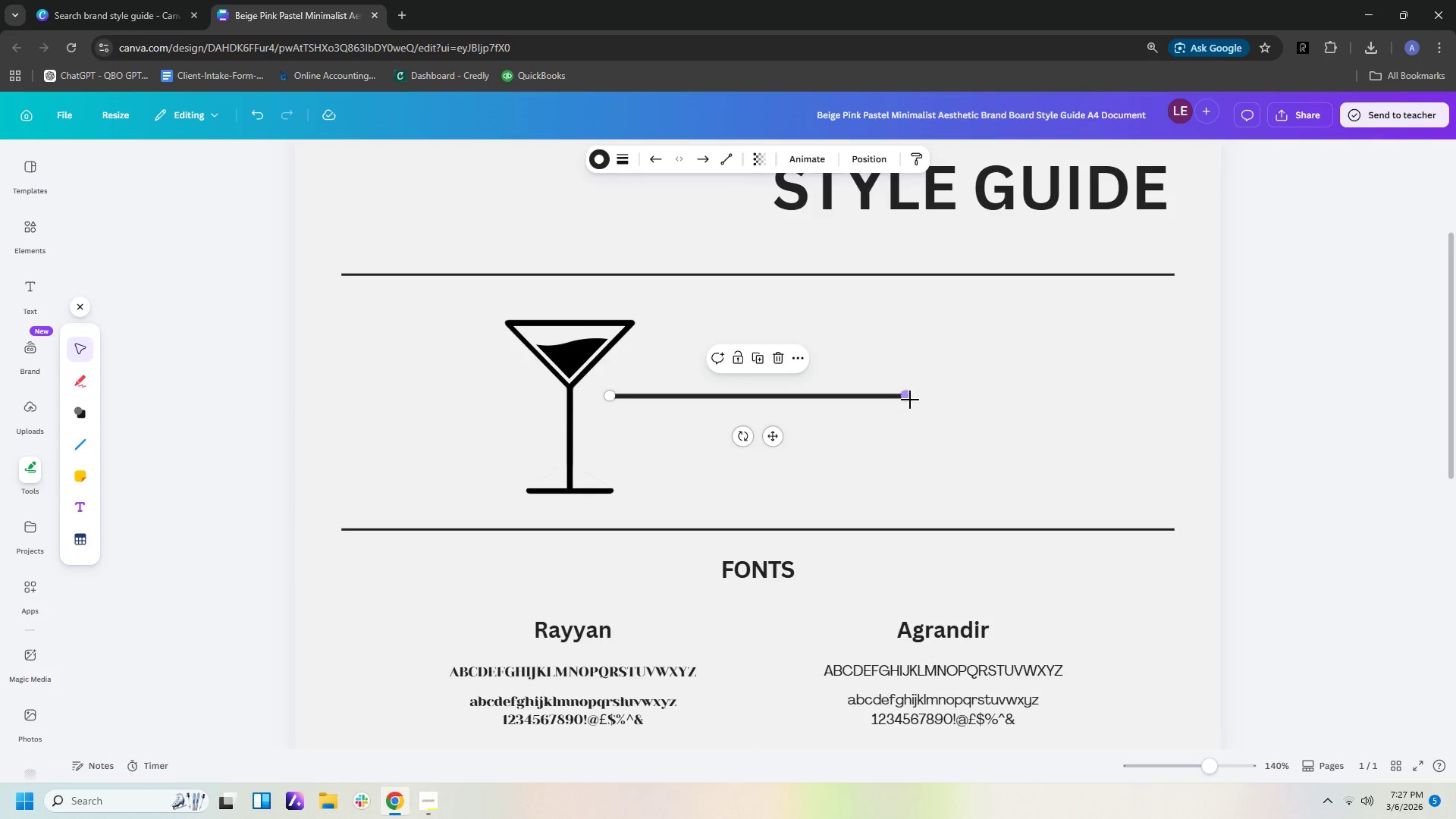 
left_click_drag(start_coordinate=[908, 400], to_coordinate=[648, 302])
 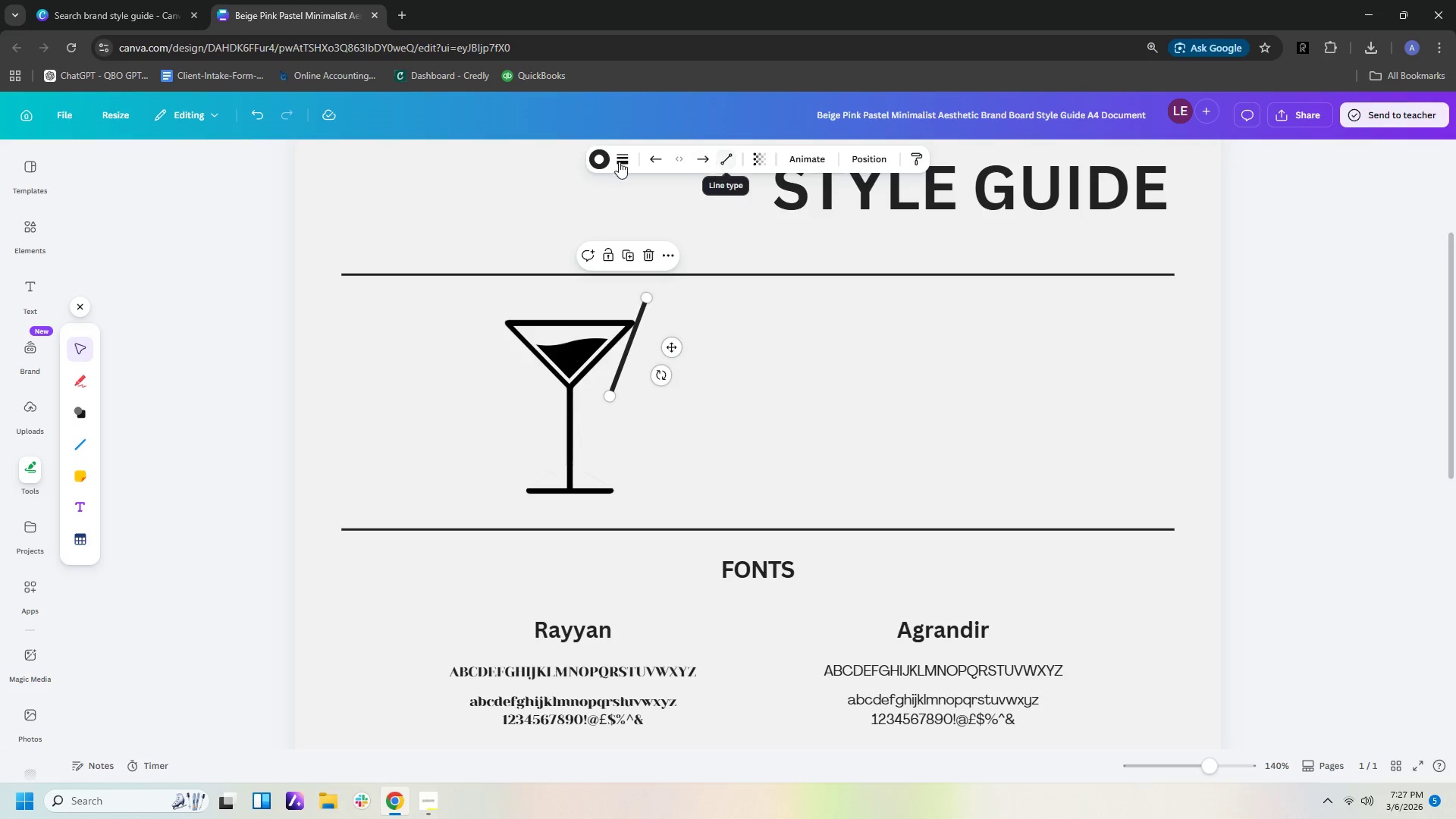 
left_click([725, 165])
 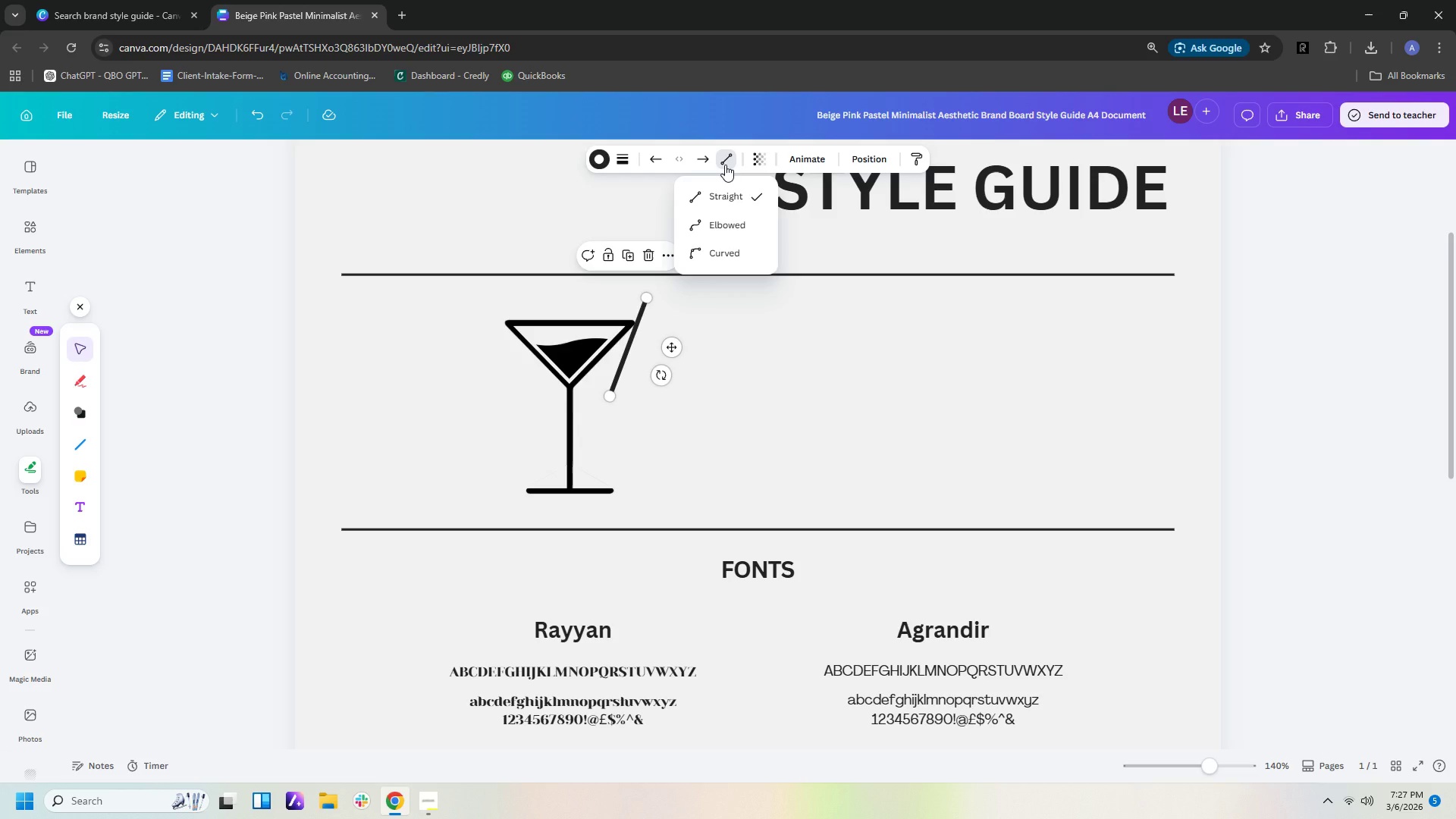 
left_click([725, 165])
 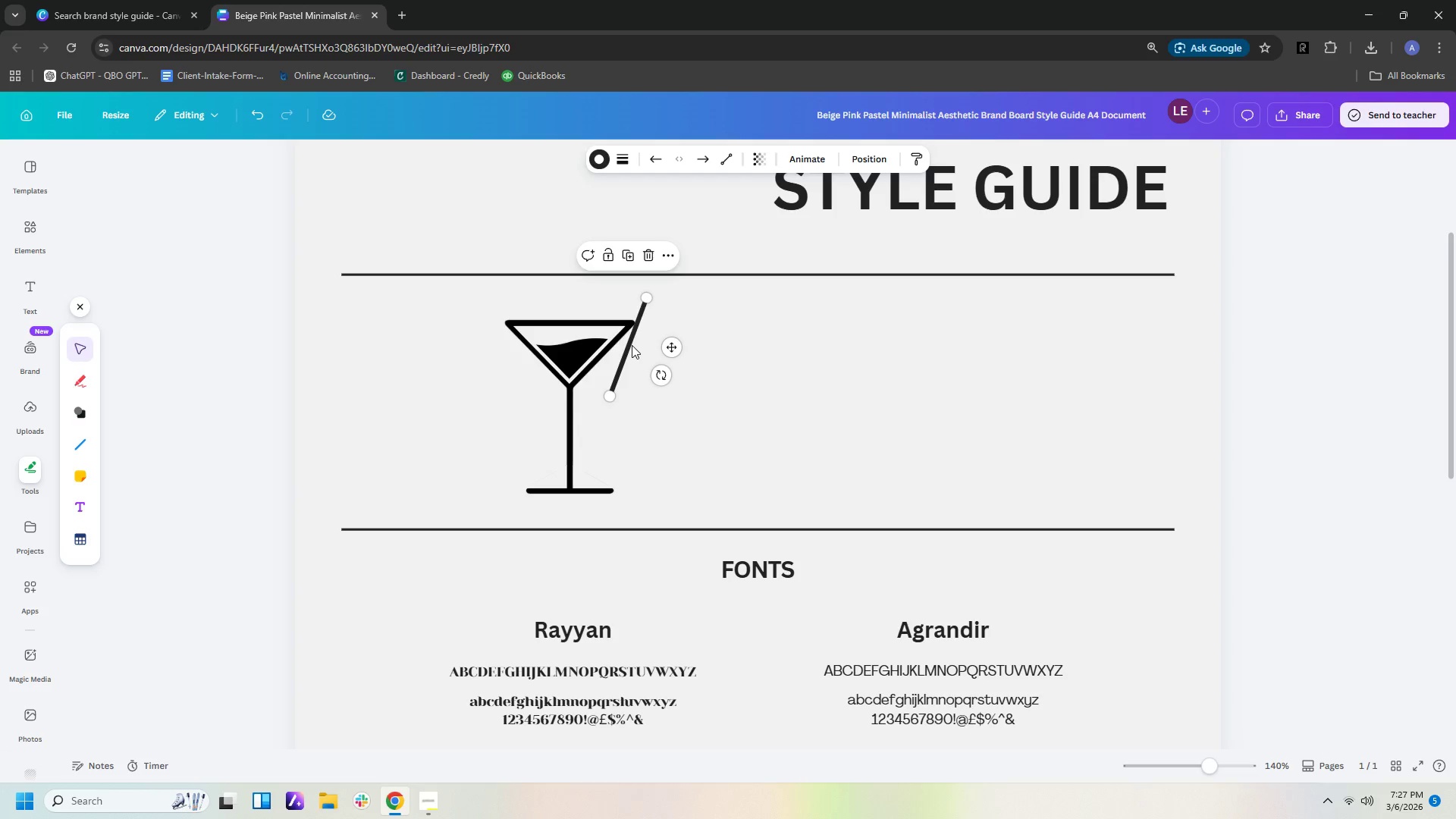 
left_click_drag(start_coordinate=[629, 346], to_coordinate=[591, 299])
 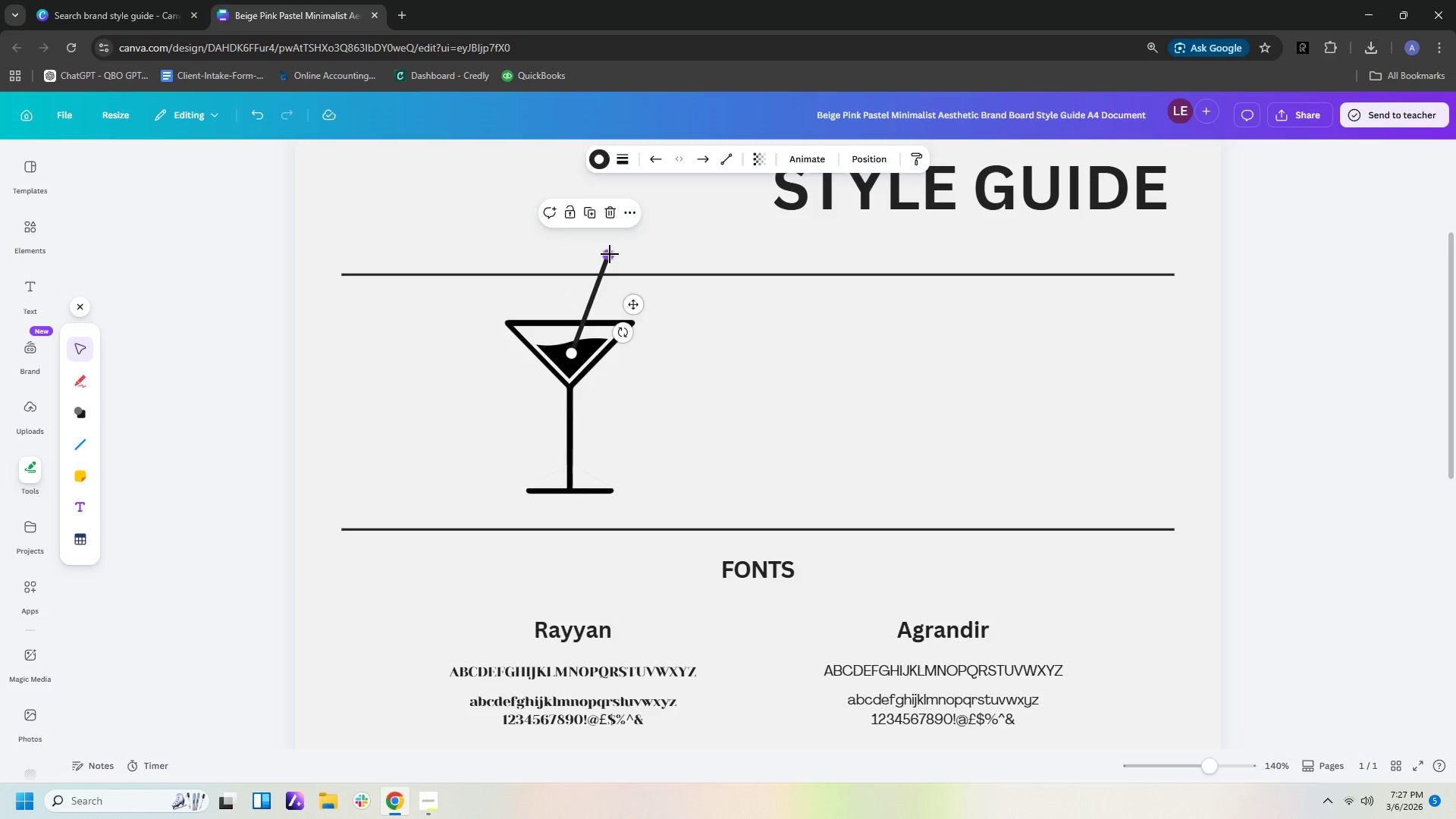 
left_click_drag(start_coordinate=[610, 254], to_coordinate=[521, 293])
 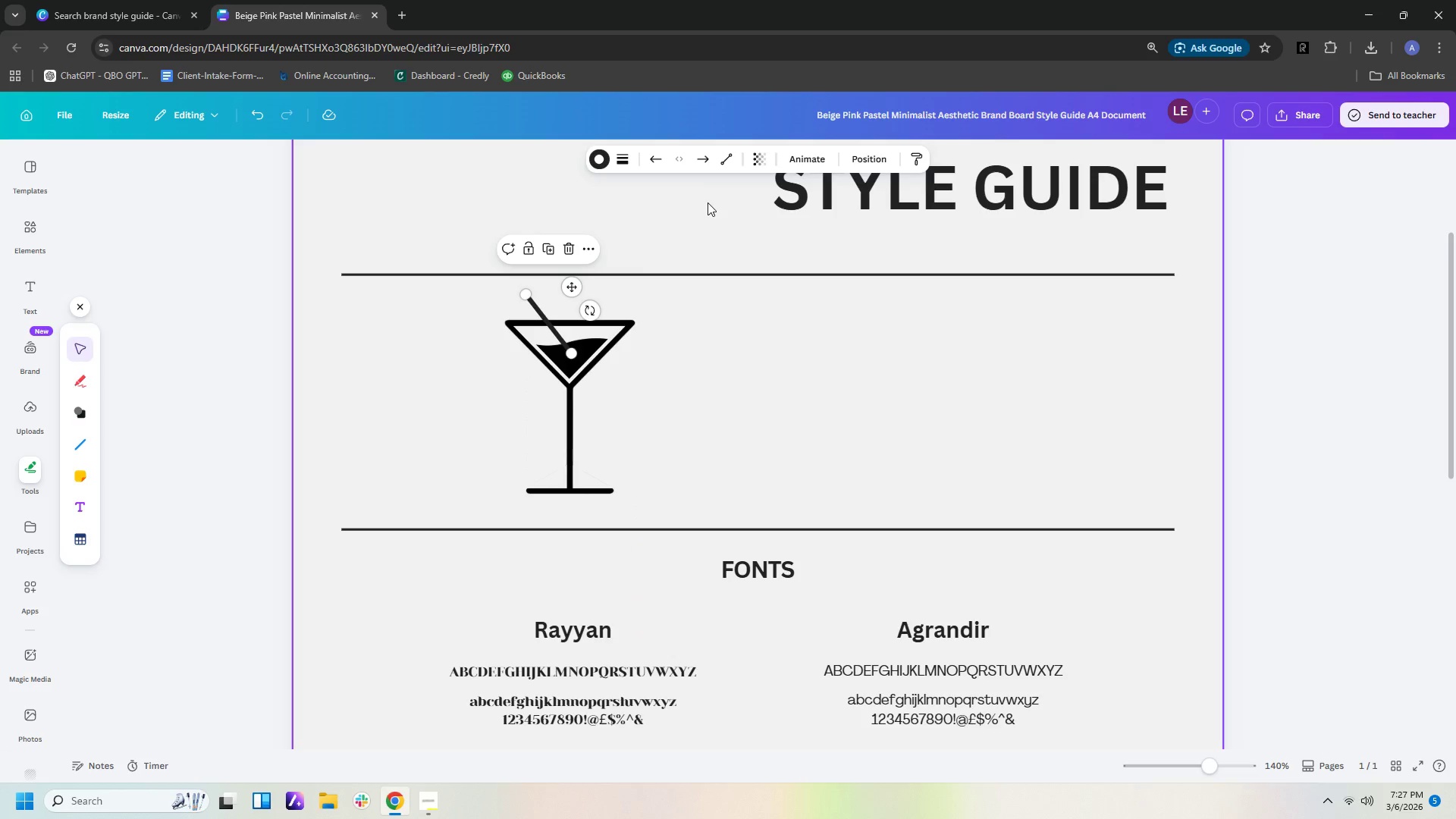 
wait(5.12)
 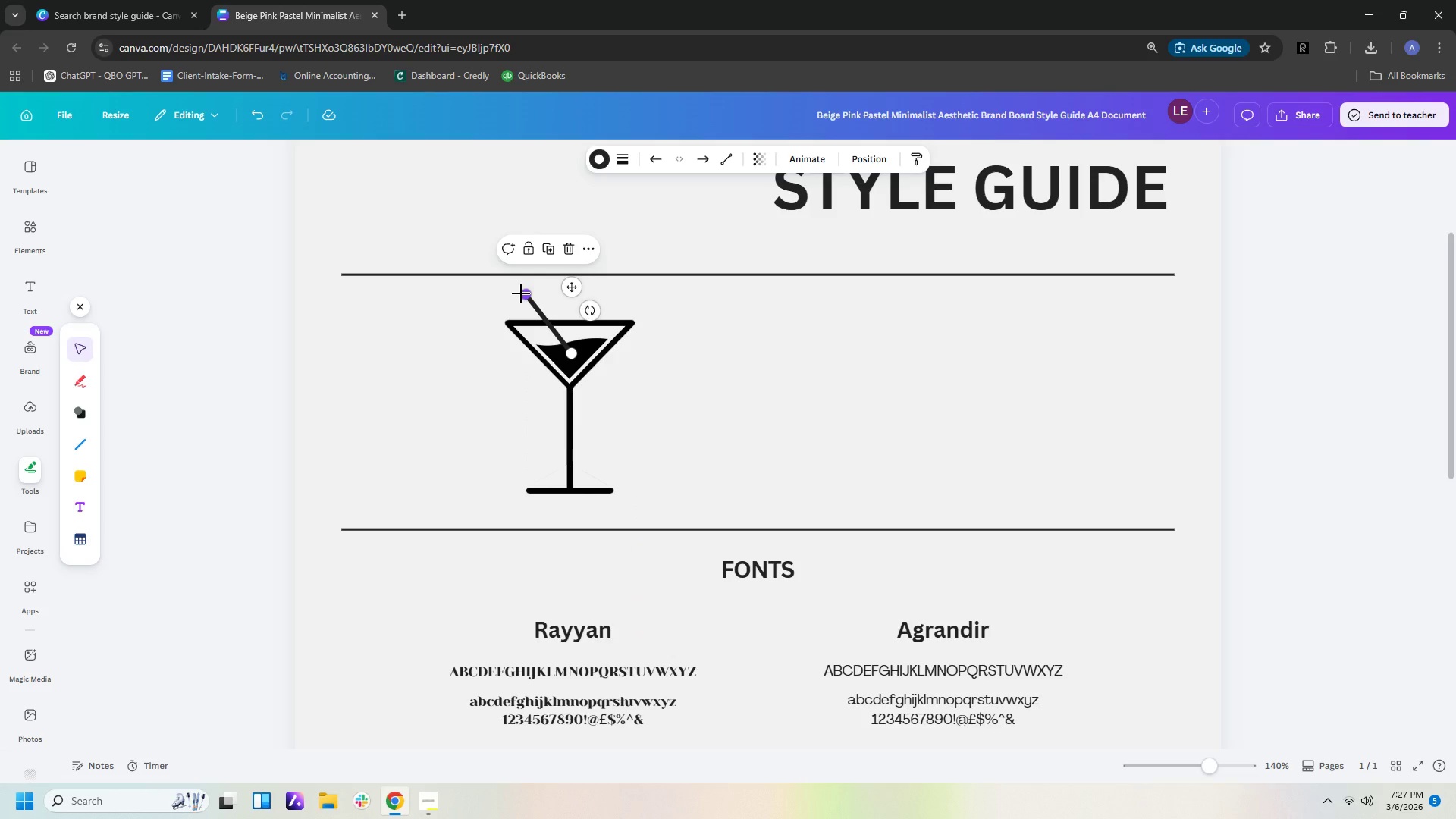 
left_click([657, 374])
 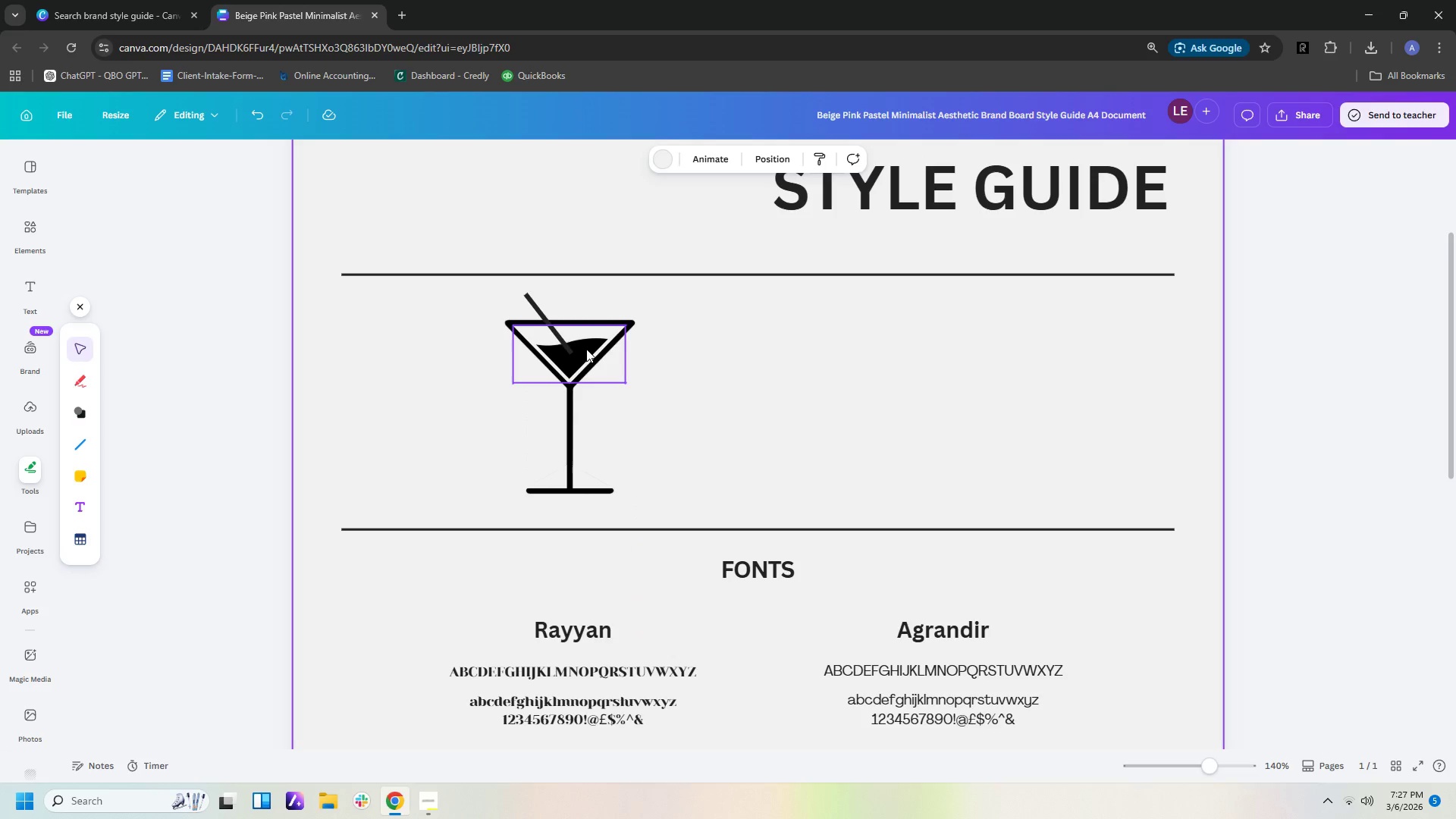 
left_click([588, 349])
 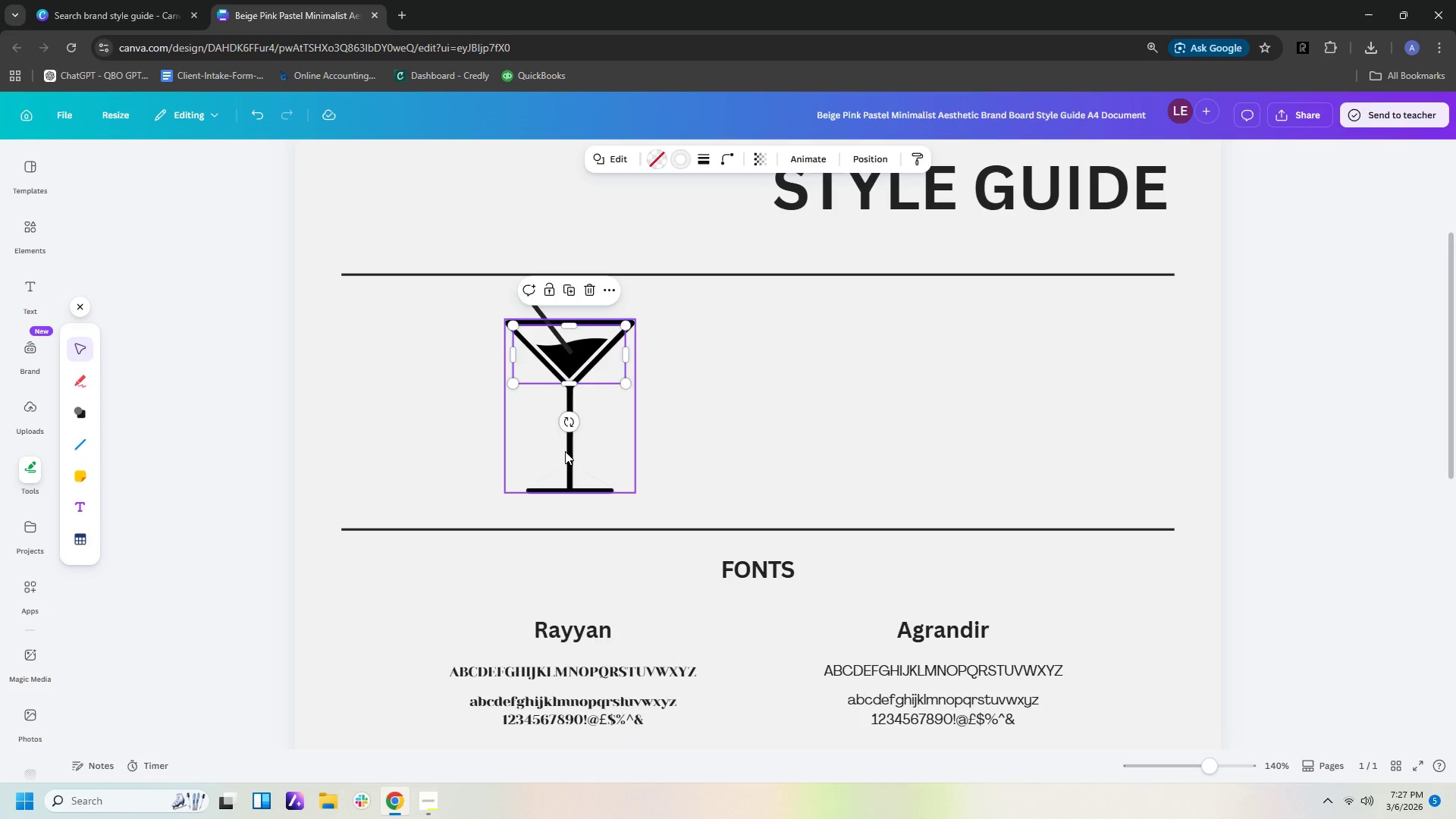 
left_click([565, 451])
 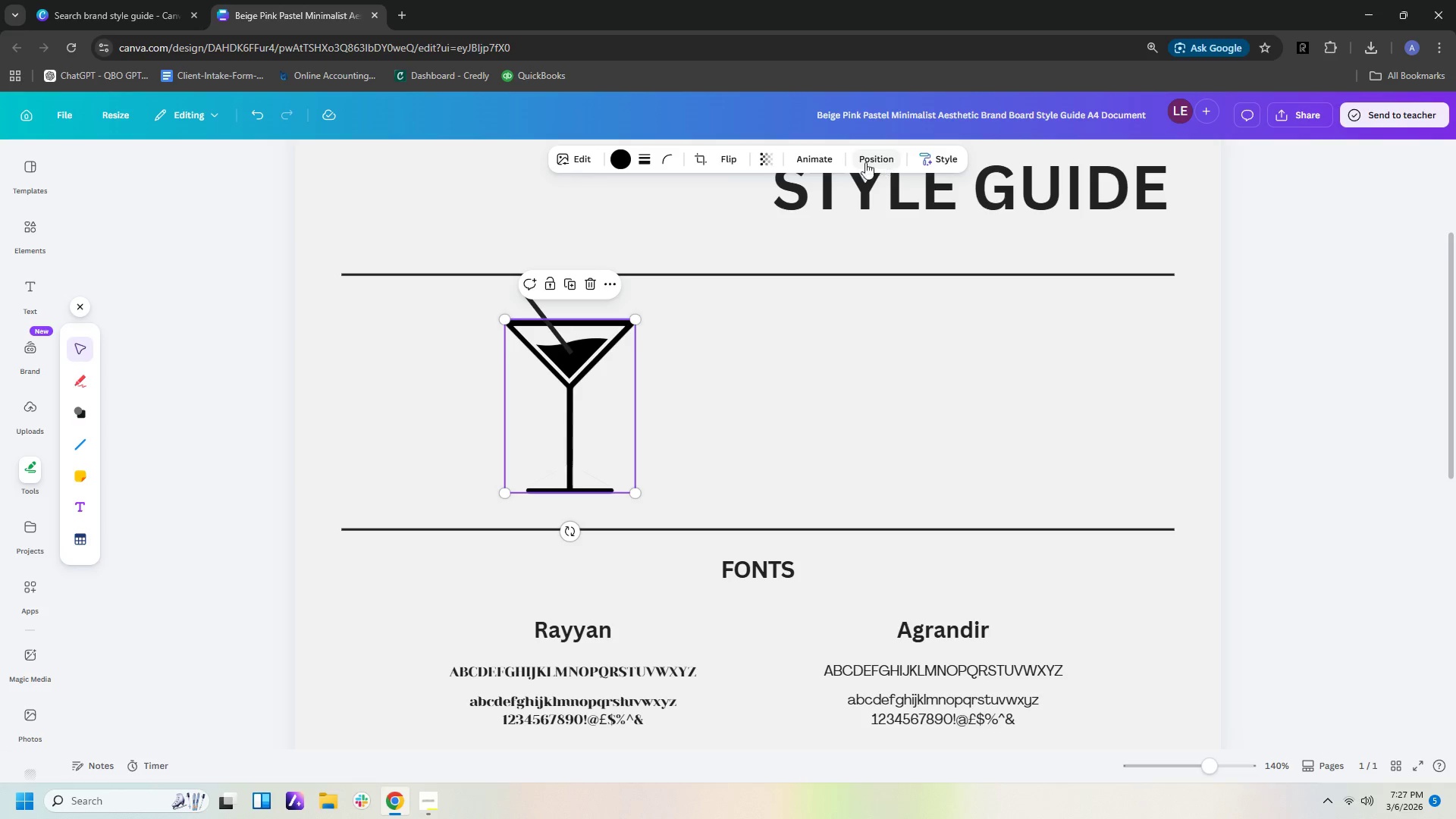 
left_click([730, 159])
 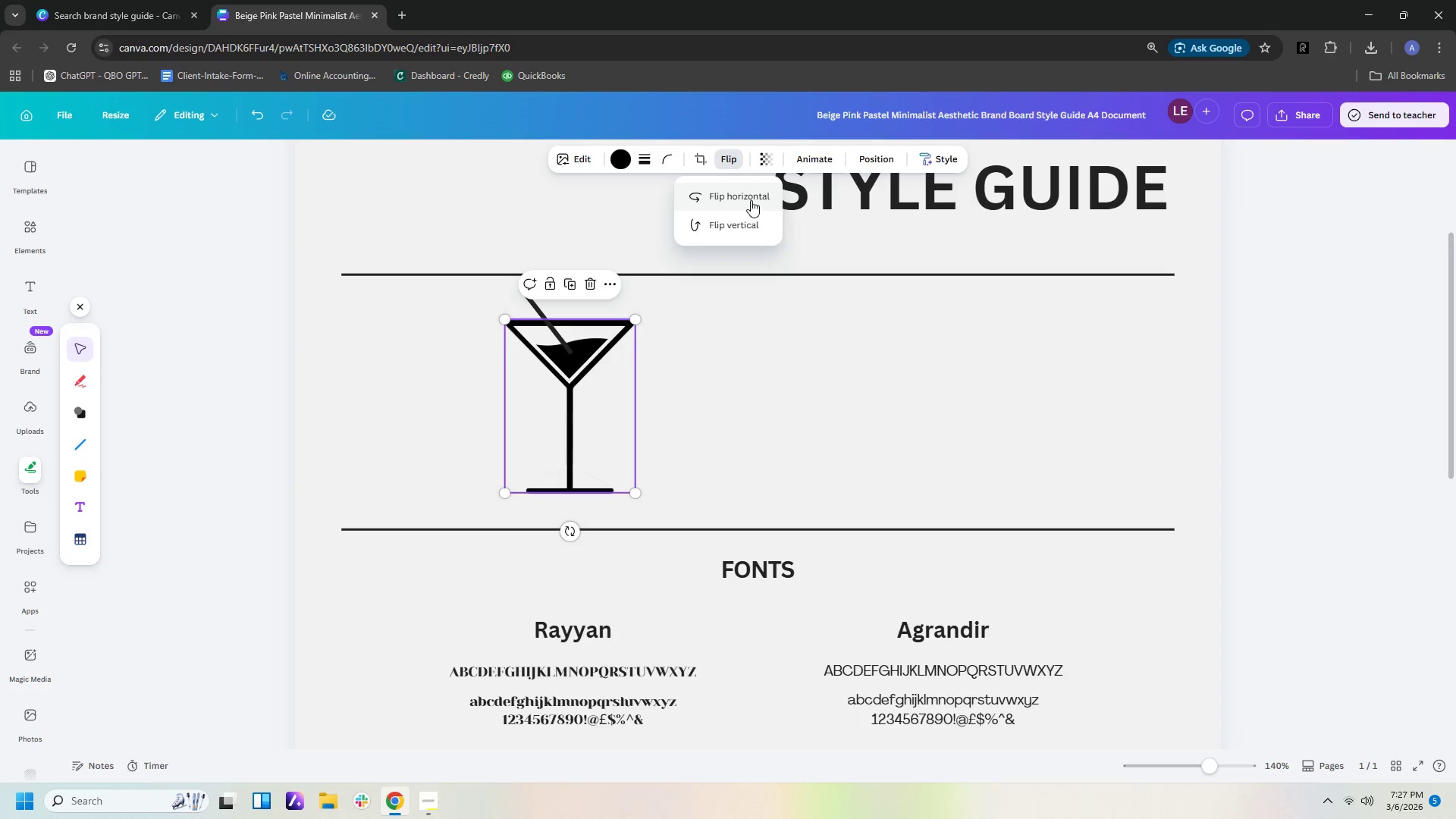 
left_click([751, 200])
 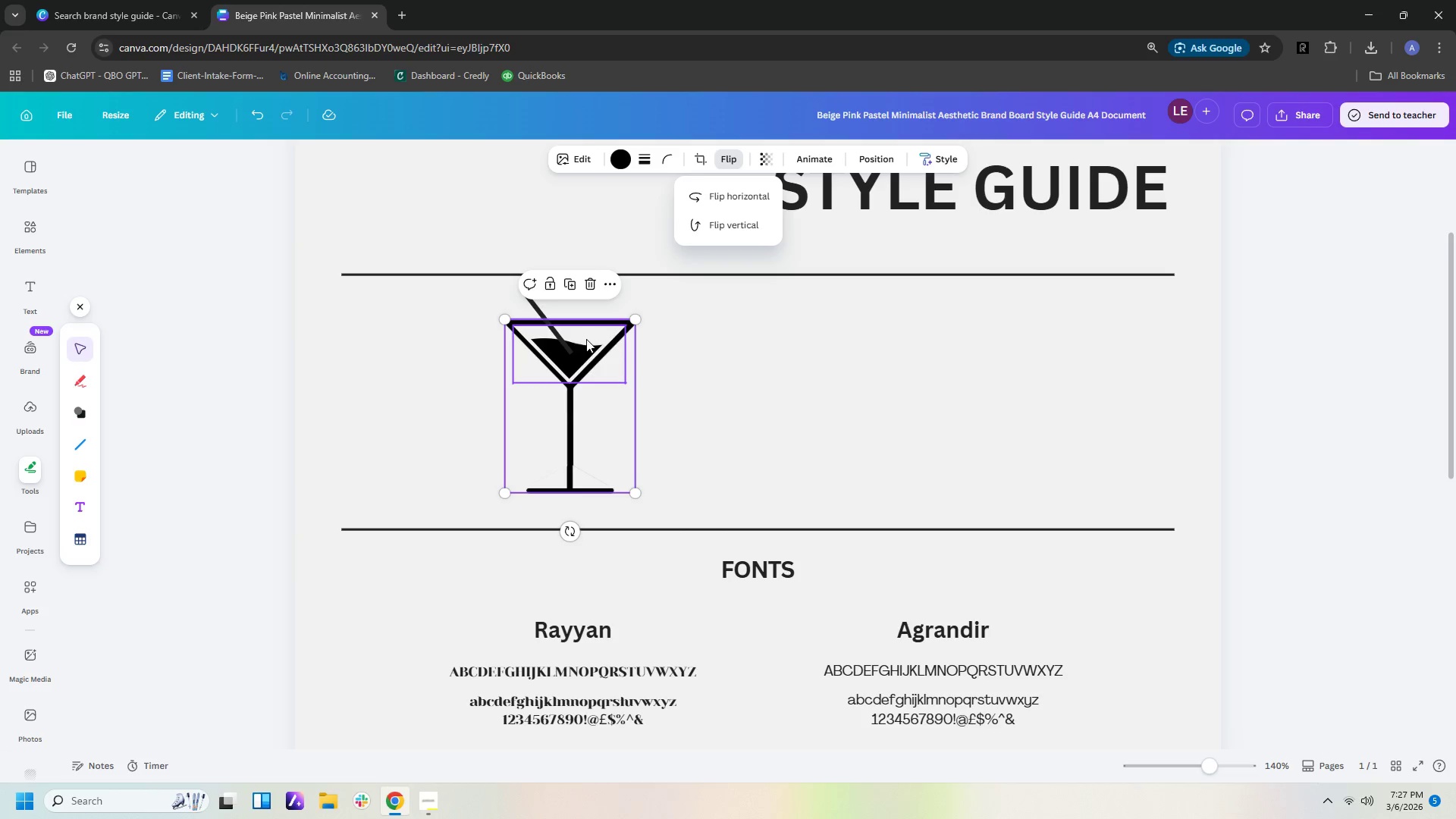 
left_click([537, 310])
 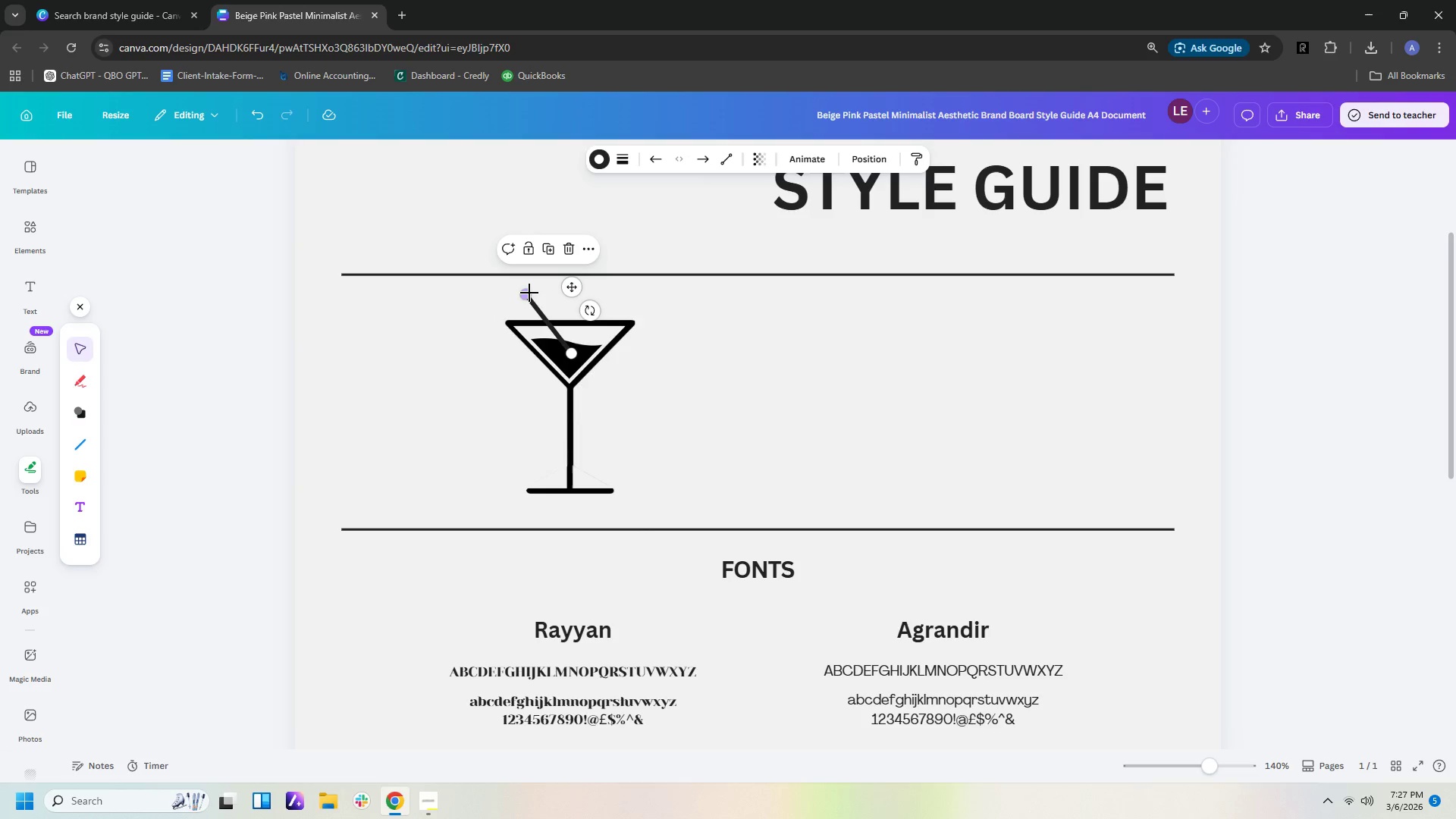 
left_click_drag(start_coordinate=[529, 291], to_coordinate=[615, 292])
 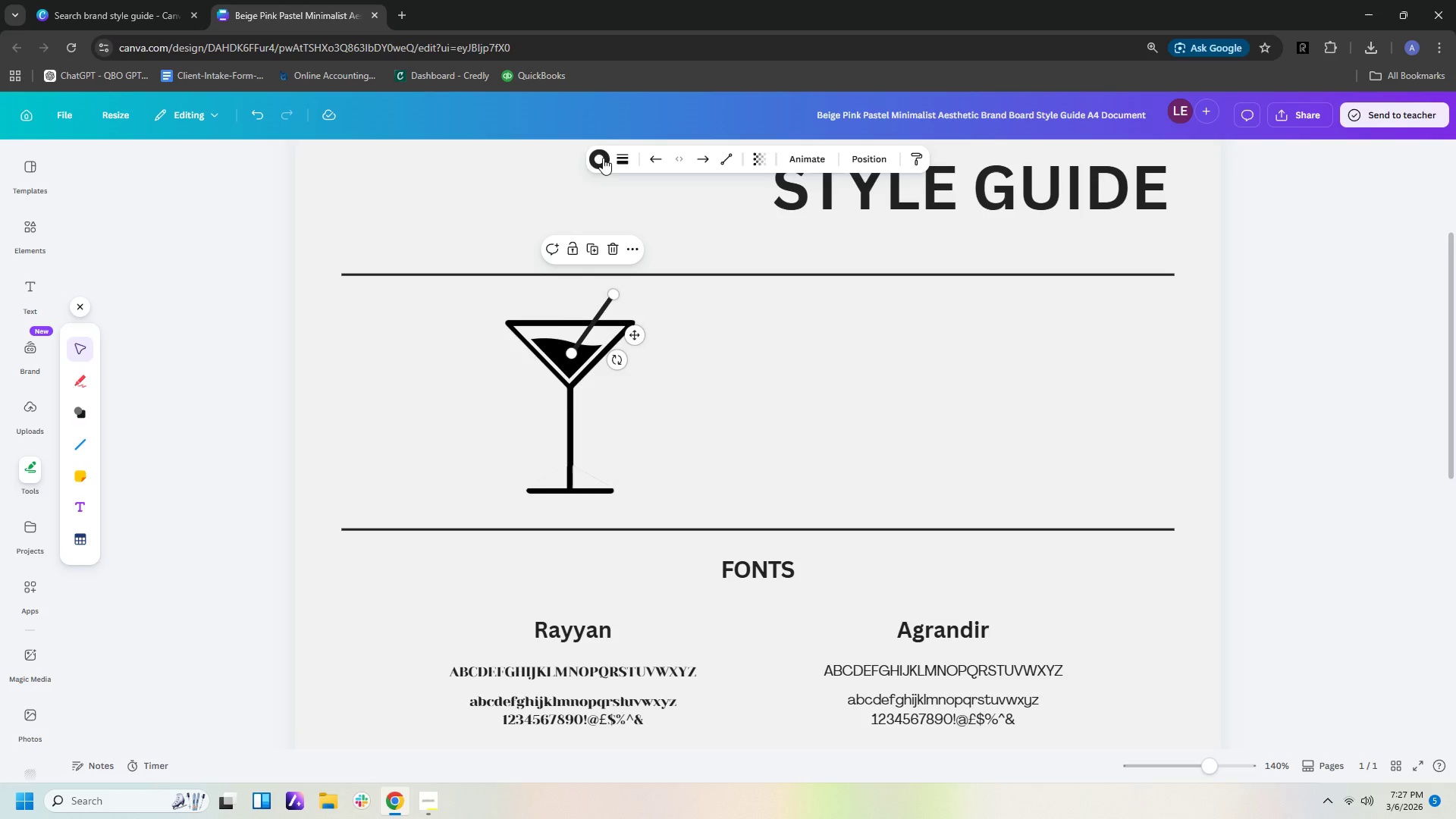 
left_click([602, 155])
 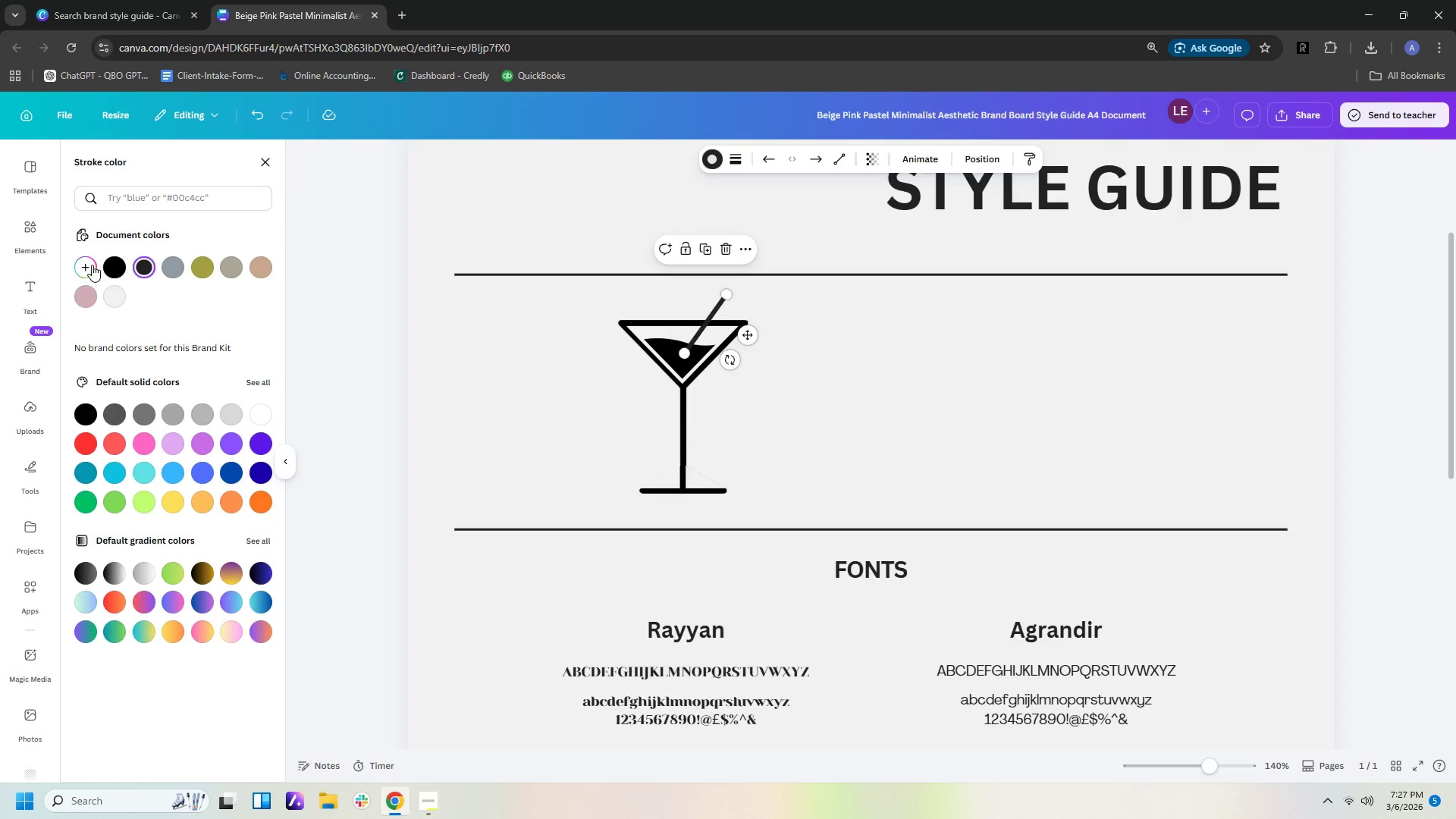 
left_click([92, 265])
 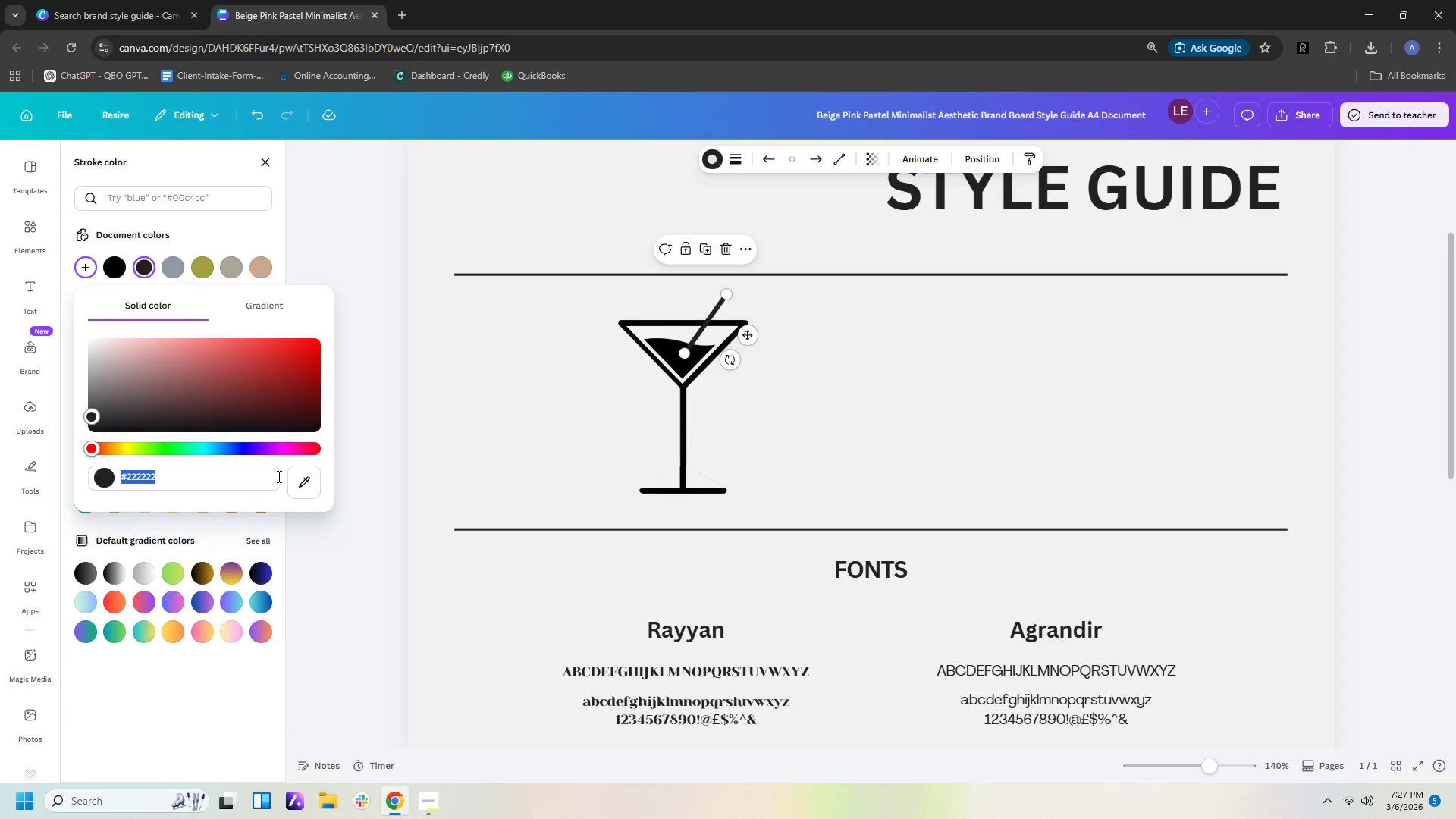 
left_click([300, 482])
 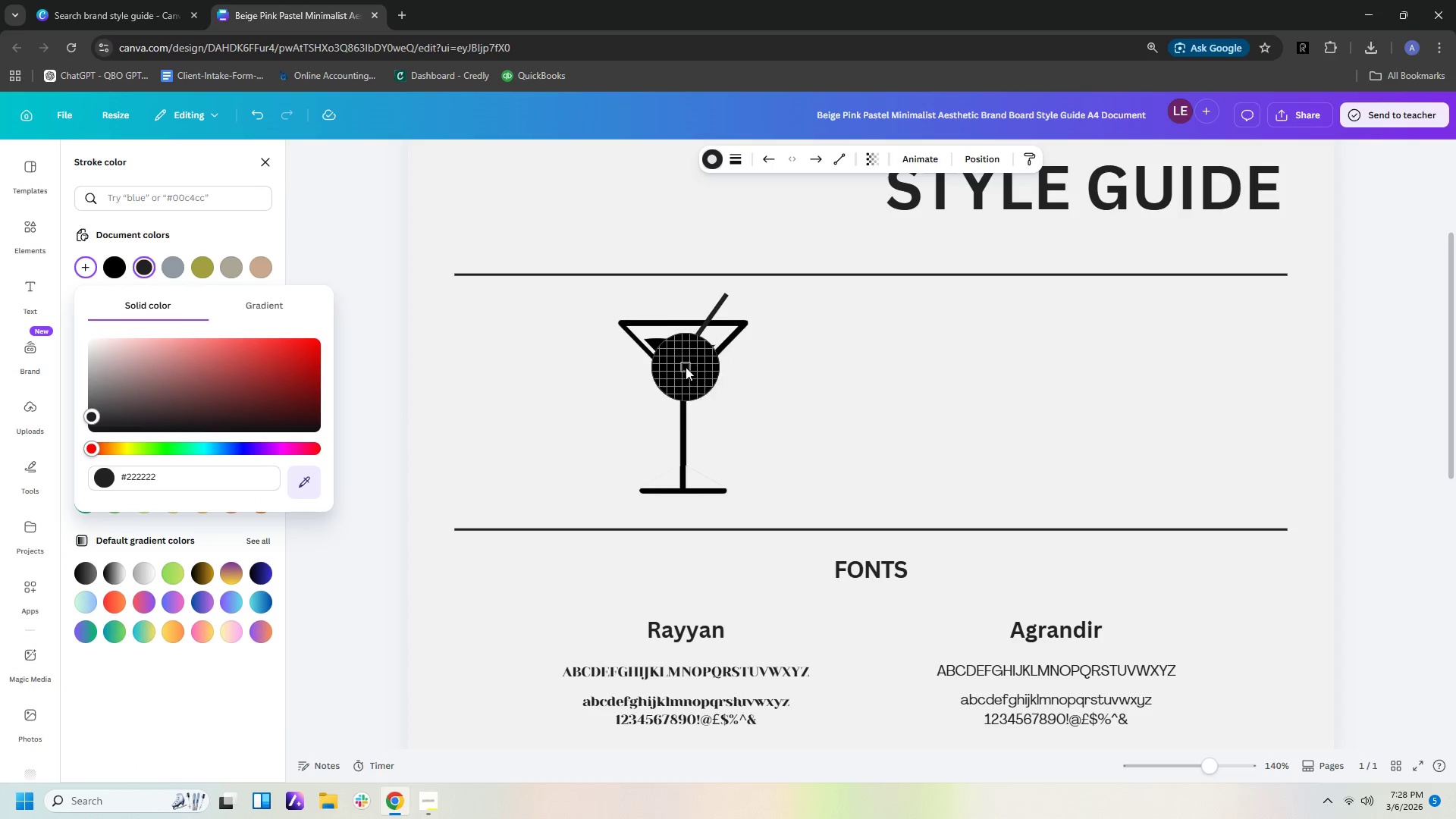 
left_click([682, 367])
 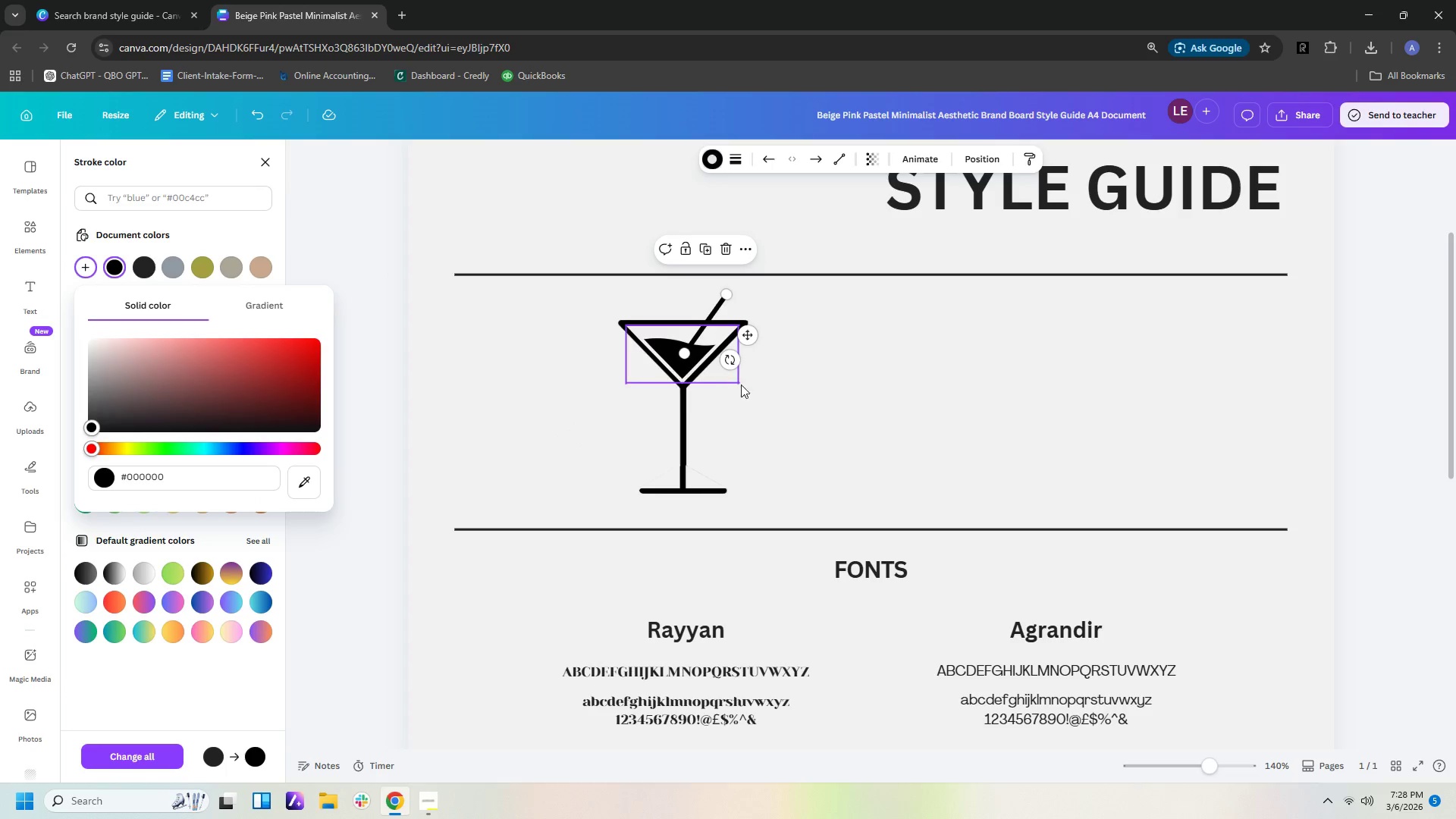 
left_click([827, 386])
 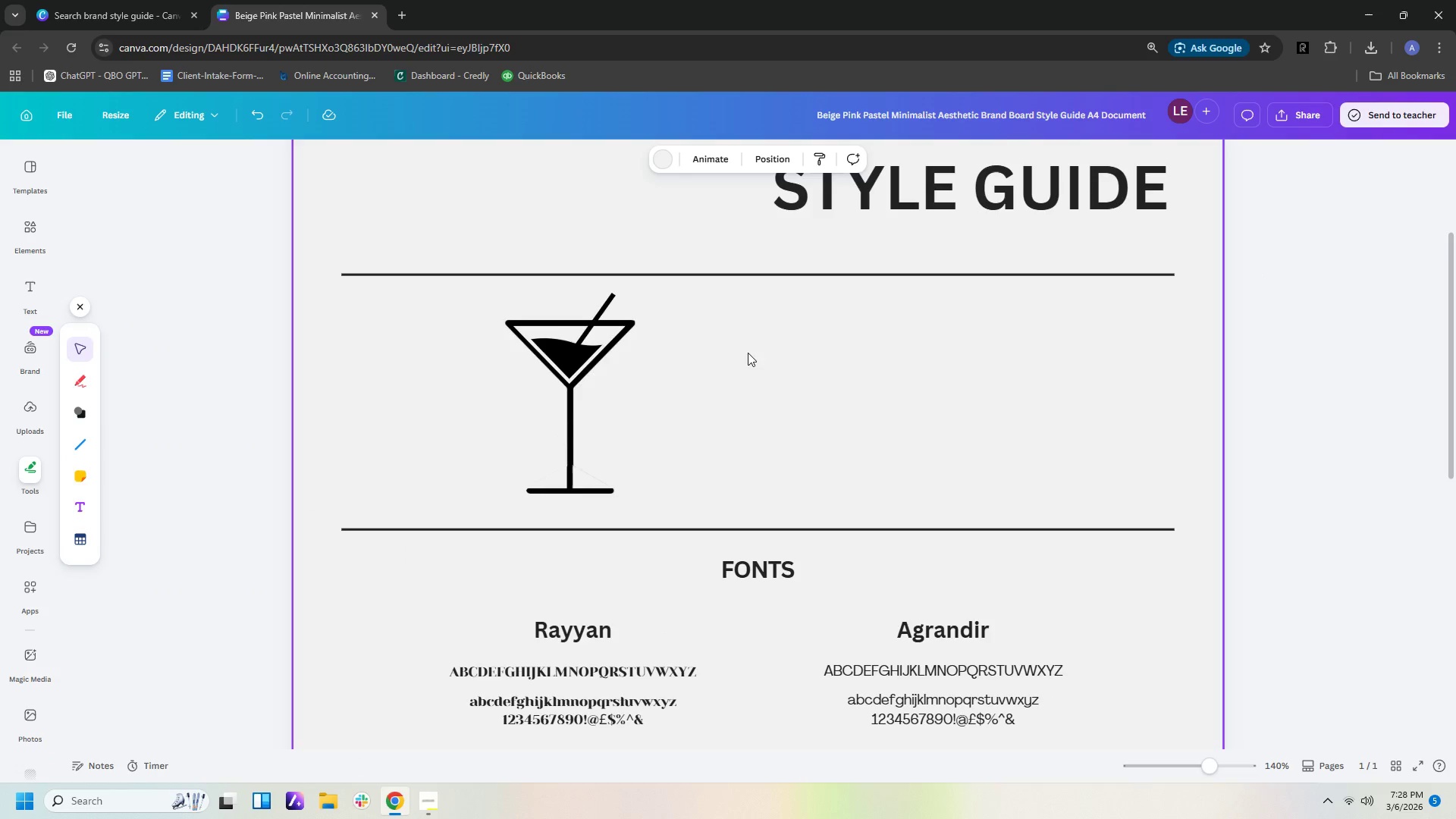 
left_click([604, 309])
 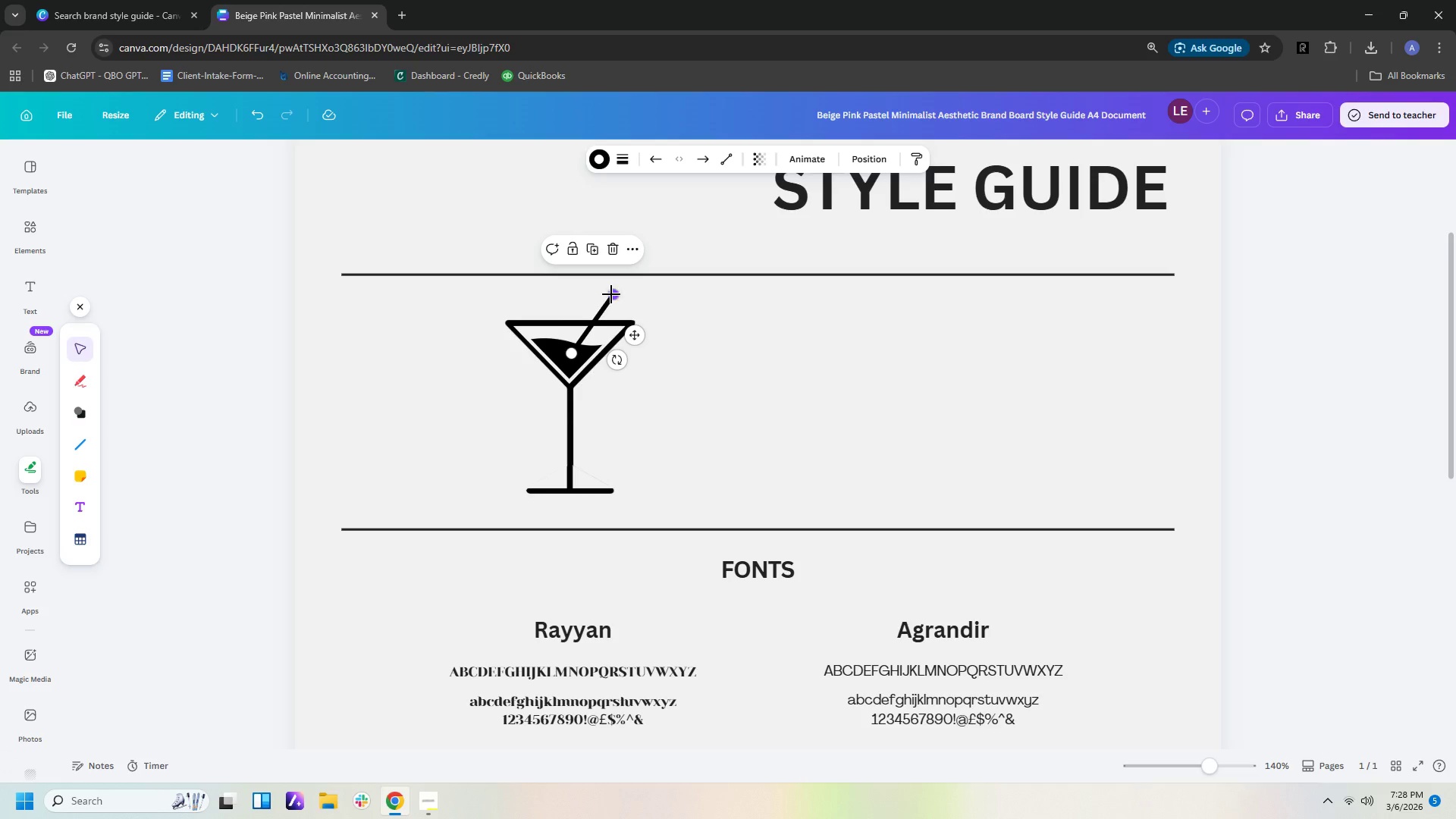 
left_click_drag(start_coordinate=[611, 294], to_coordinate=[609, 303])
 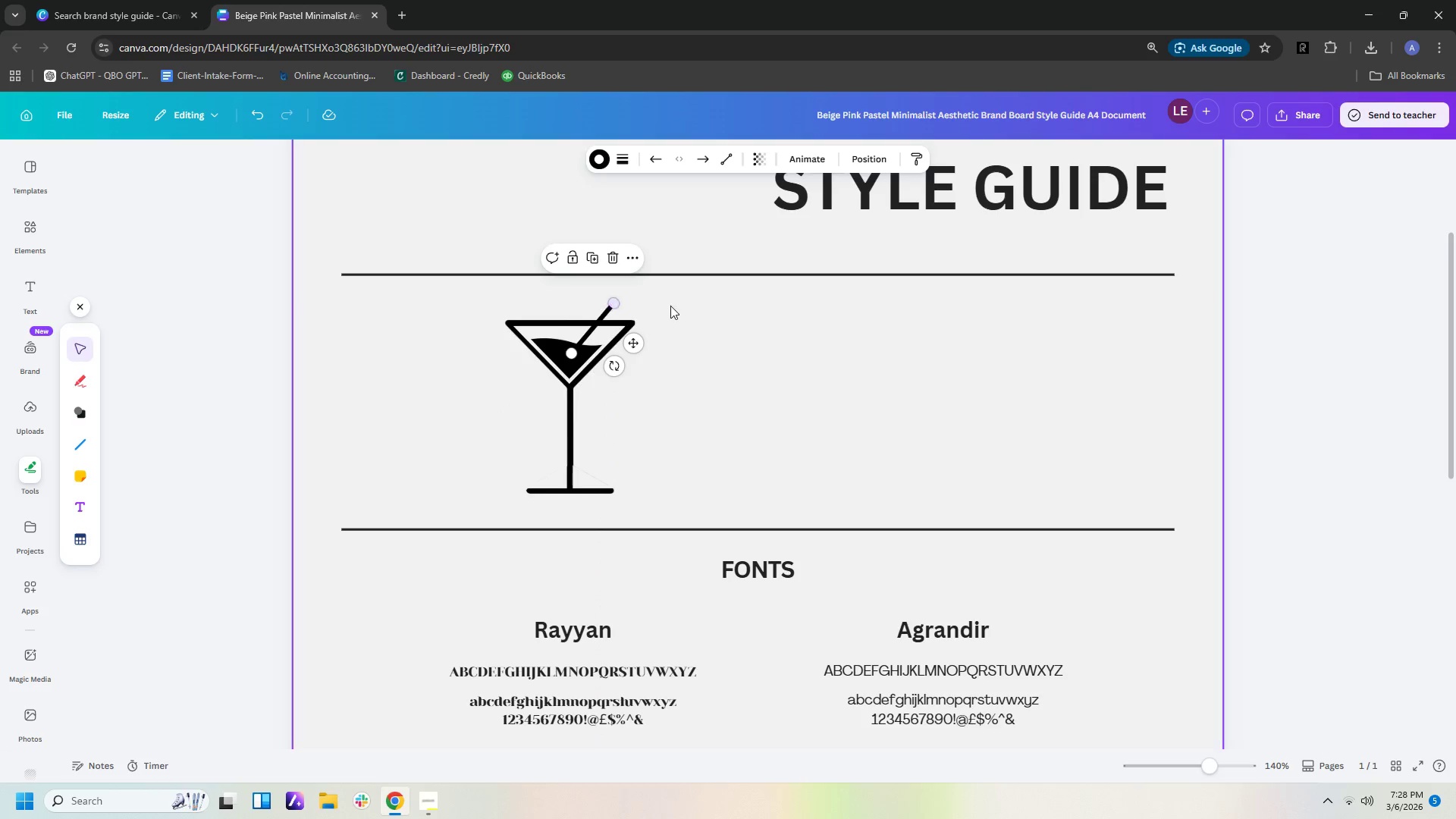 
left_click([670, 306])
 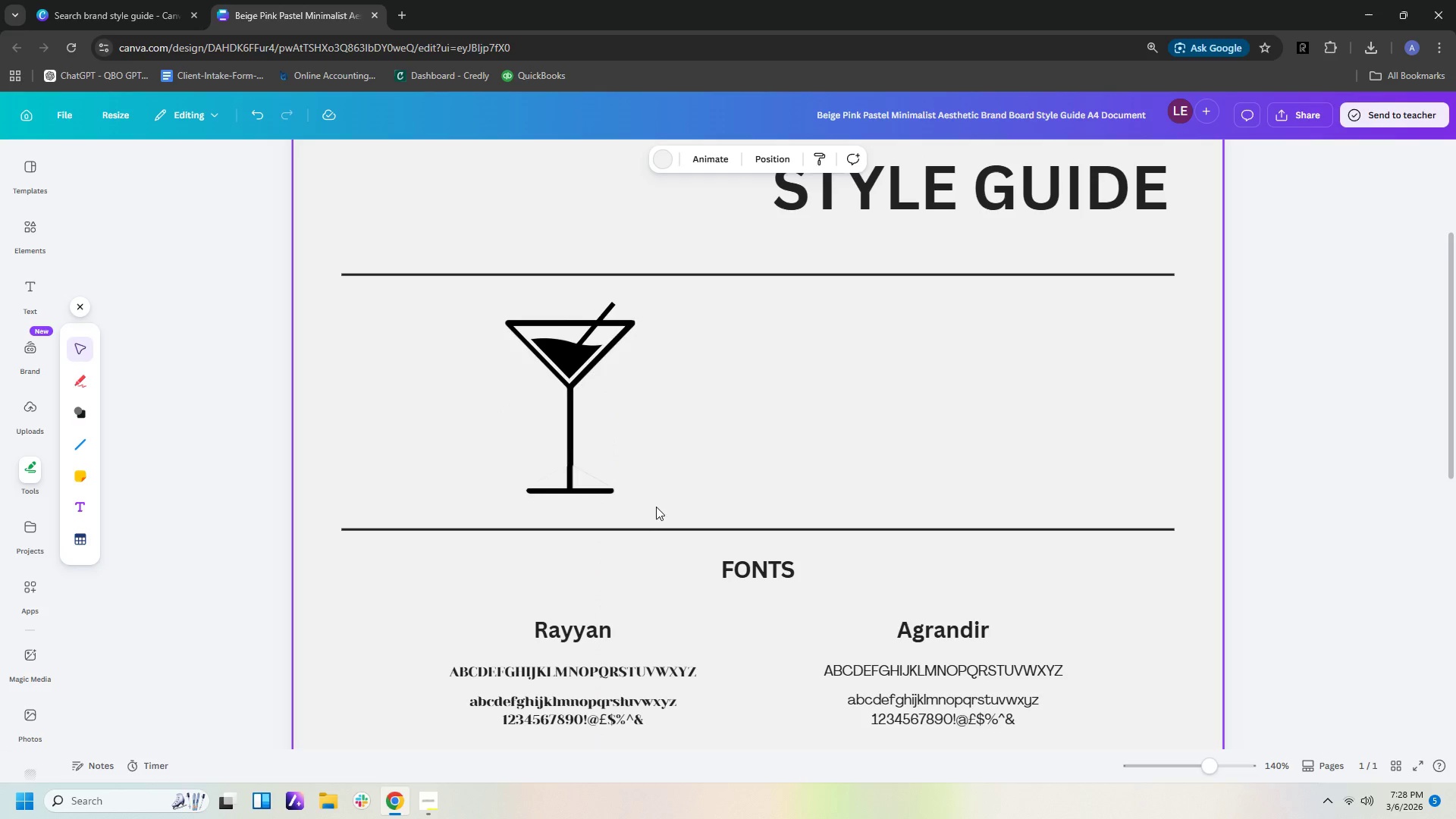 
wait(5.58)
 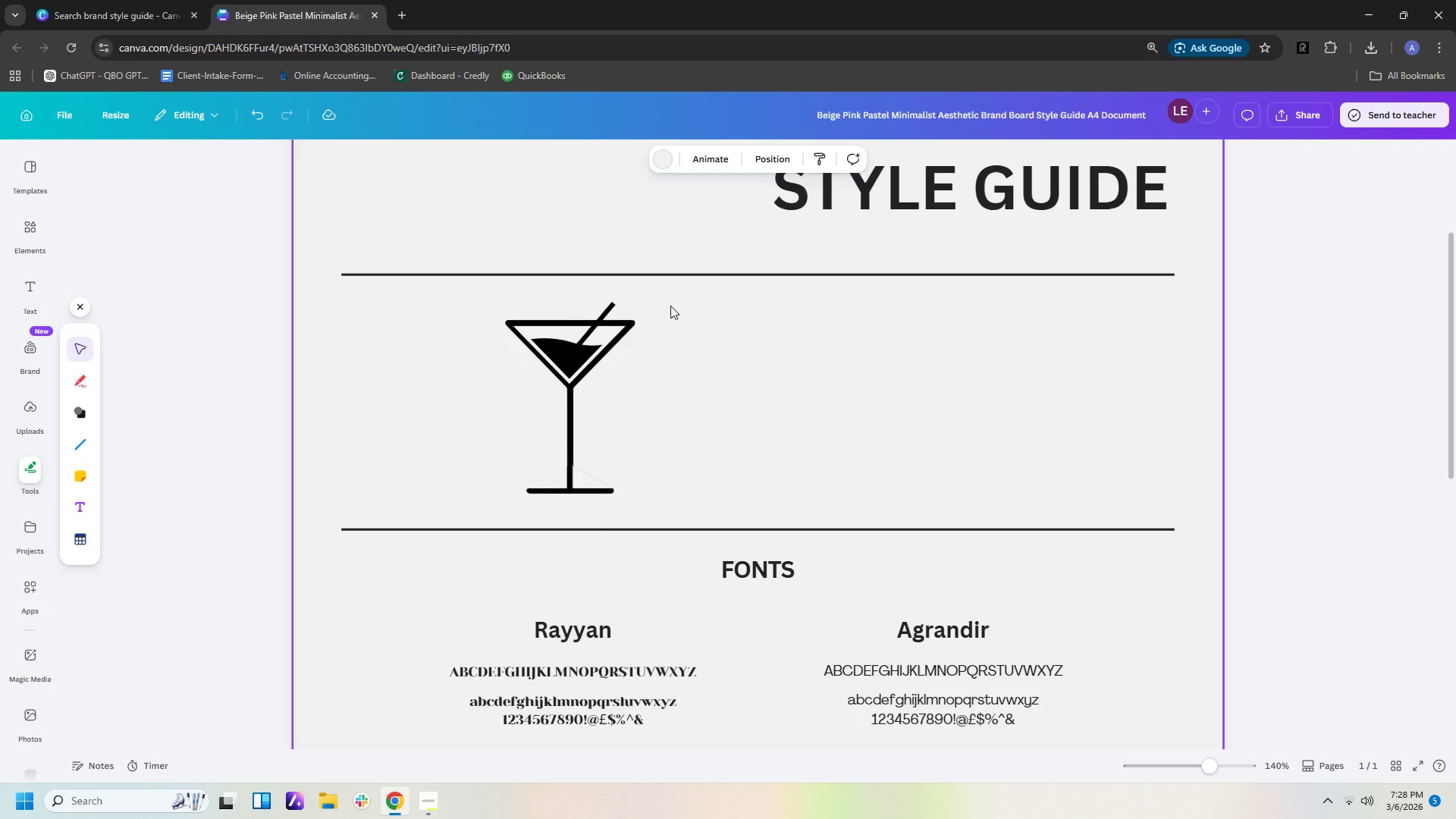 
left_click([583, 480])
 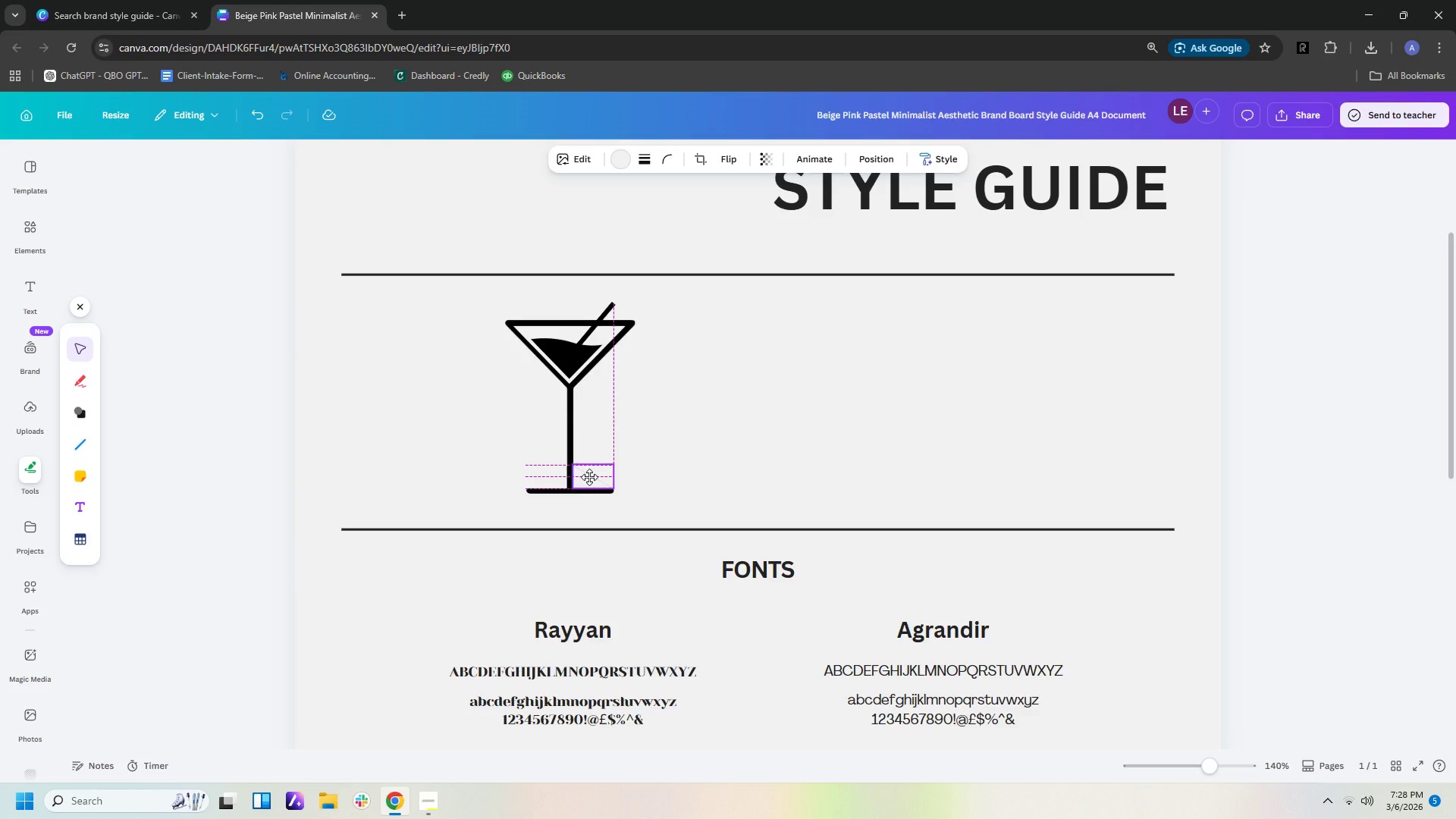 
left_click([645, 475])
 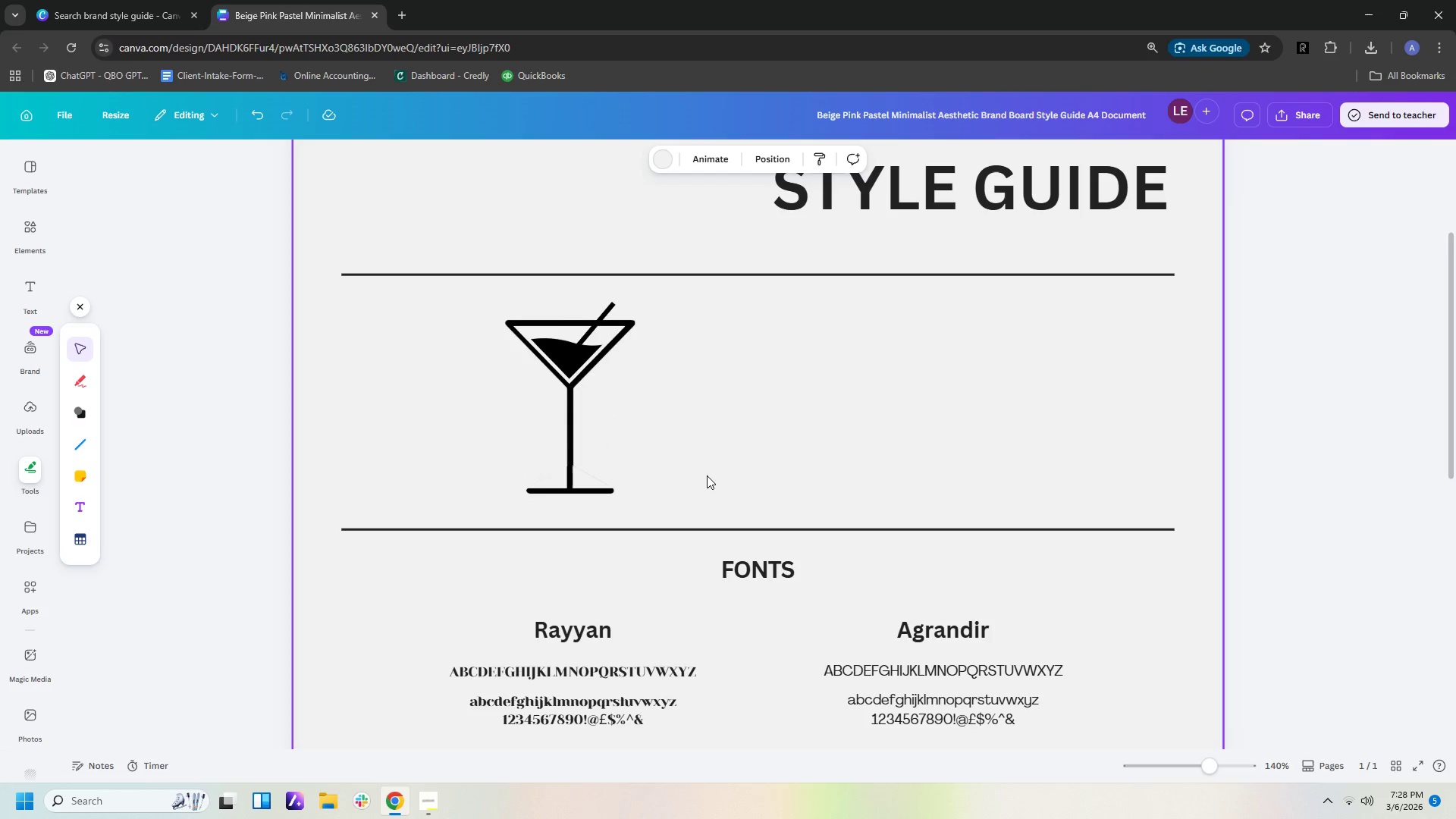 
left_click([707, 475])
 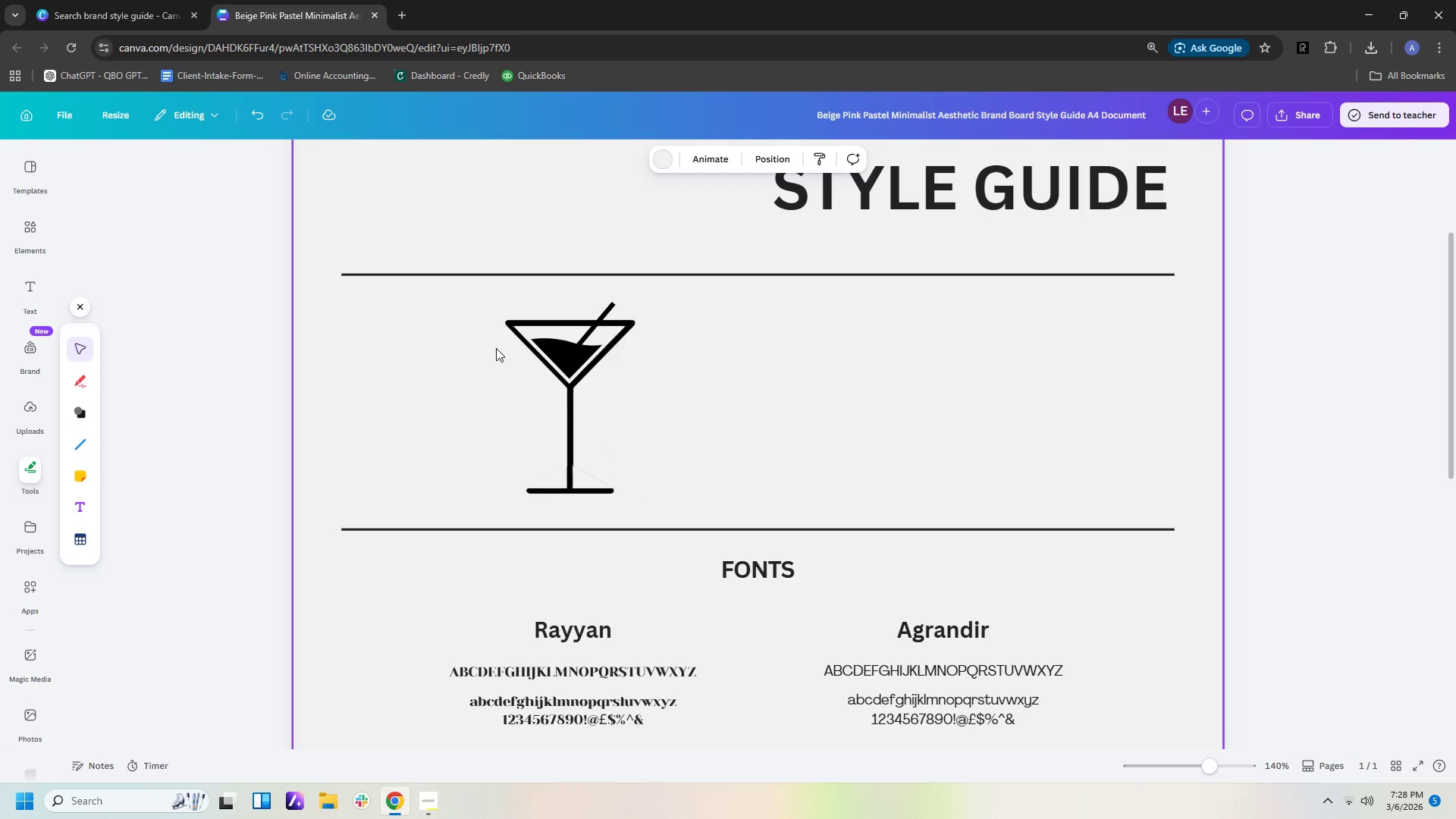 
left_click_drag(start_coordinate=[455, 281], to_coordinate=[780, 444])
 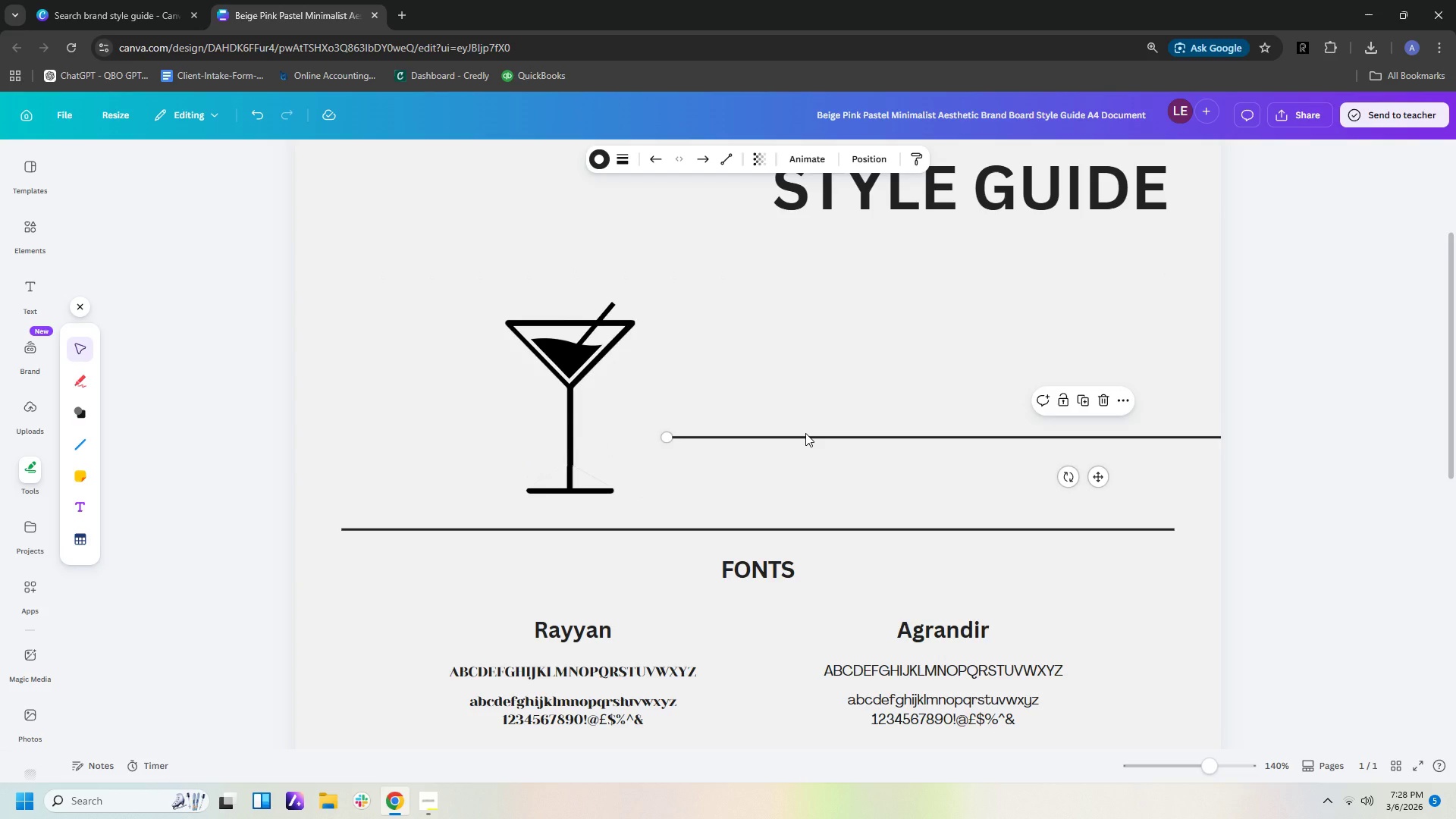 
key(Control+ControlLeft)
 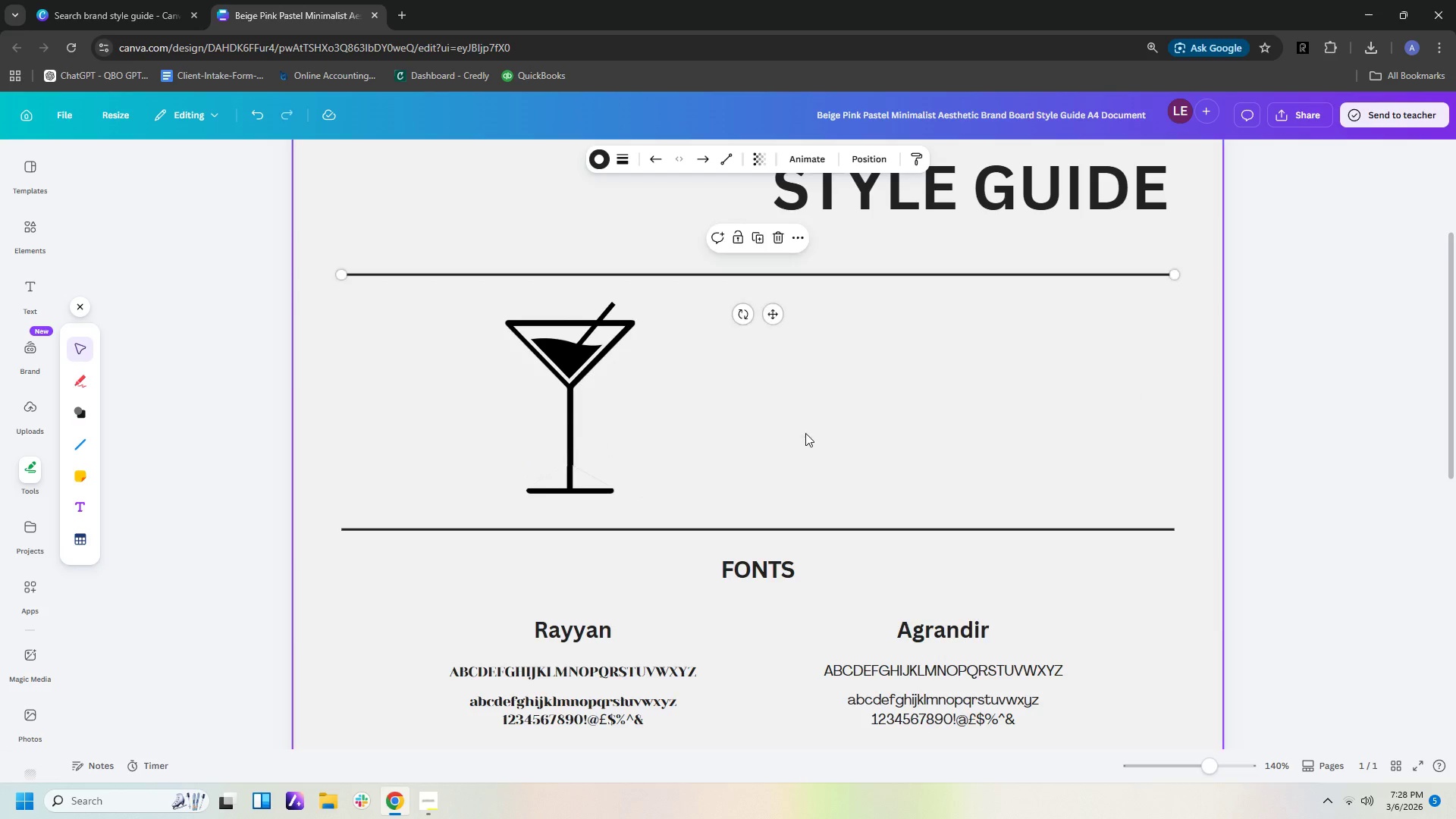 
key(Control+Z)
 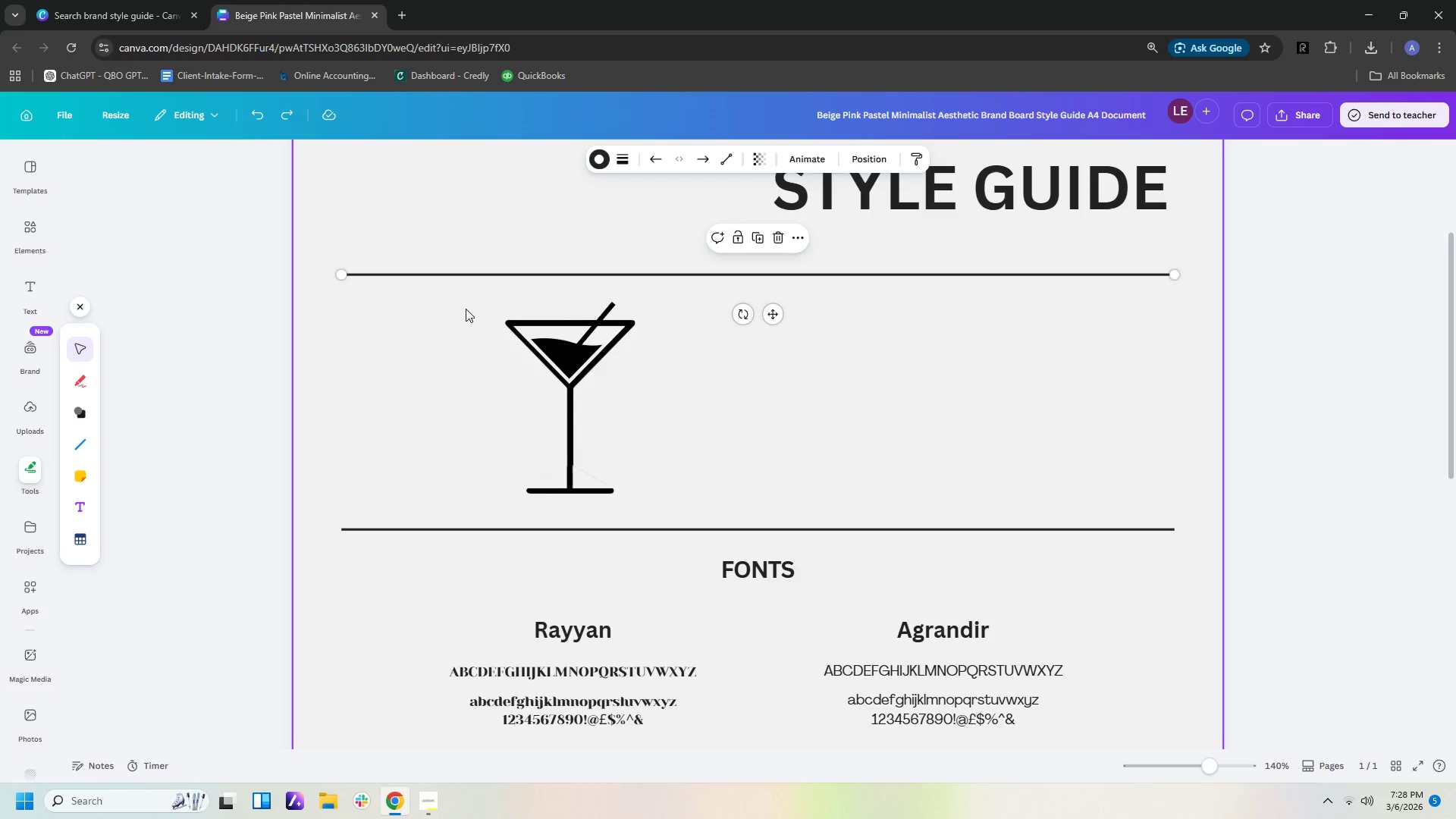 
left_click_drag(start_coordinate=[461, 295], to_coordinate=[686, 515])
 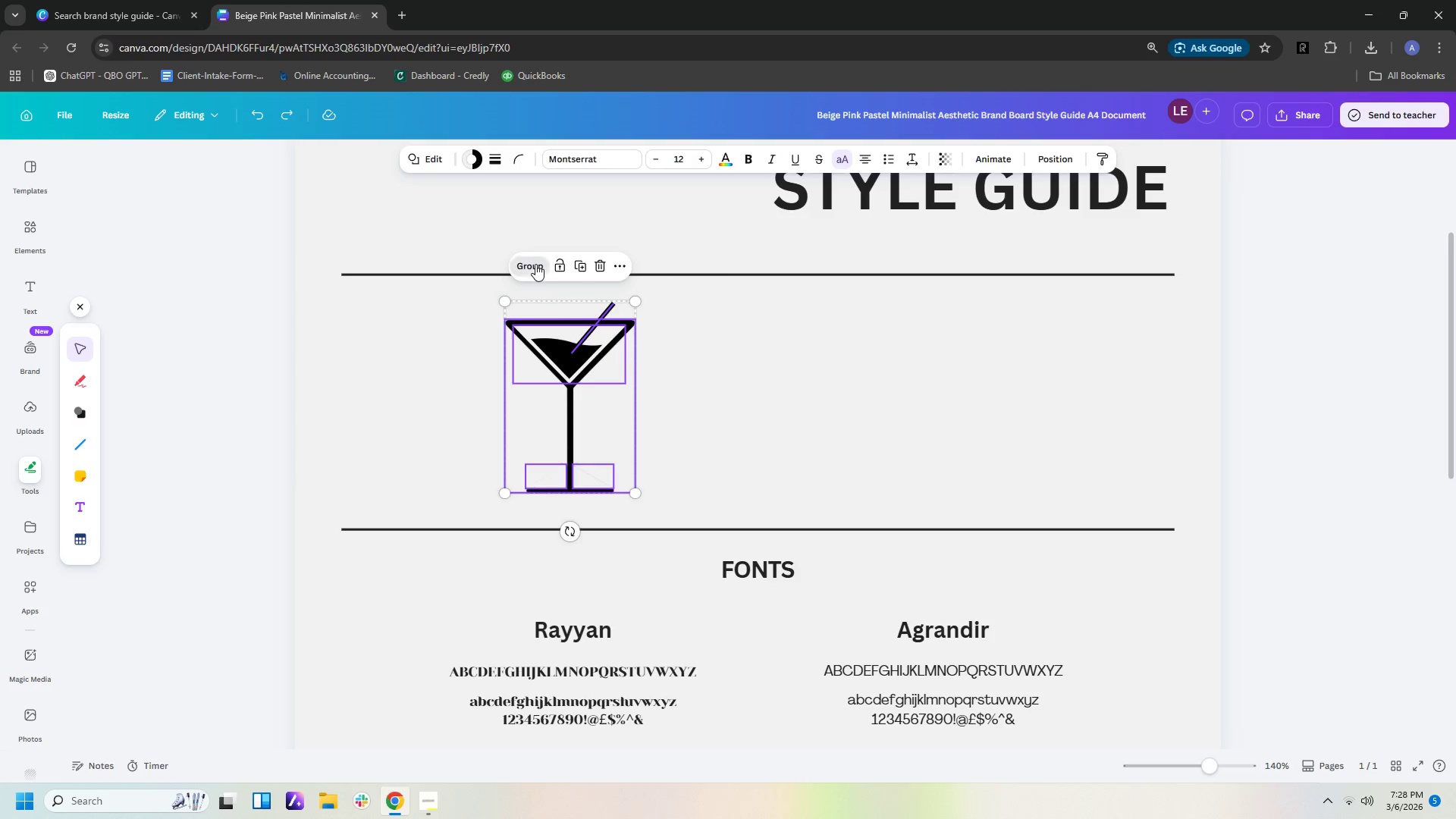 
double_click([819, 418])
 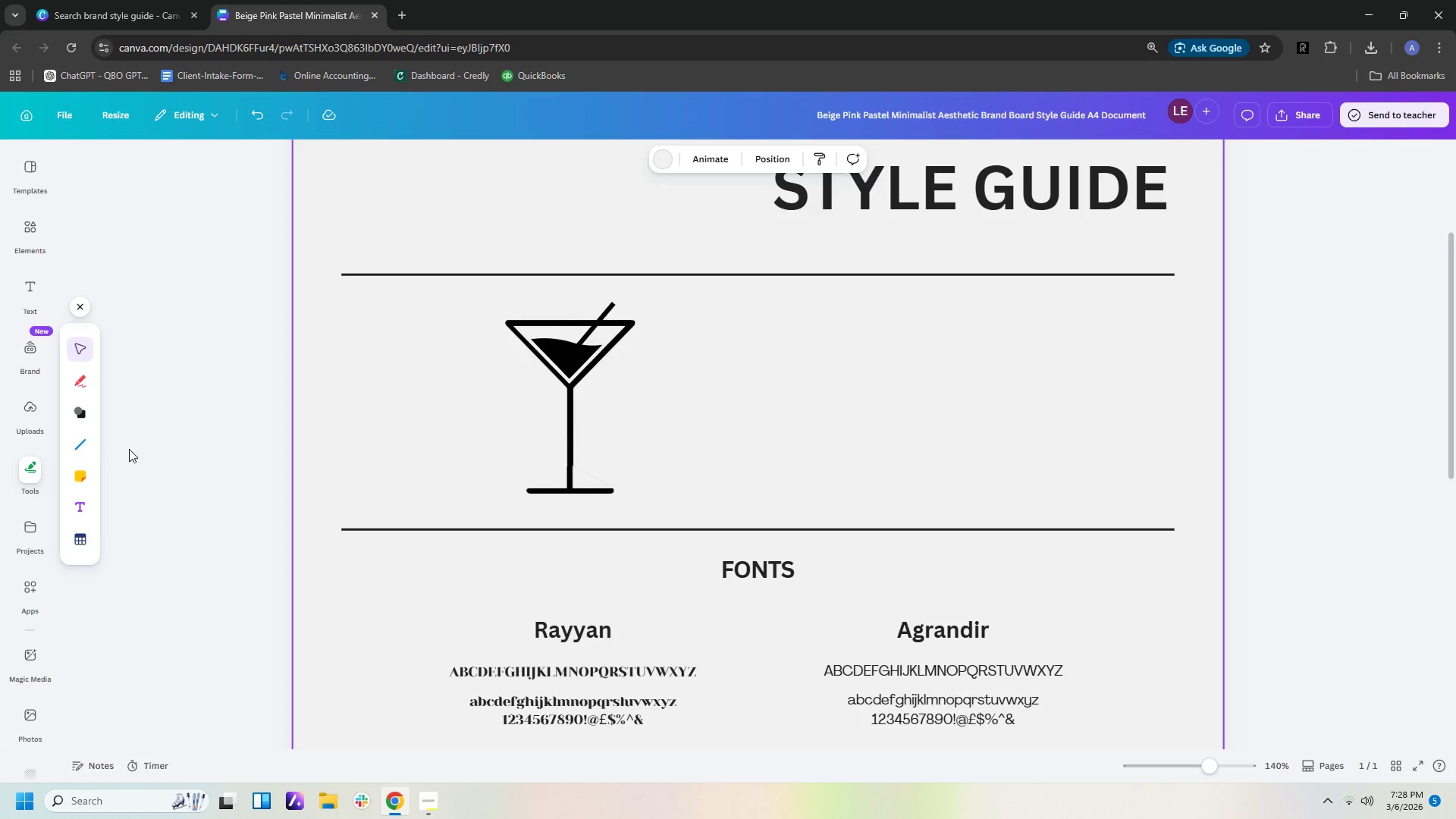 
left_click([83, 441])
 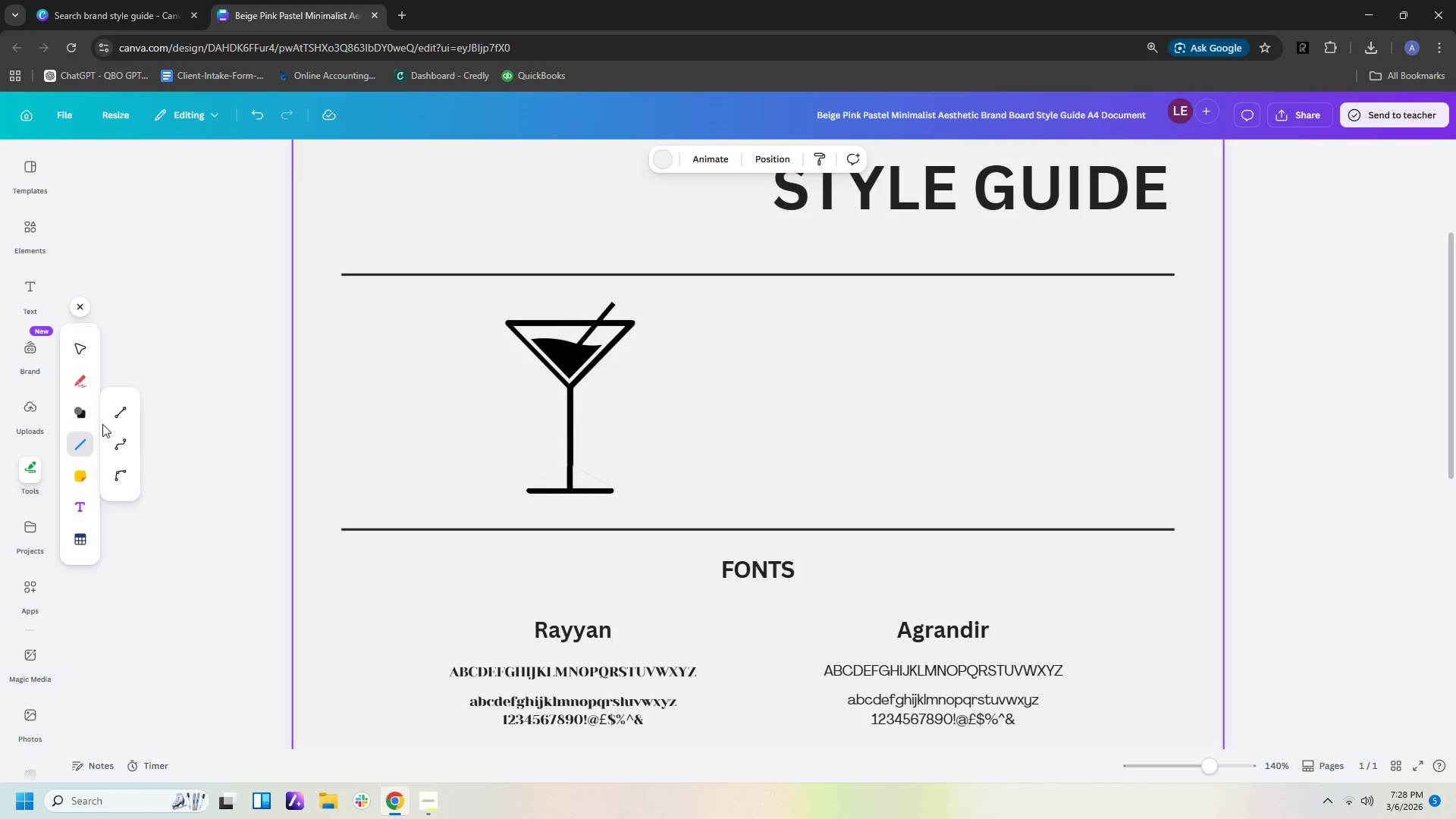 
left_click([113, 416])
 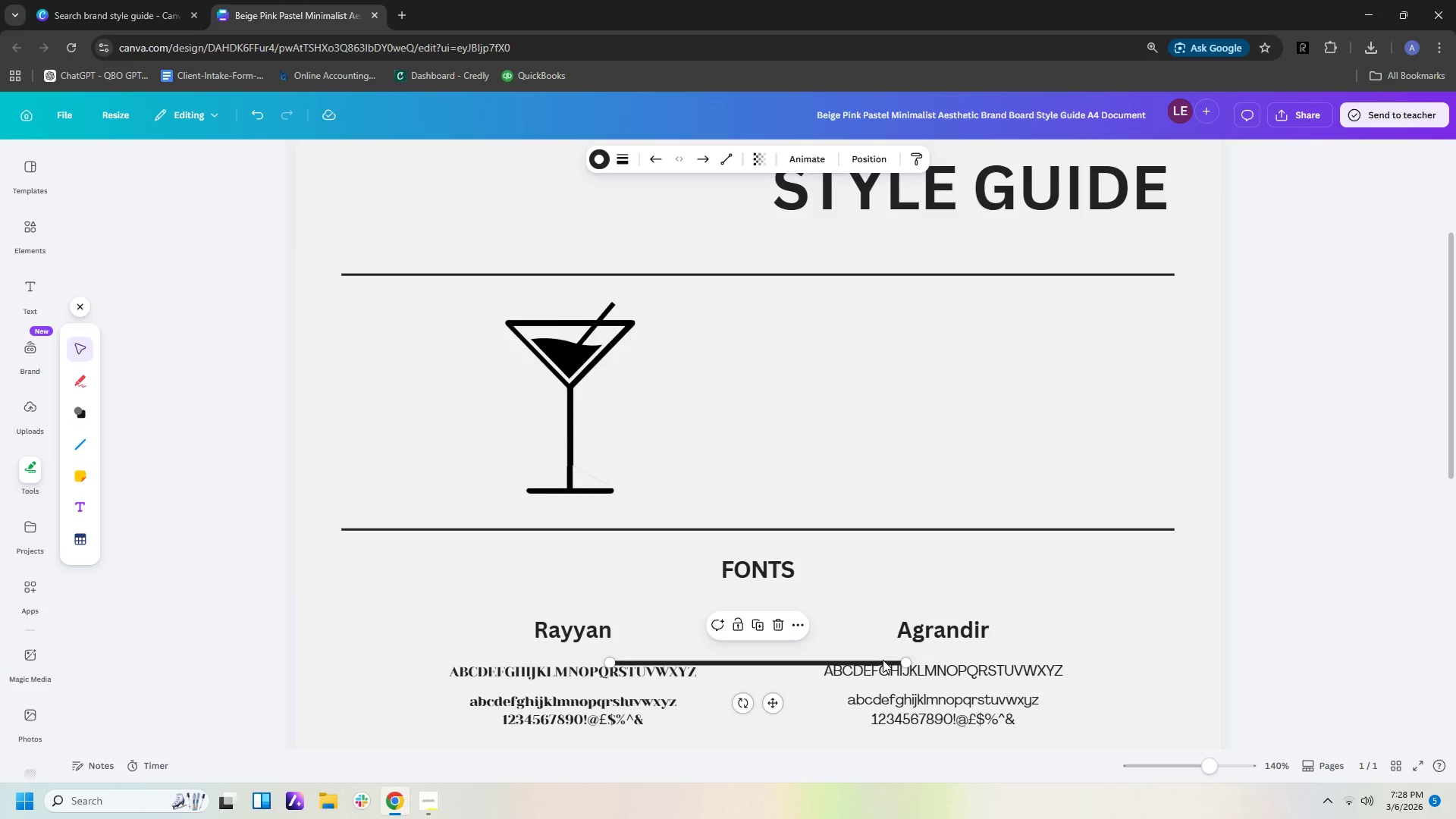 
left_click_drag(start_coordinate=[883, 662], to_coordinate=[797, 490])
 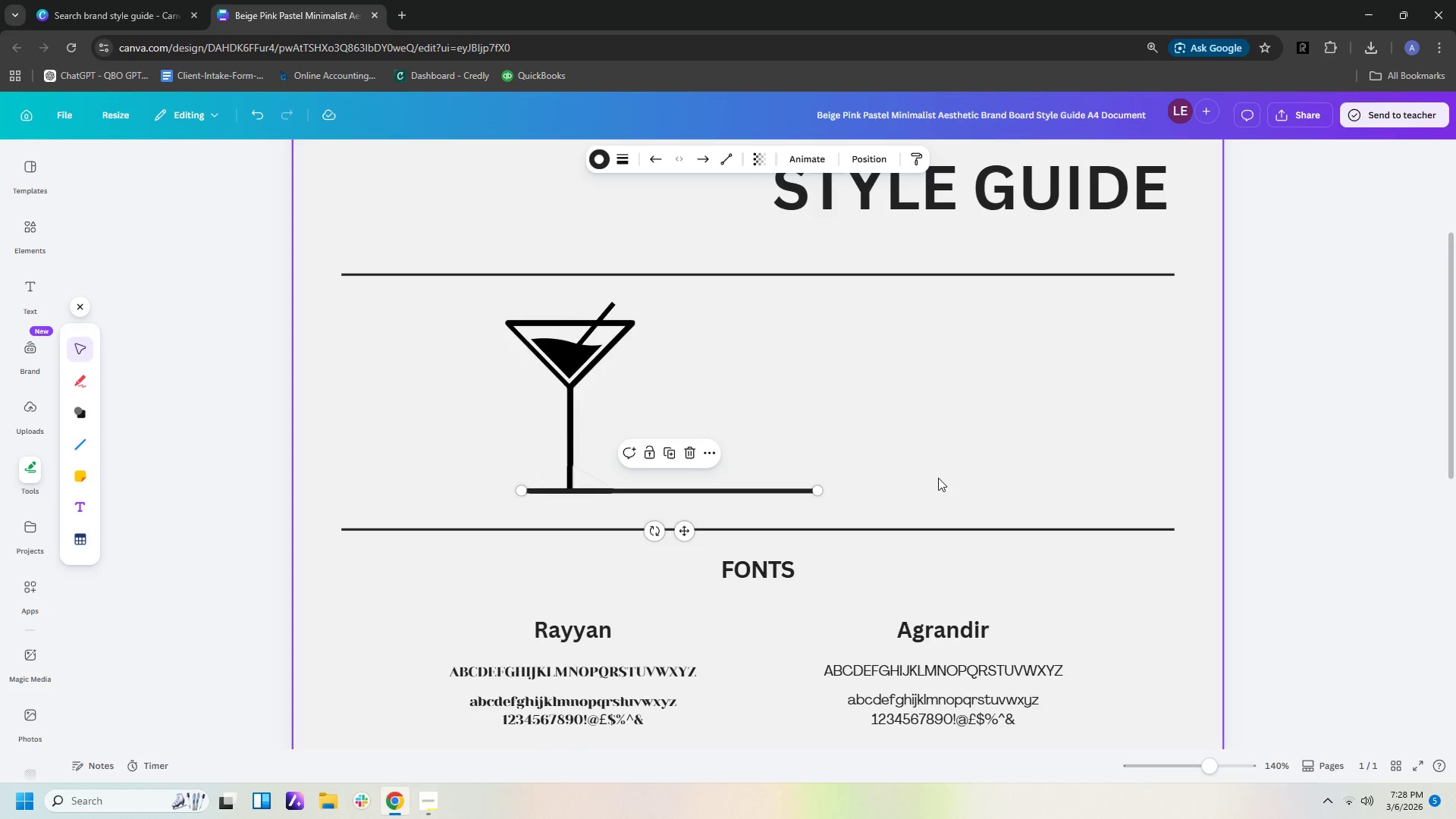 
left_click([938, 478])
 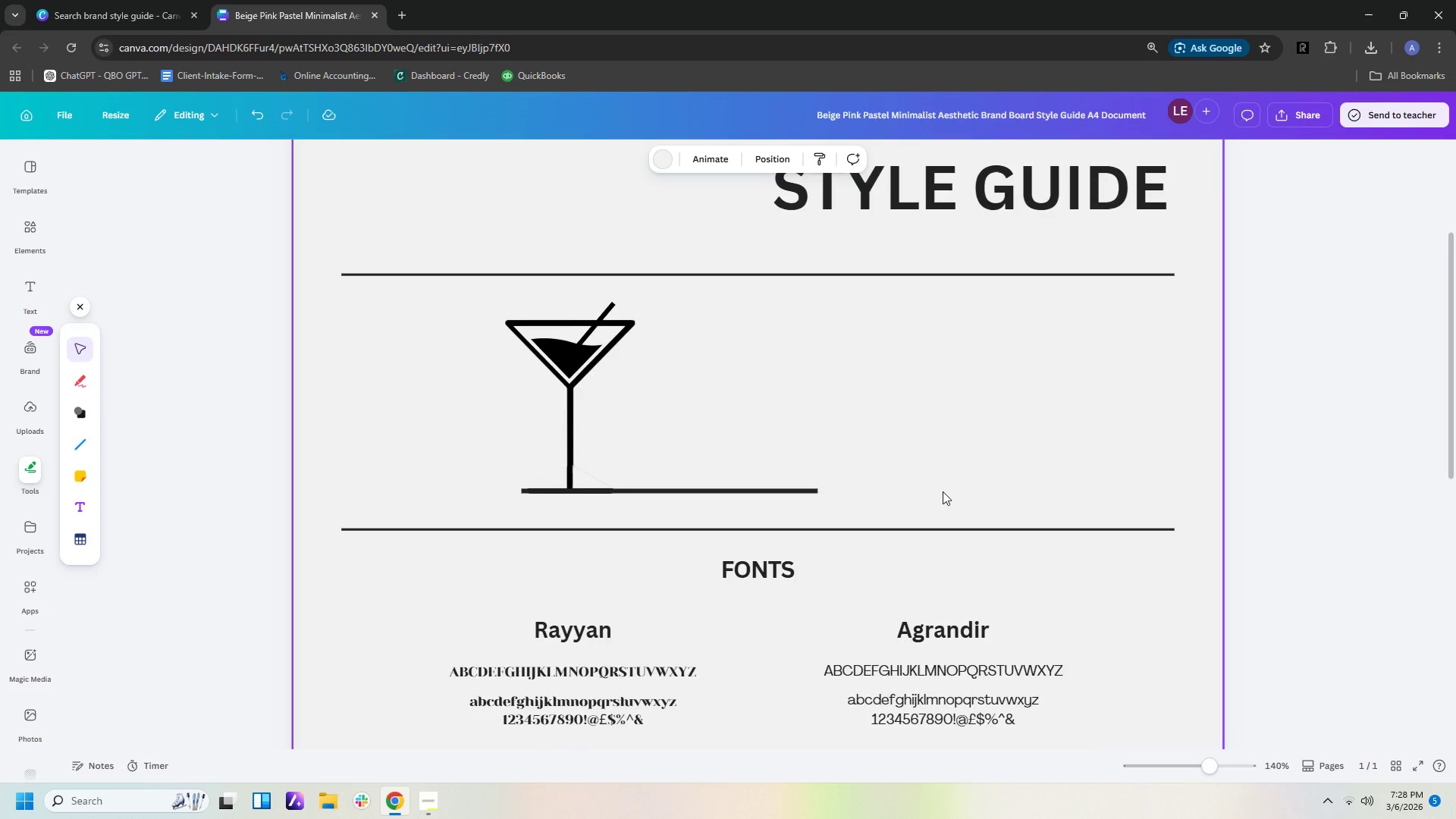 
hold_key(key=ControlLeft, duration=0.58)
scroll: coordinate [944, 494], scroll_direction: up, amount: 2.0
 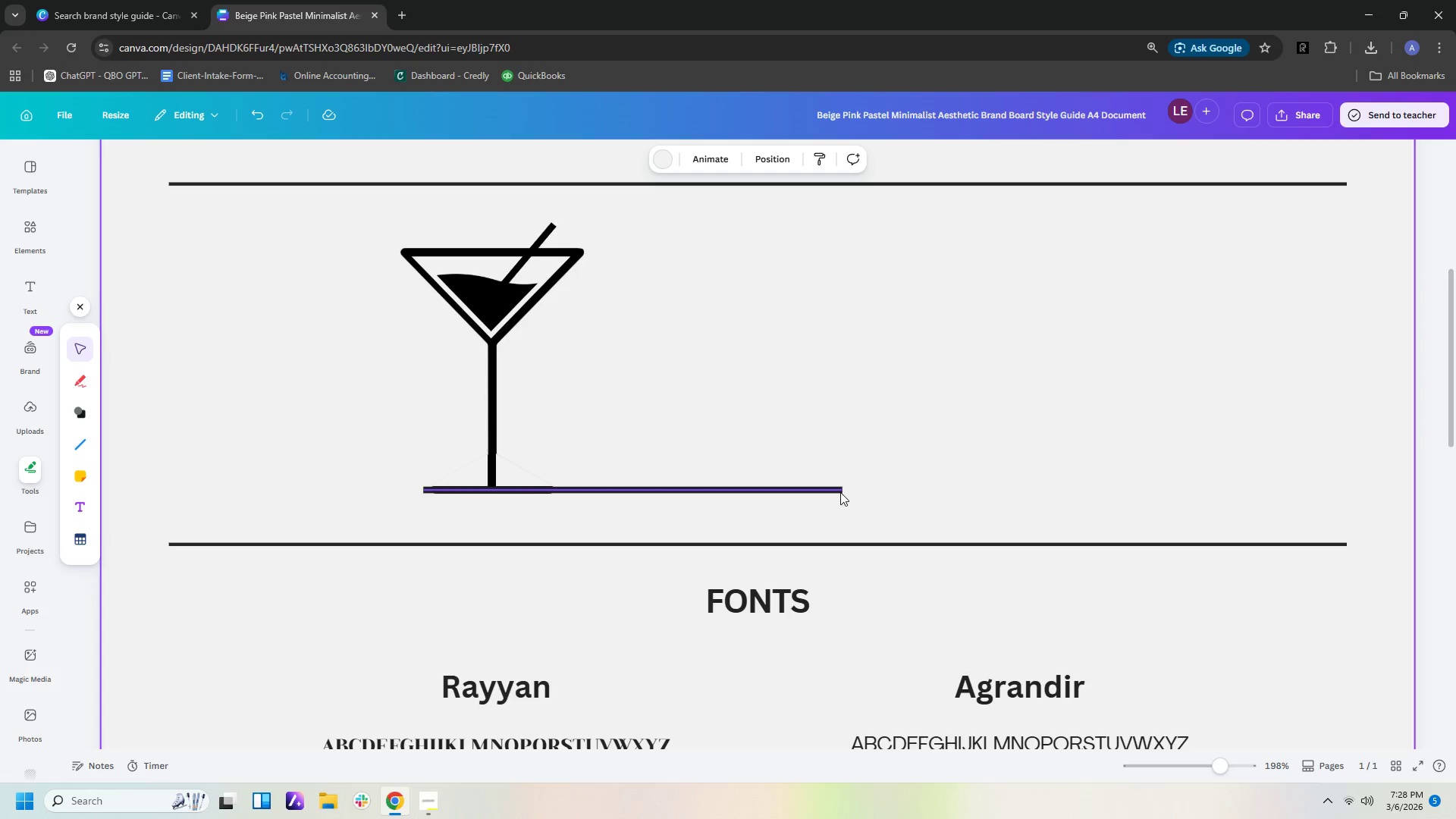 
left_click([839, 490])
 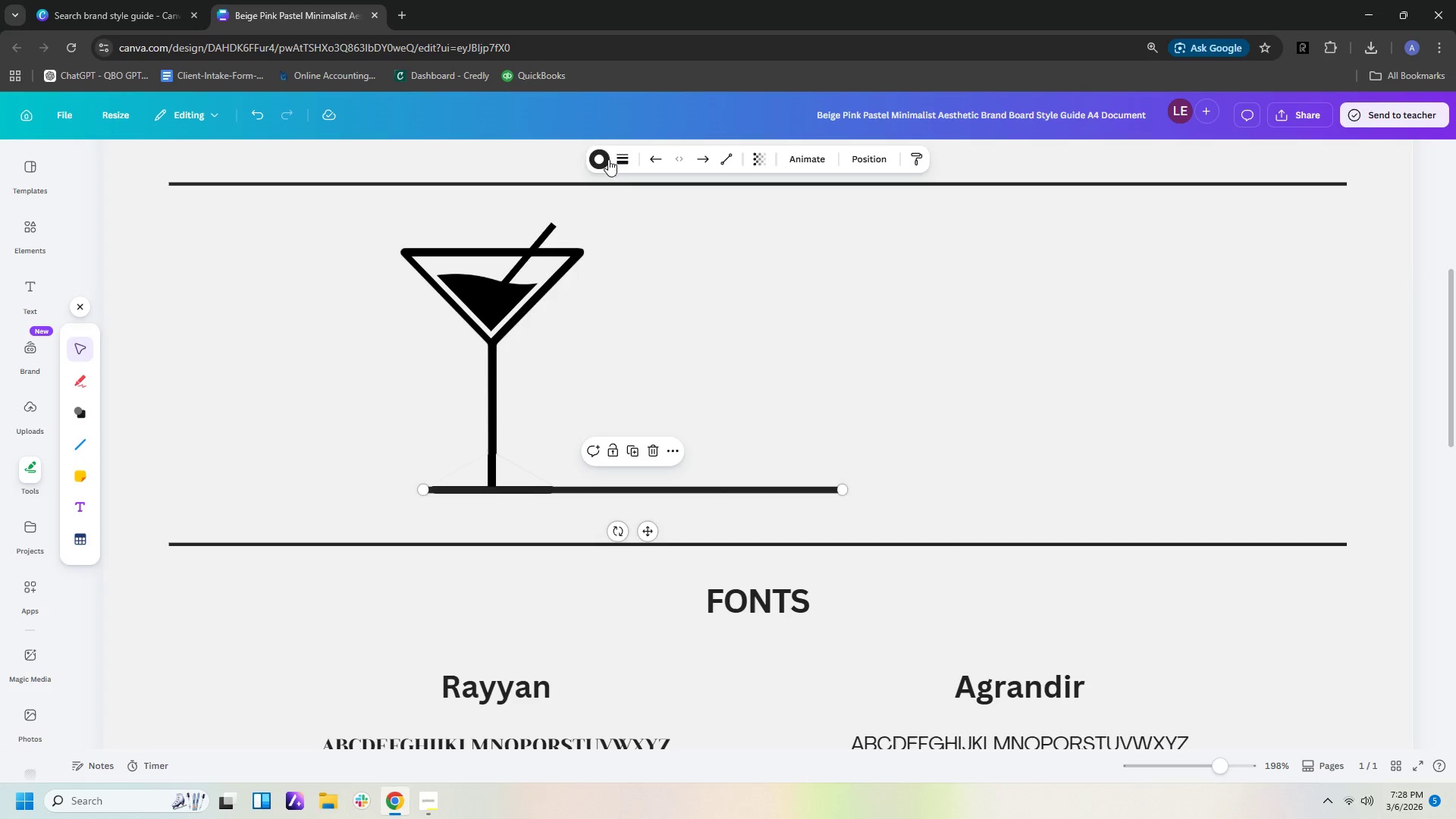 
left_click([595, 165])
 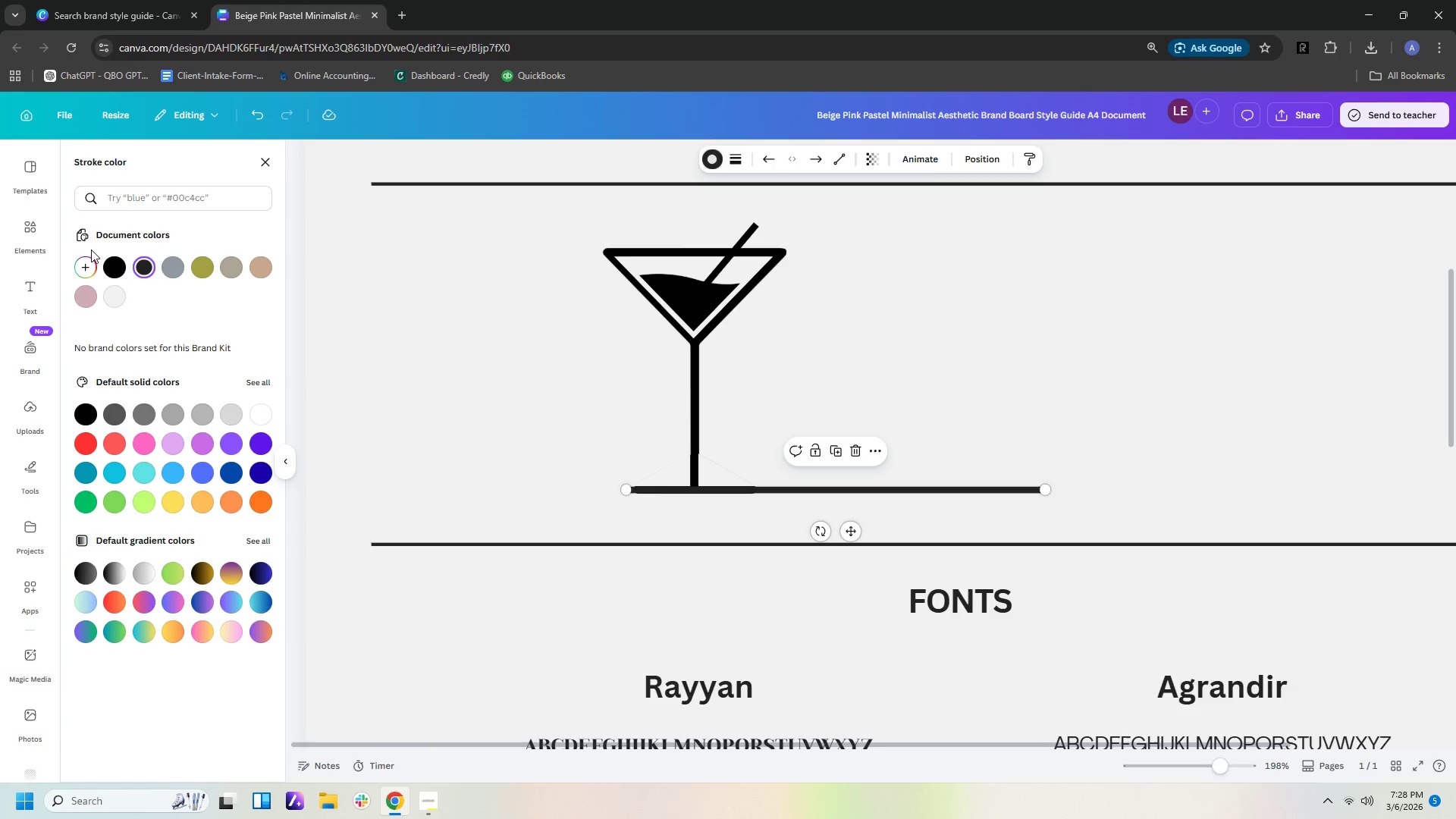 
left_click([86, 273])
 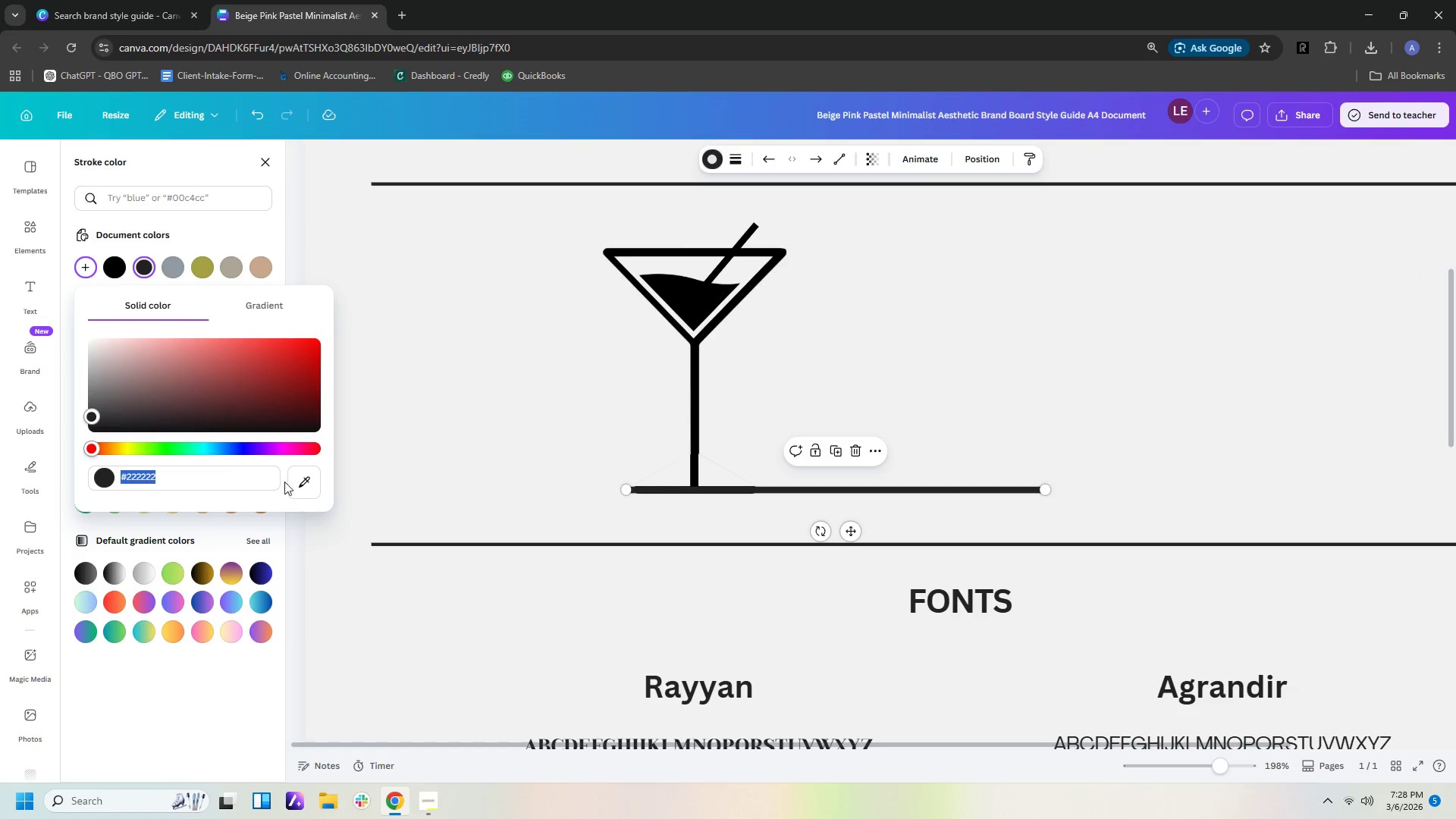 
left_click([313, 486])
 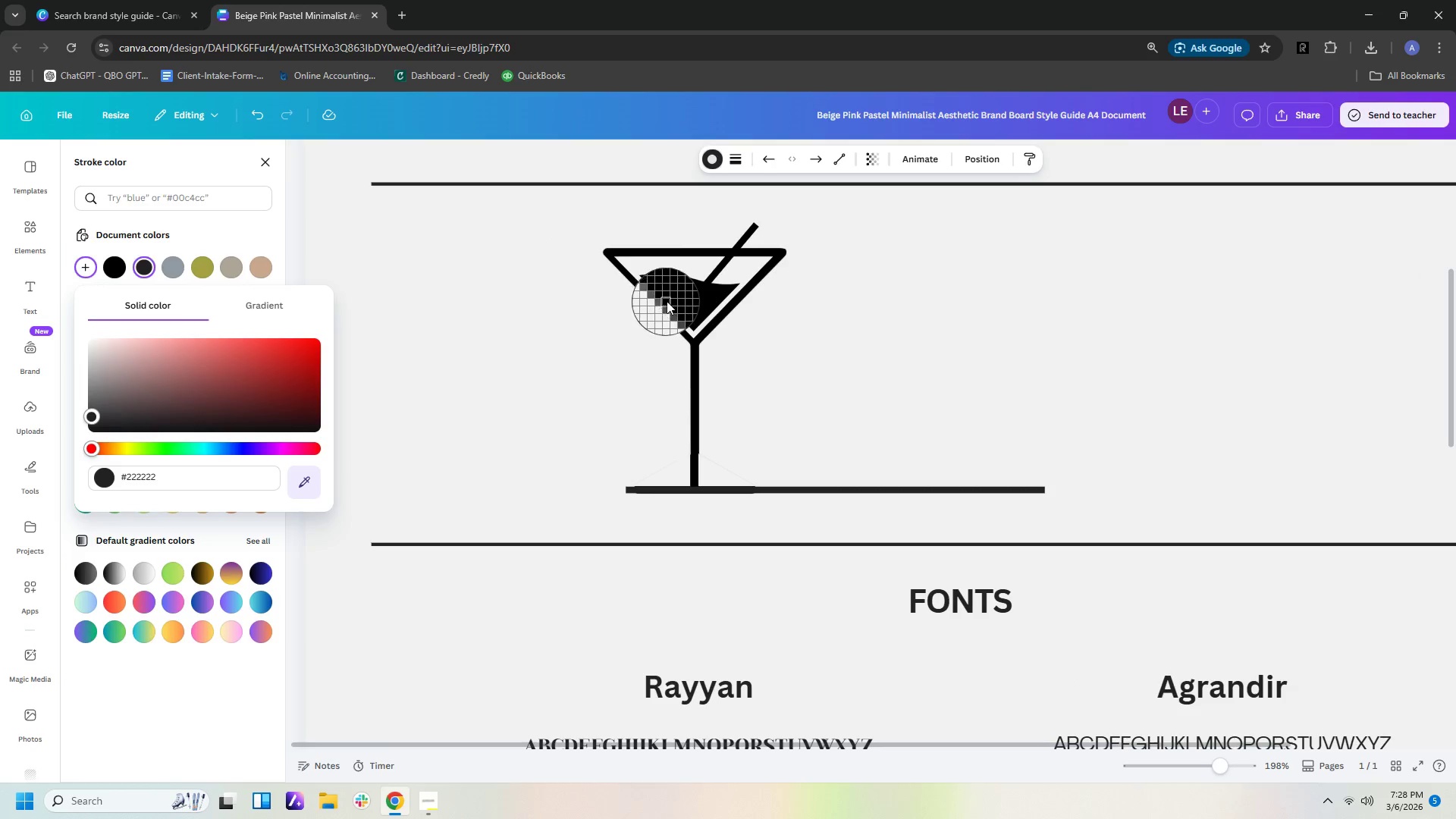 
left_click([670, 298])
 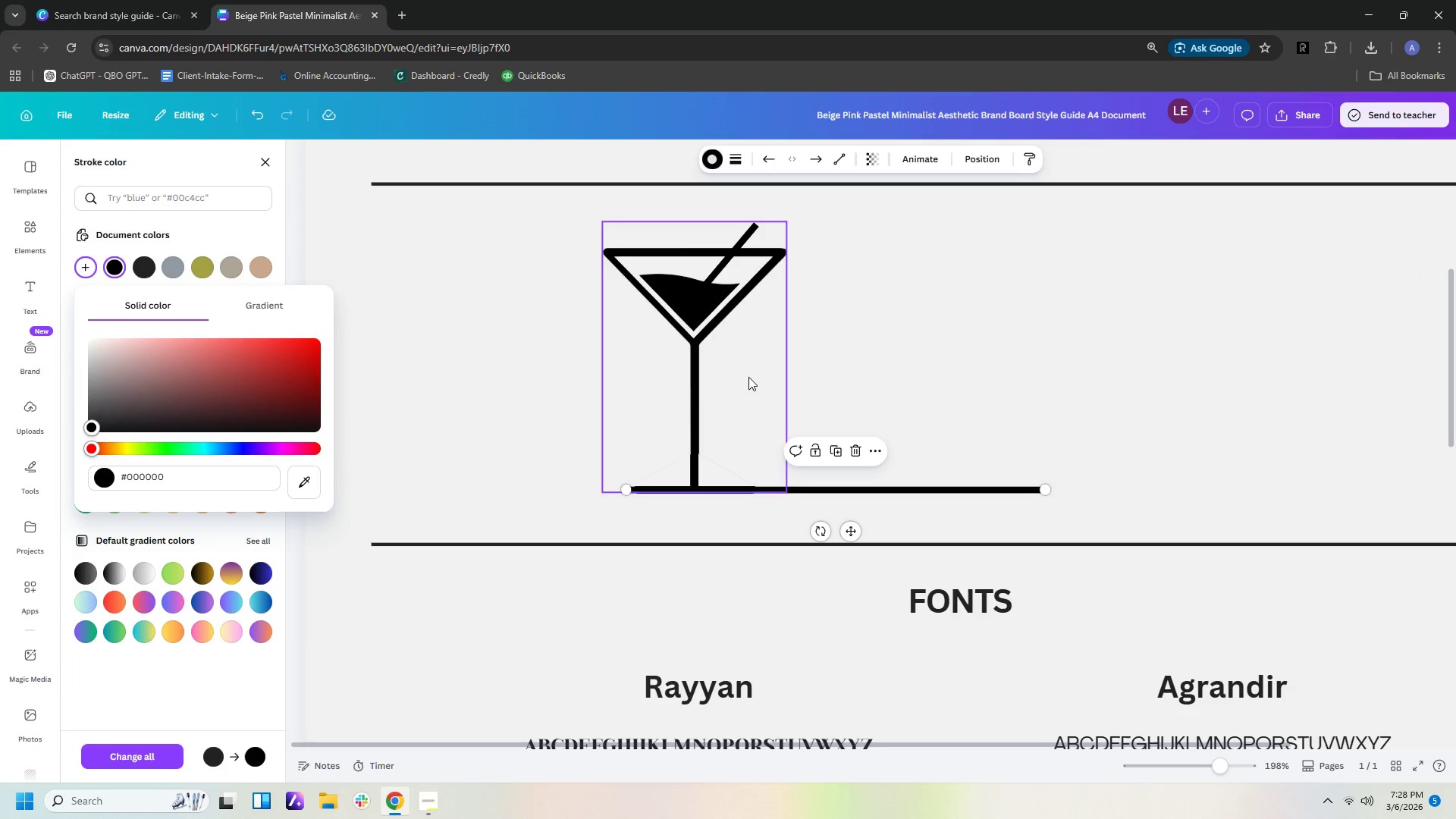 
left_click([819, 406])
 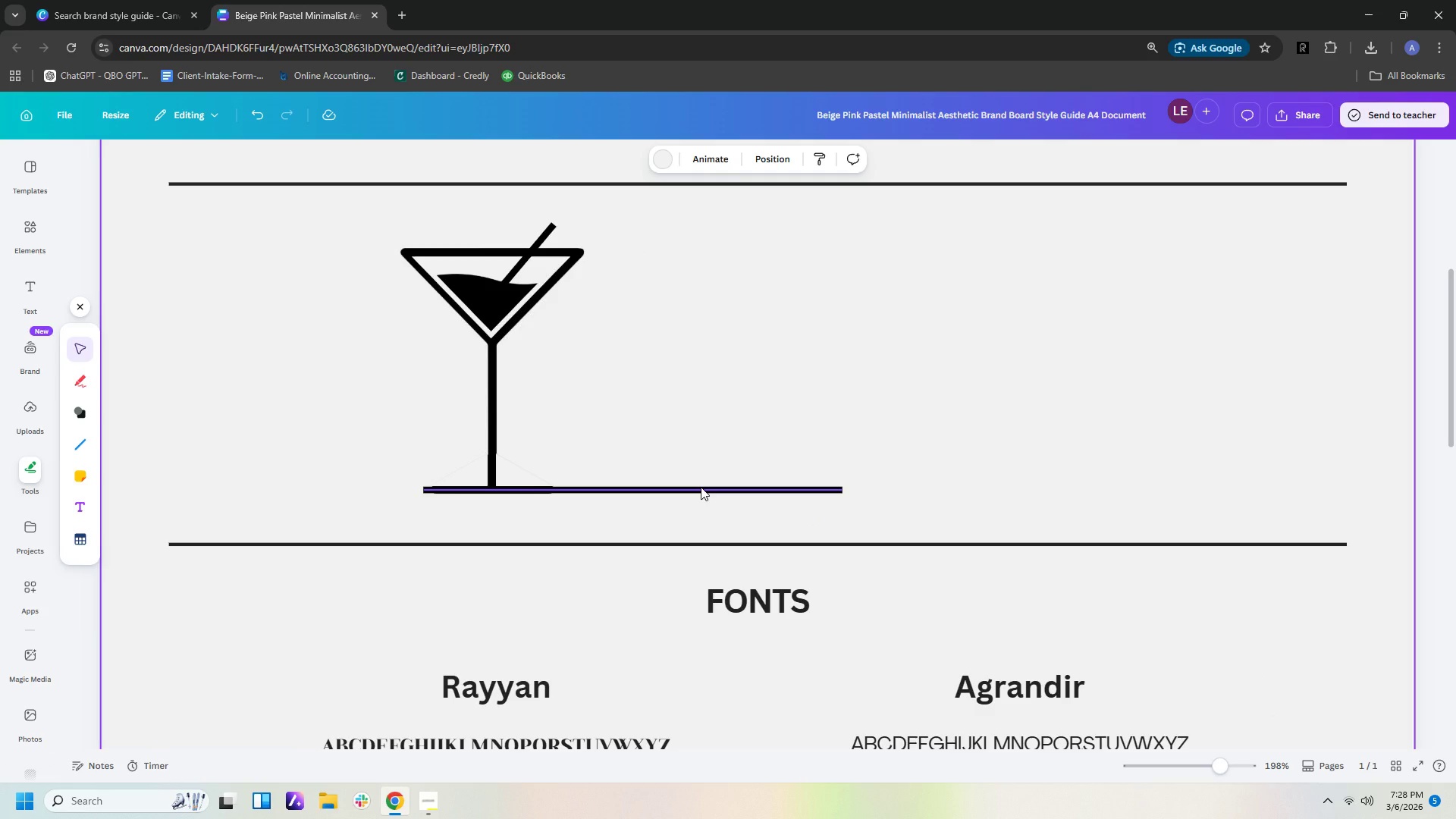 
left_click([701, 487])
 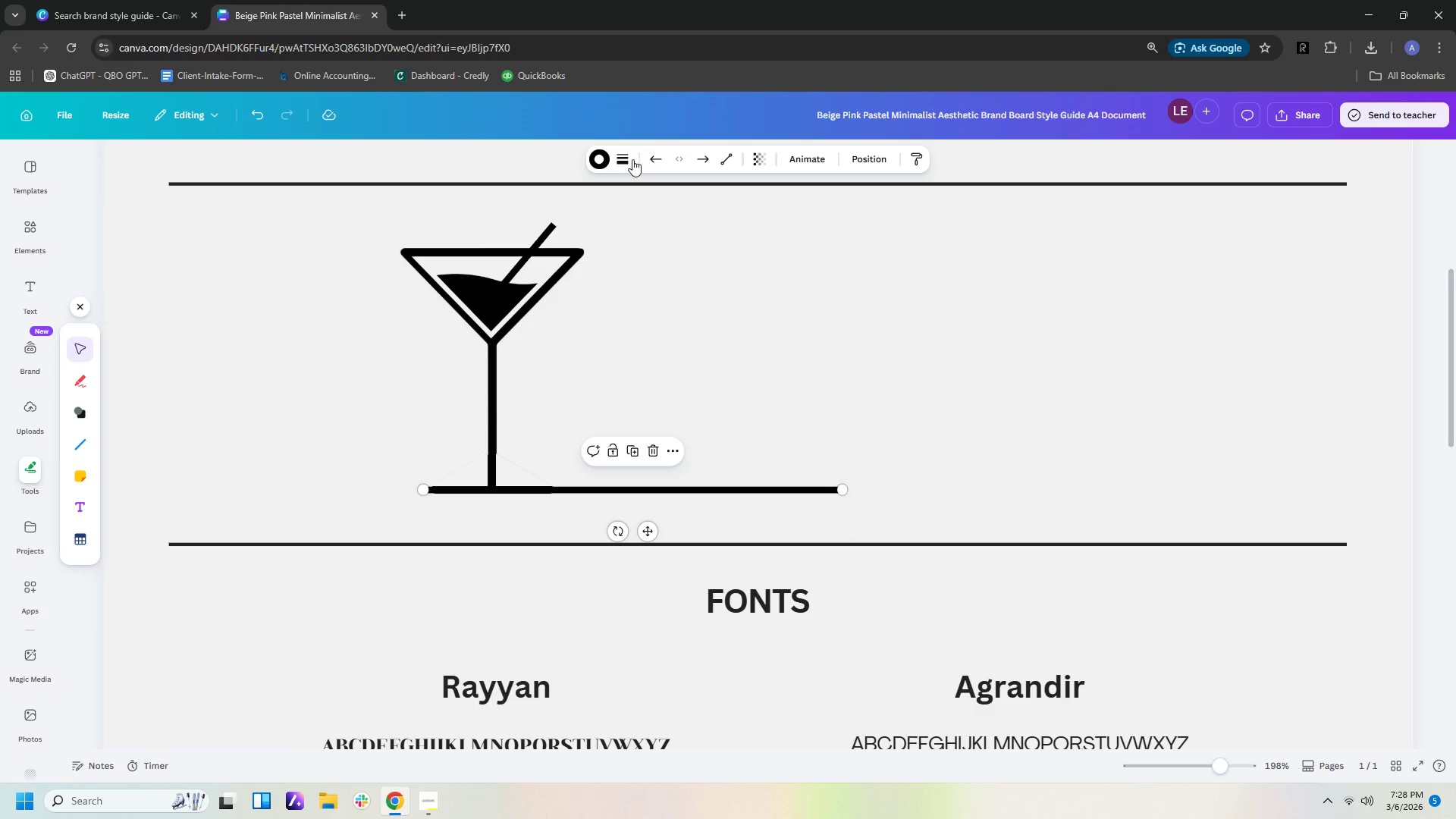 
left_click([623, 165])
 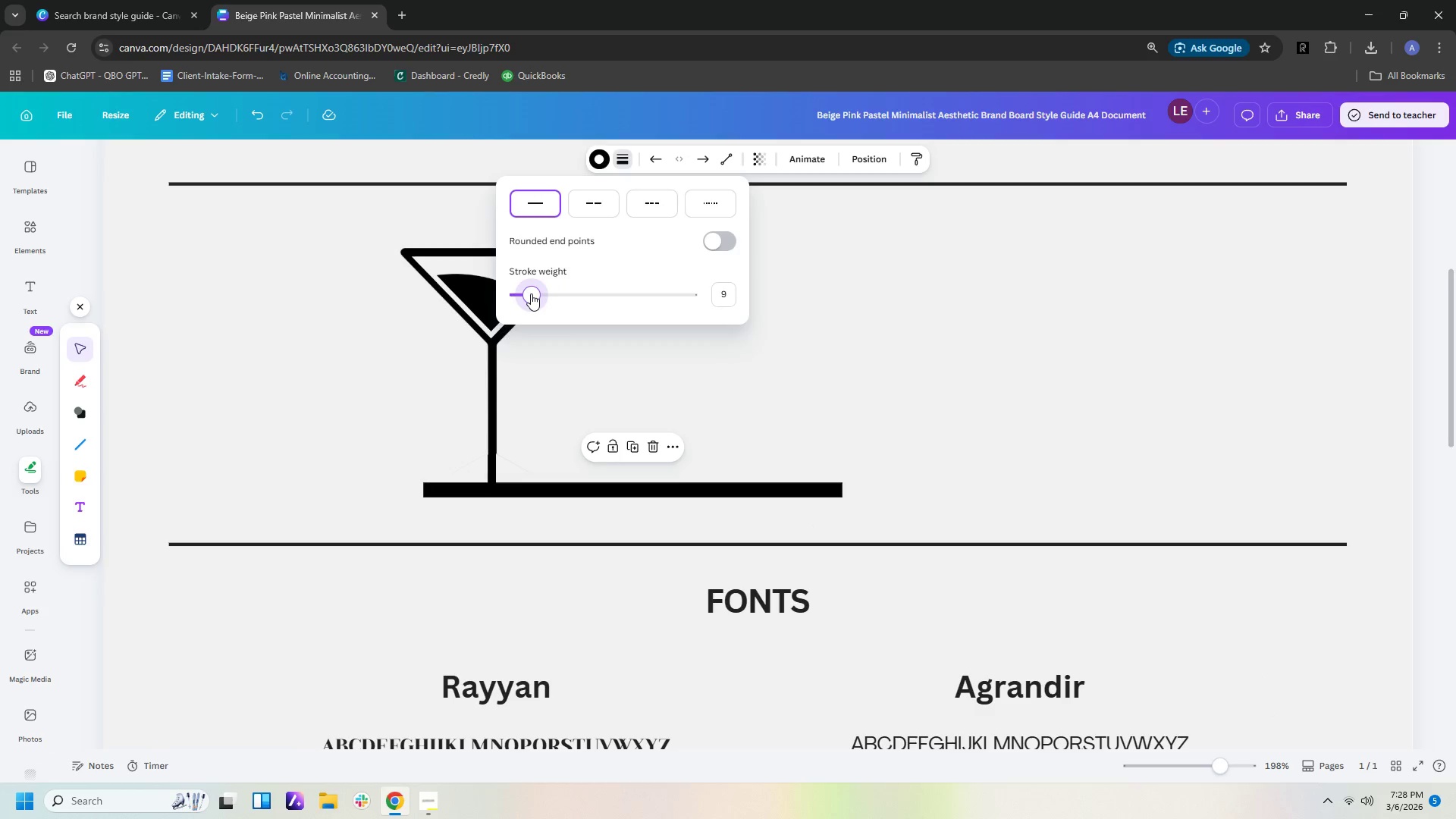 
left_click([920, 443])
 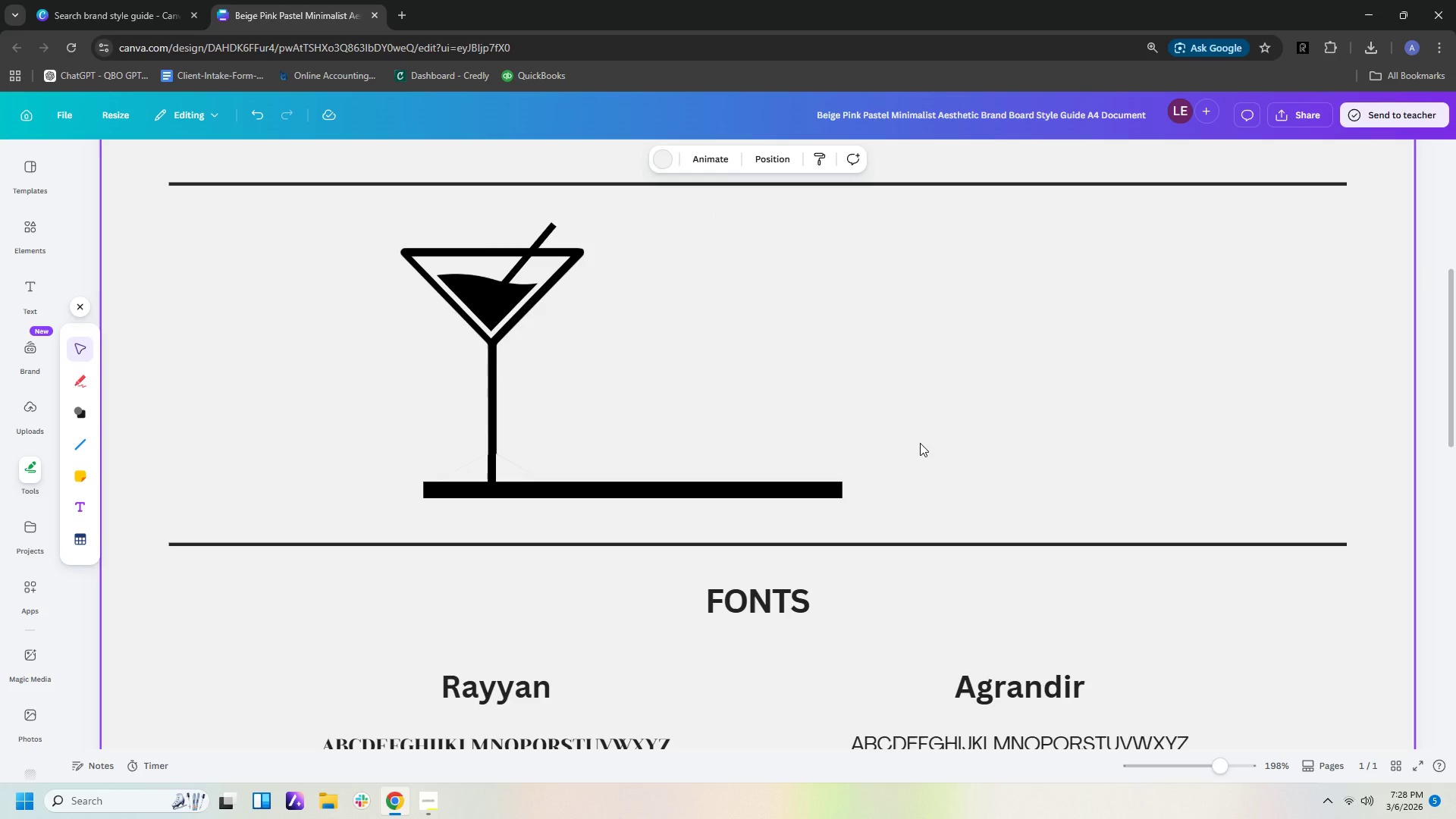 
wait(5.39)
 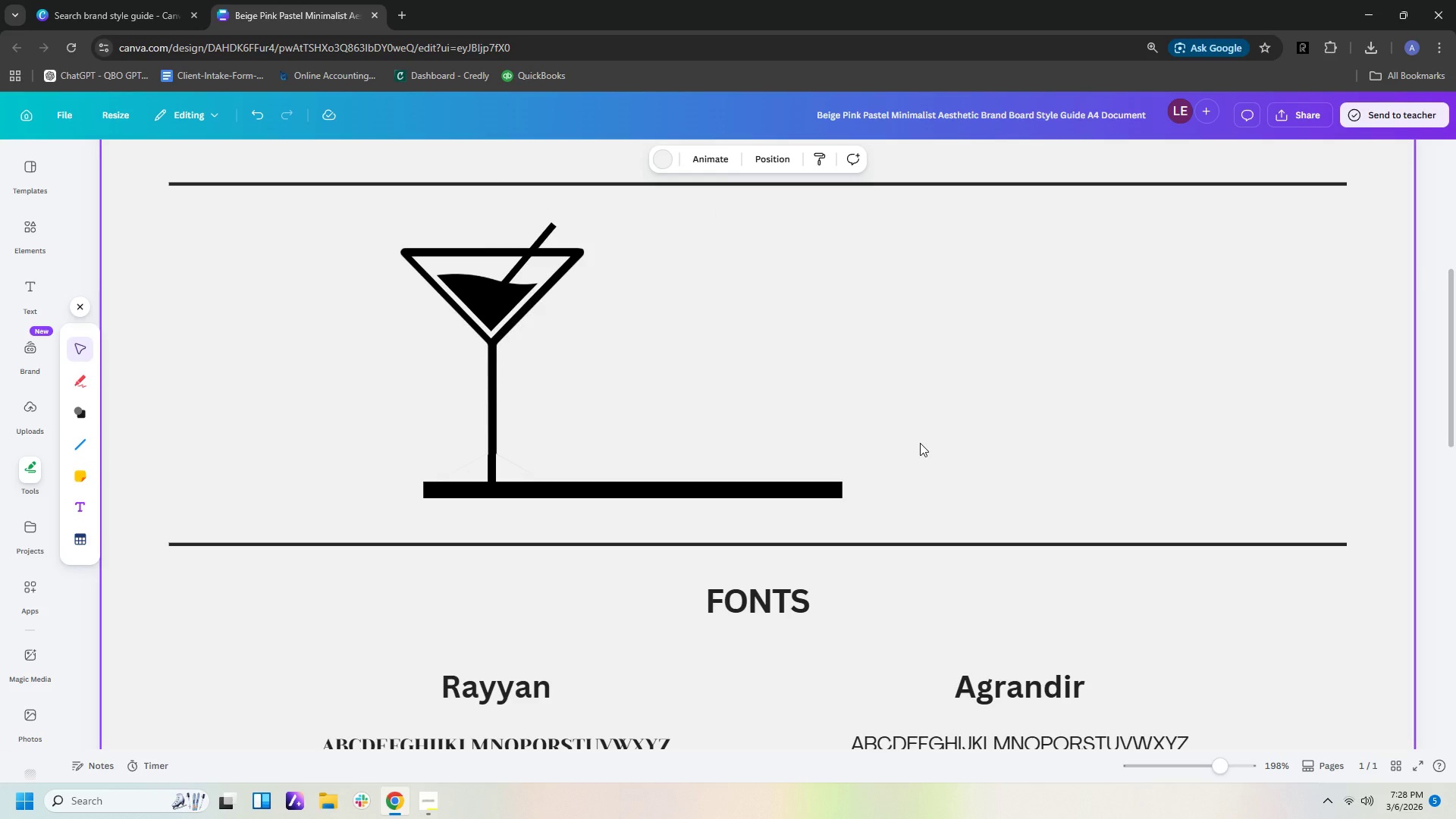 
left_click([667, 486])
 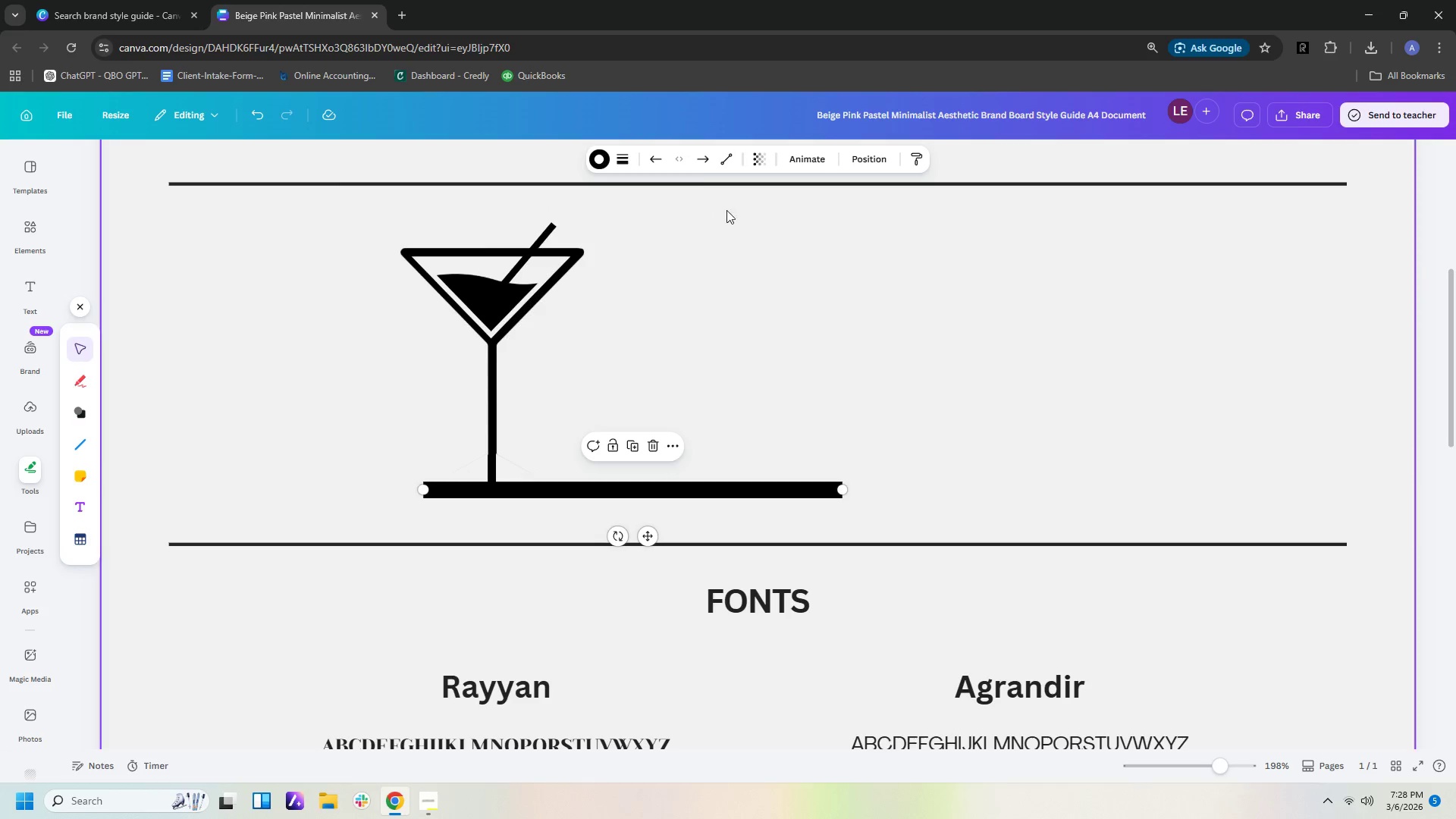 
mouse_move([719, 164])
 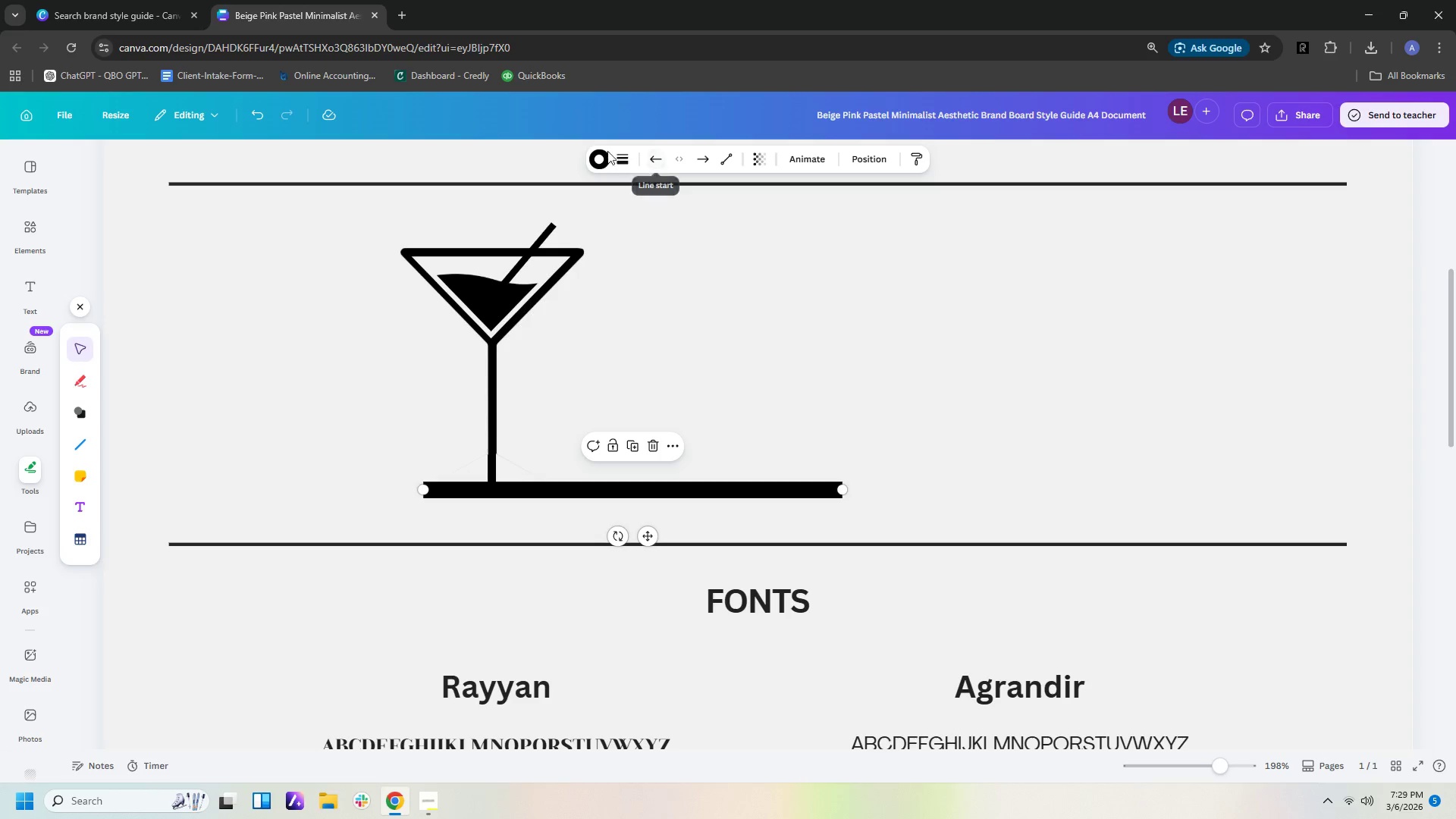 
left_click([623, 155])
 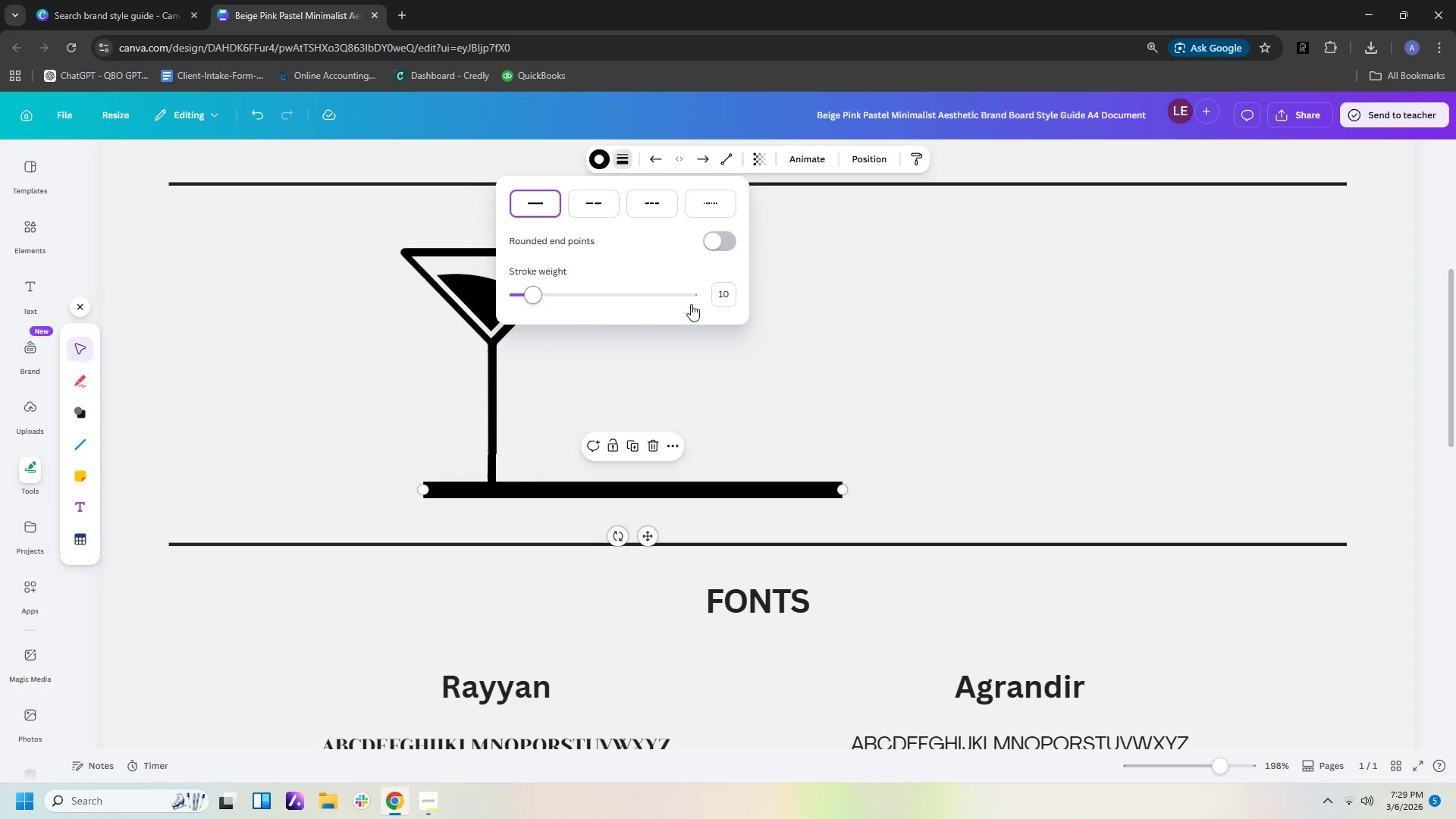 
left_click([723, 290])
 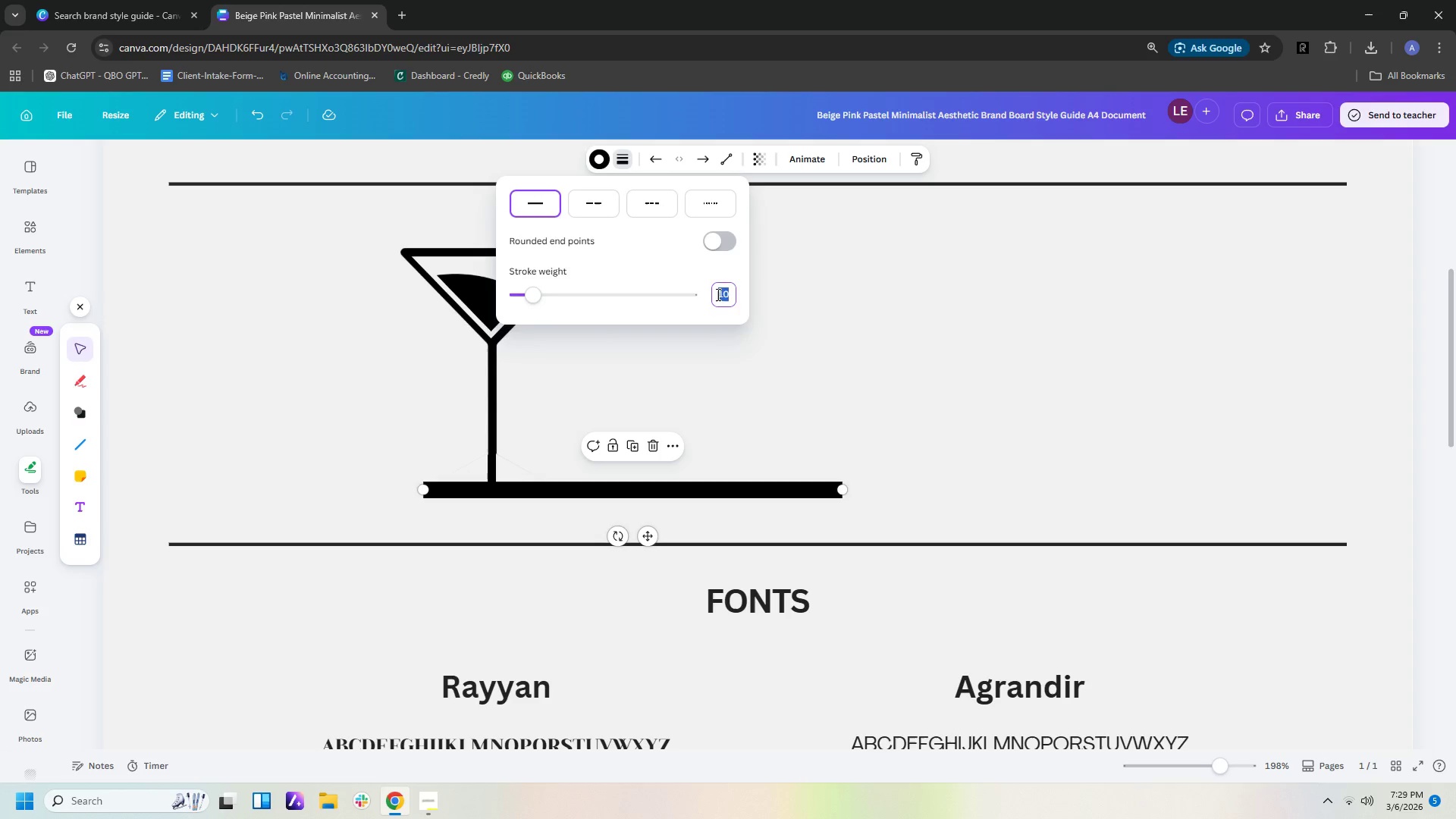 
key(Numpad9)
 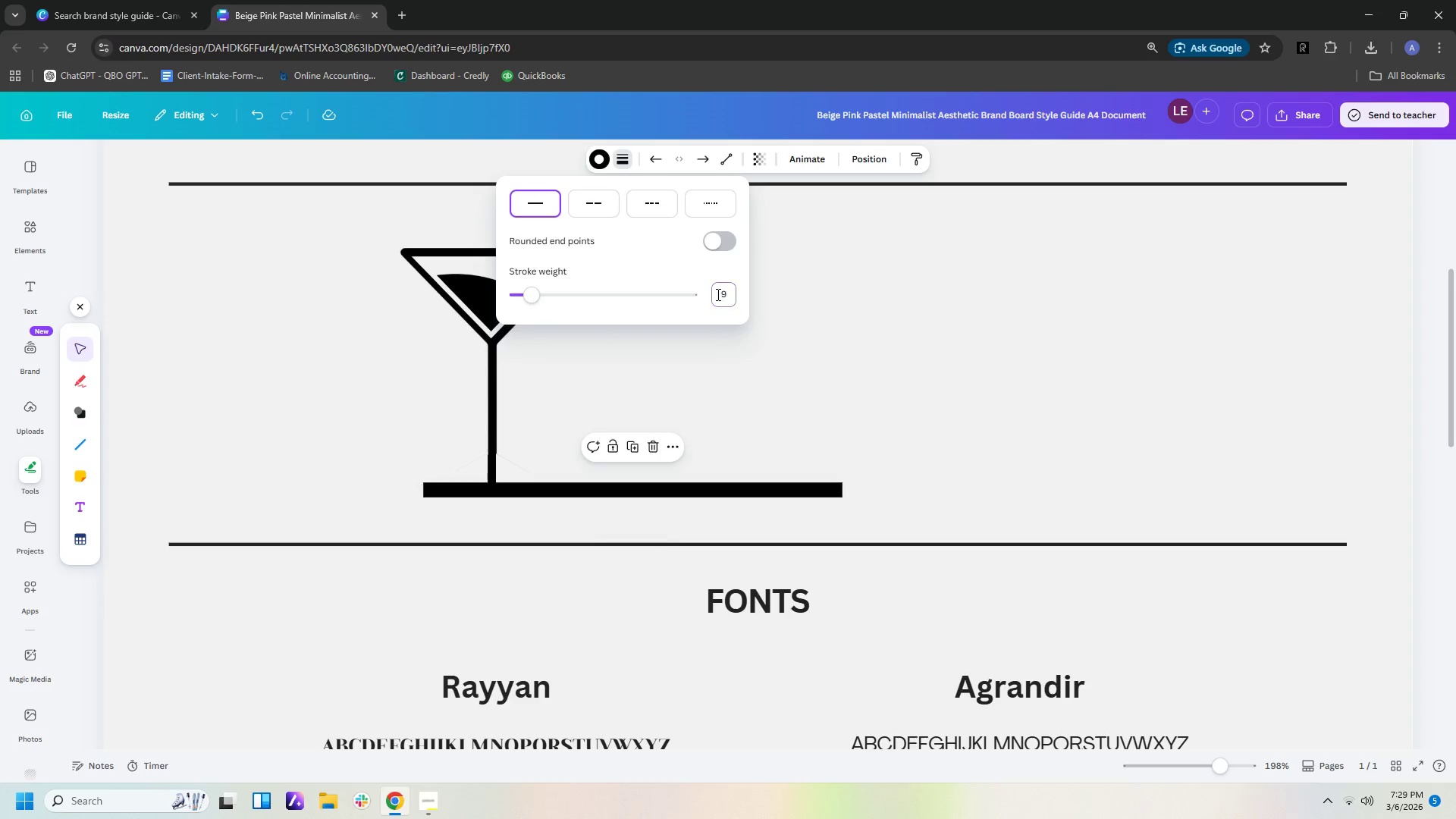 
key(NumpadEnter)
 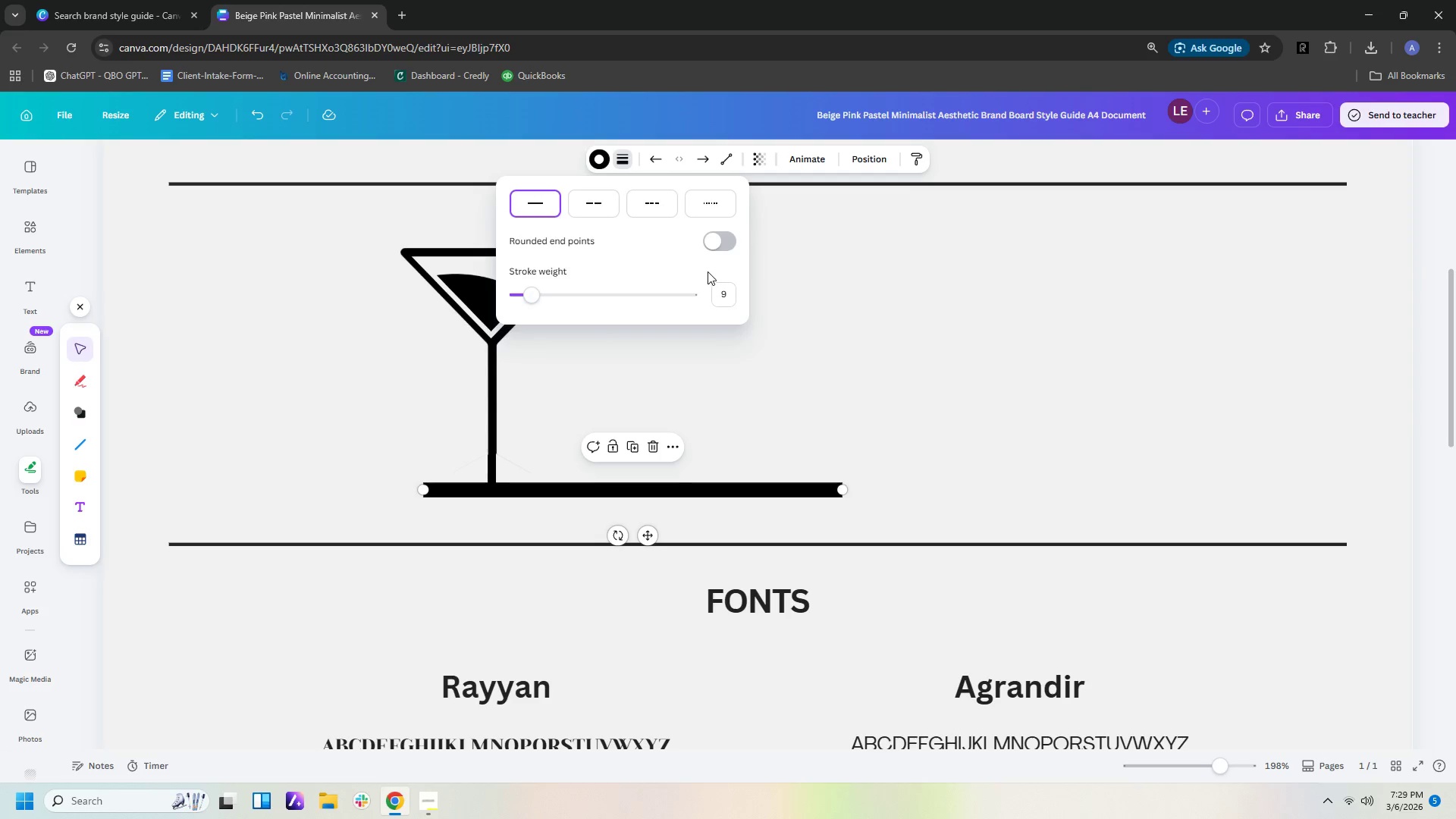 
left_click([730, 299])
 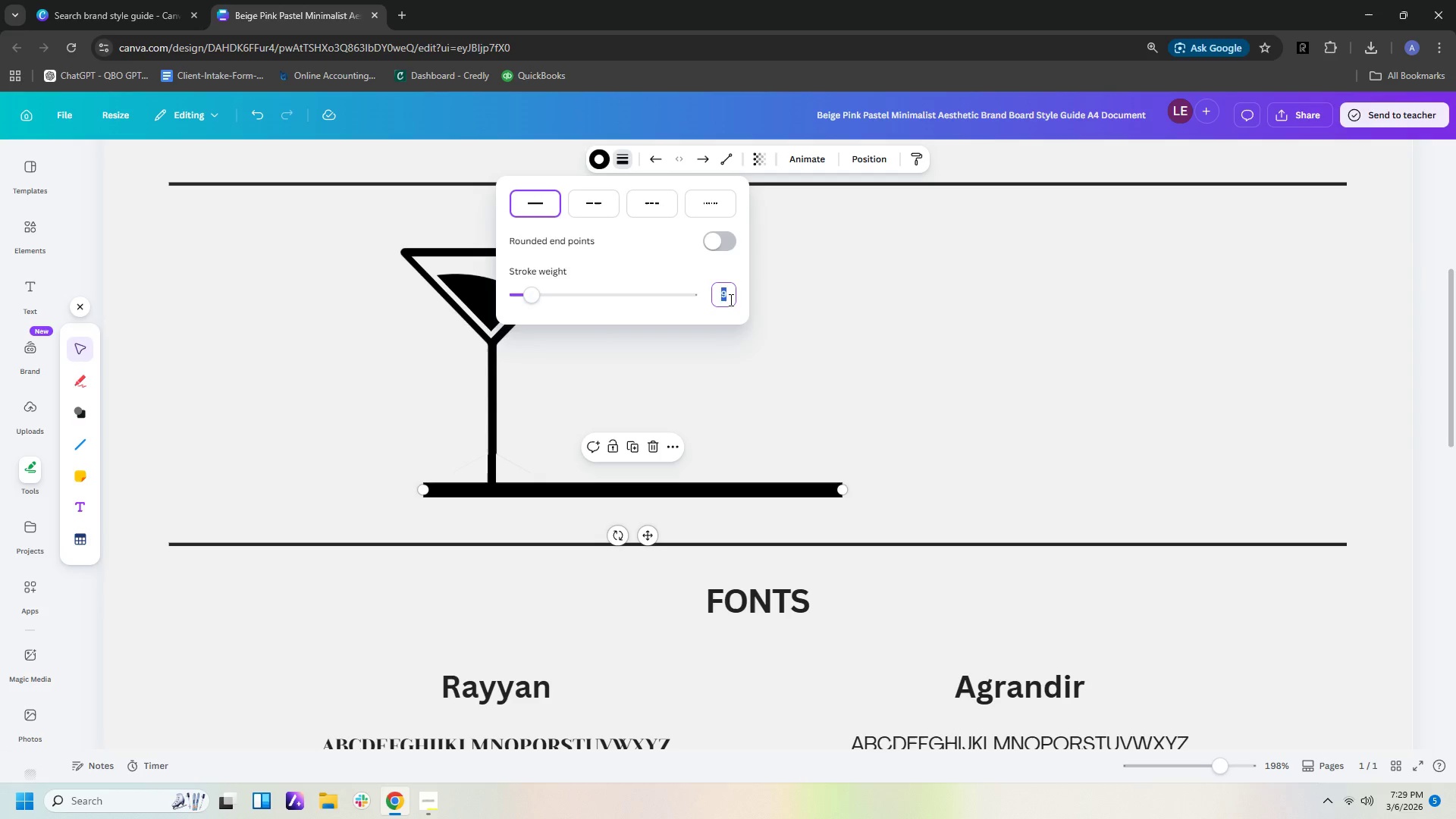 
key(Numpad8)
 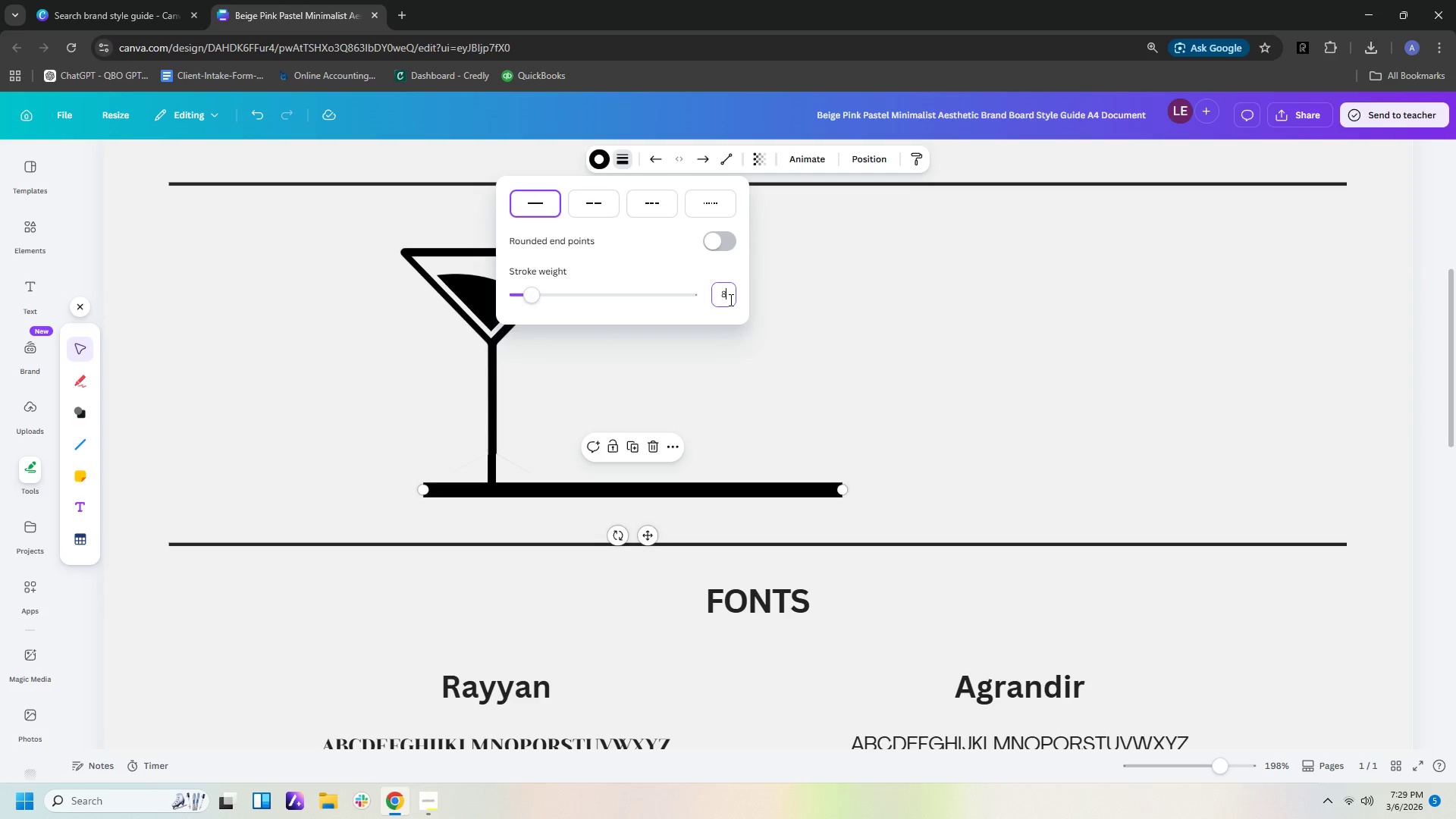 
key(NumpadEnter)
 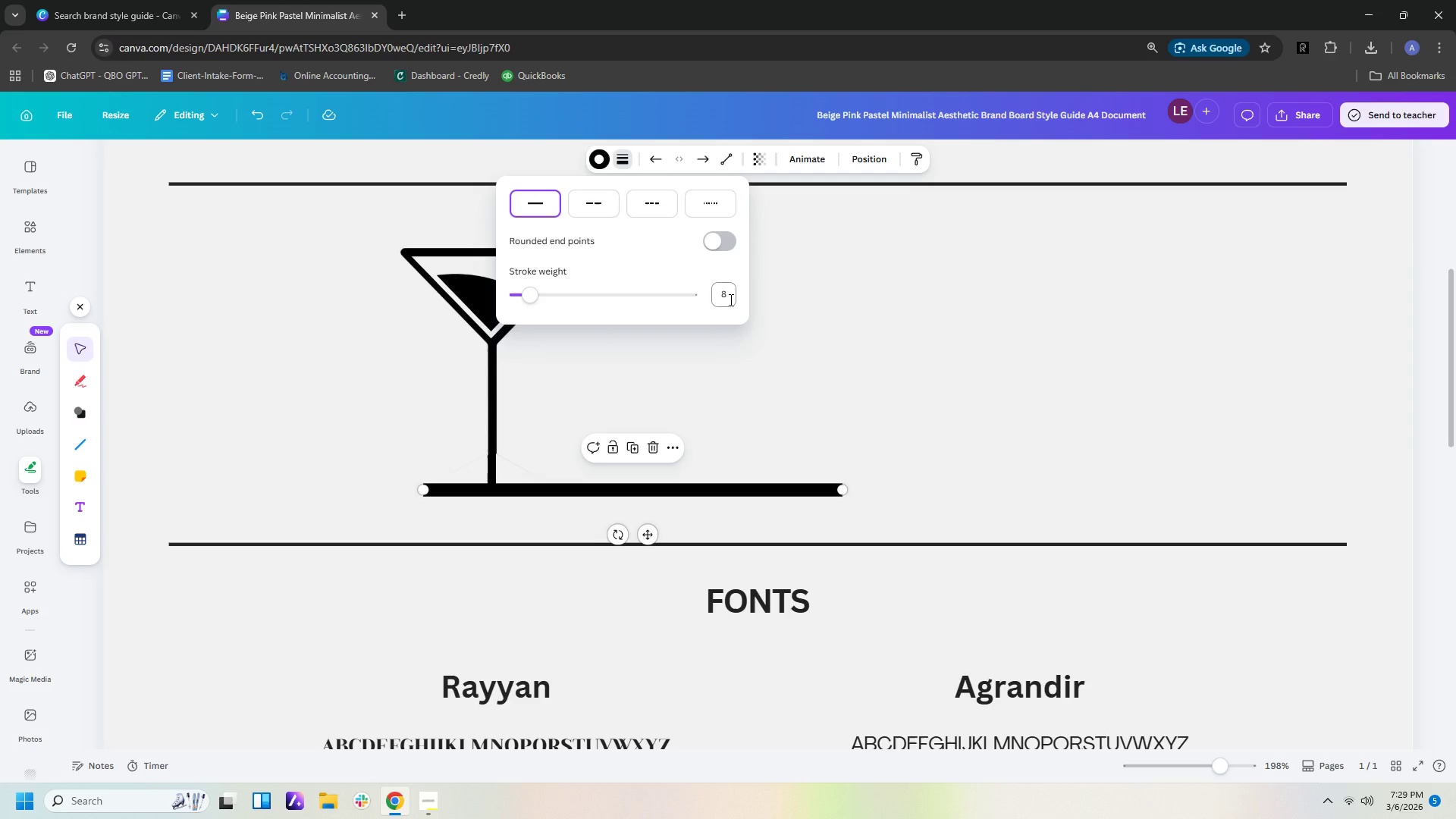 
left_click([730, 300])
 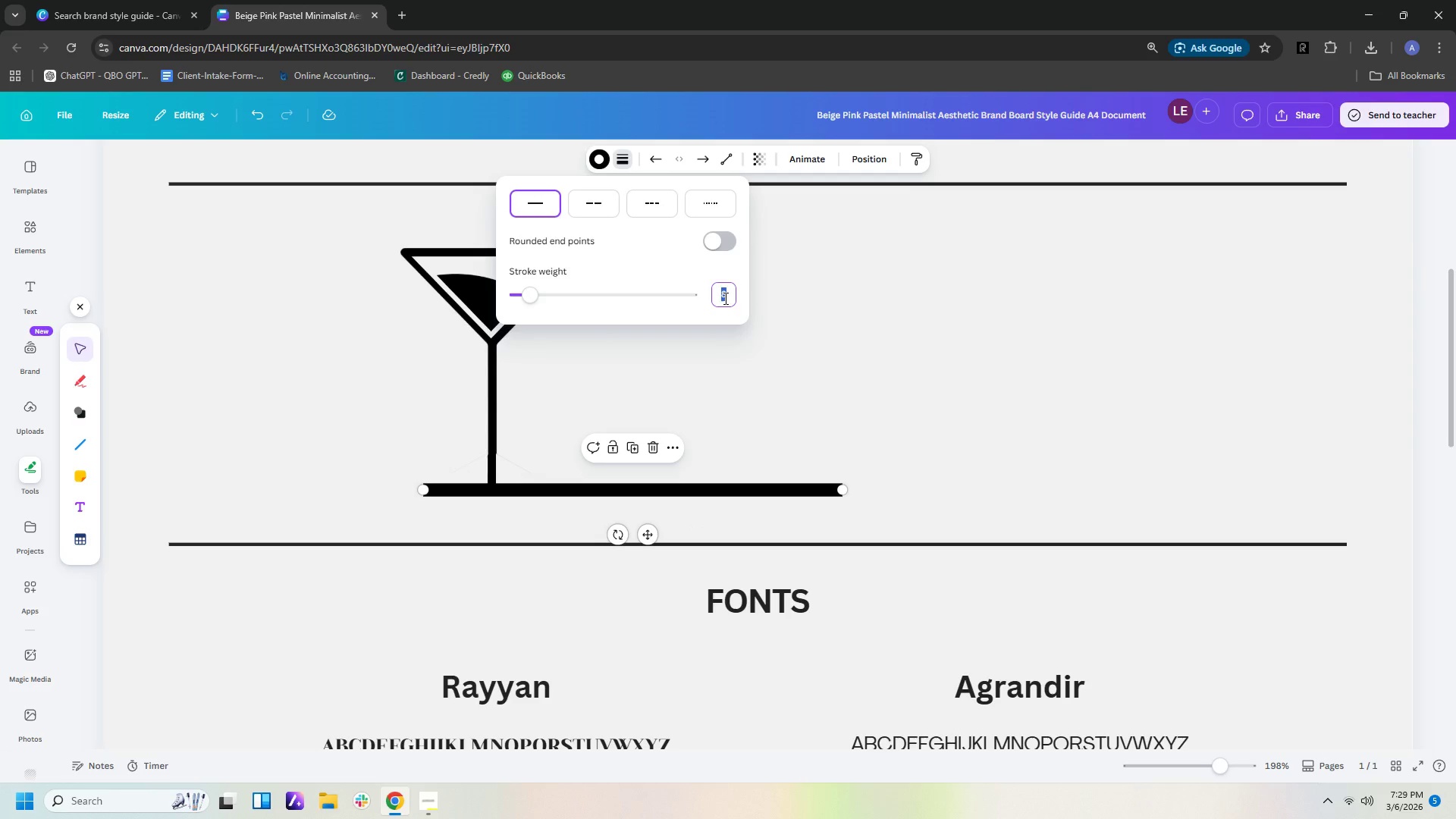 
key(Numpad7)
 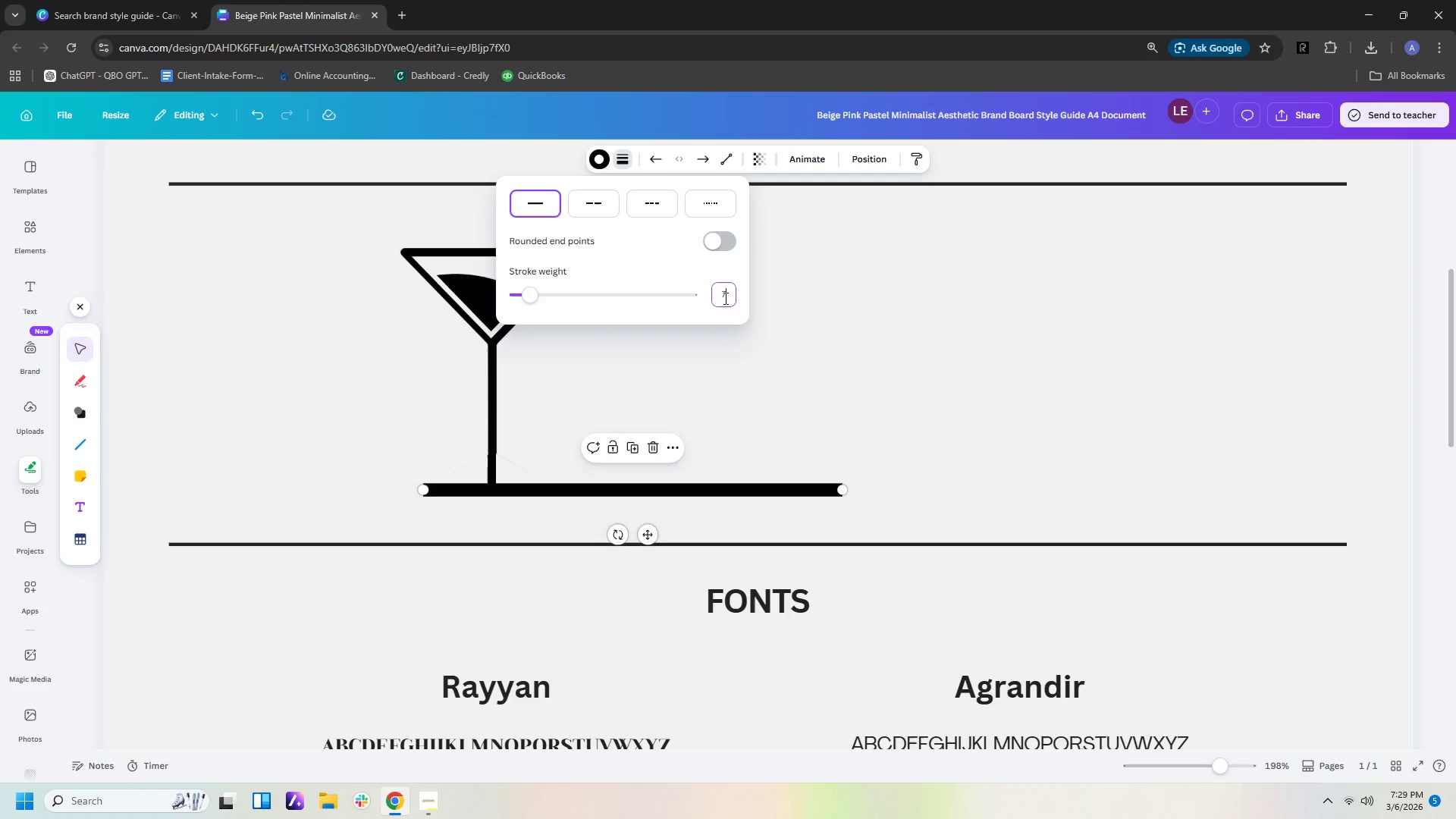 
key(NumpadEnter)
 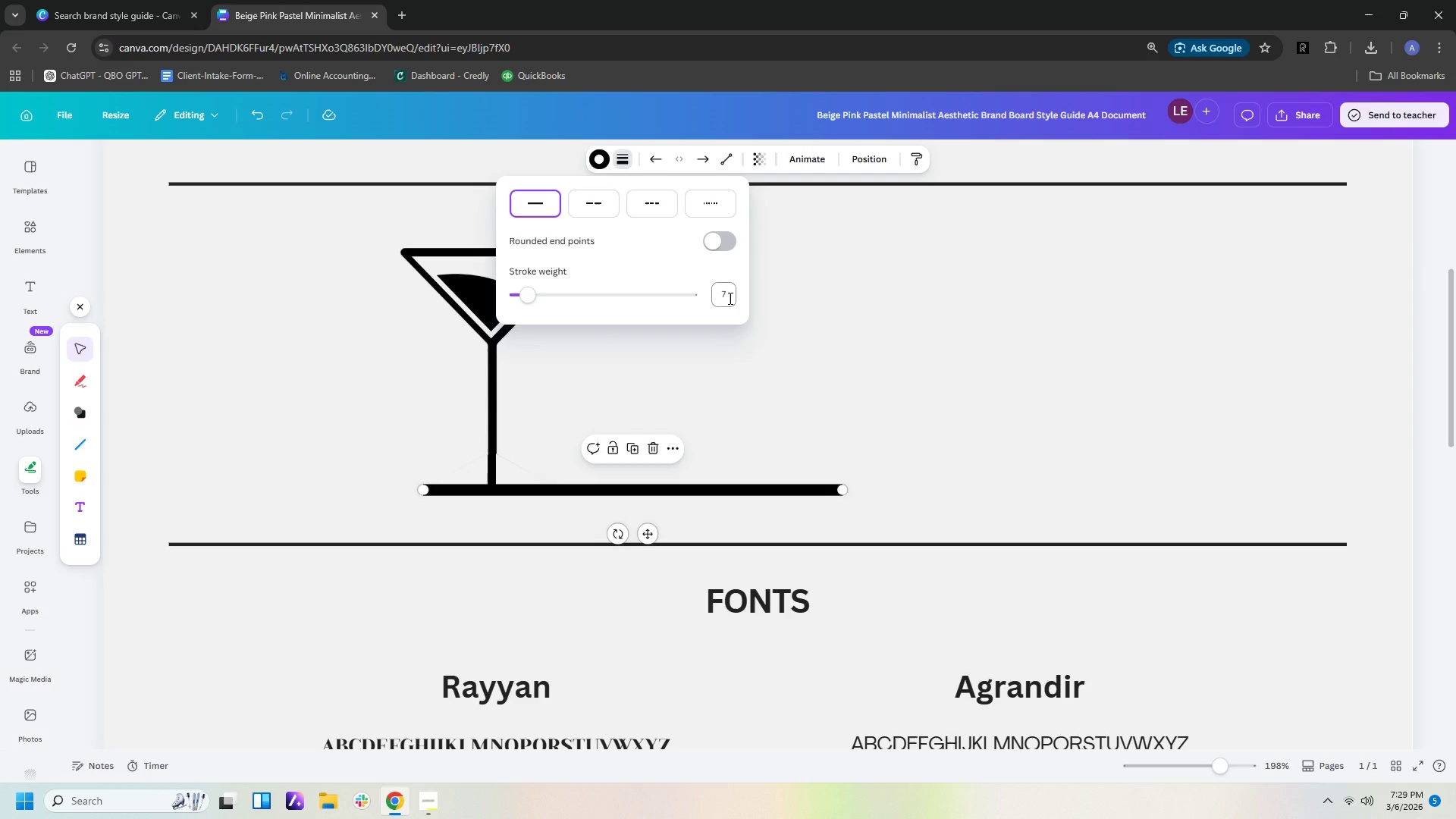 
left_click([729, 298])
 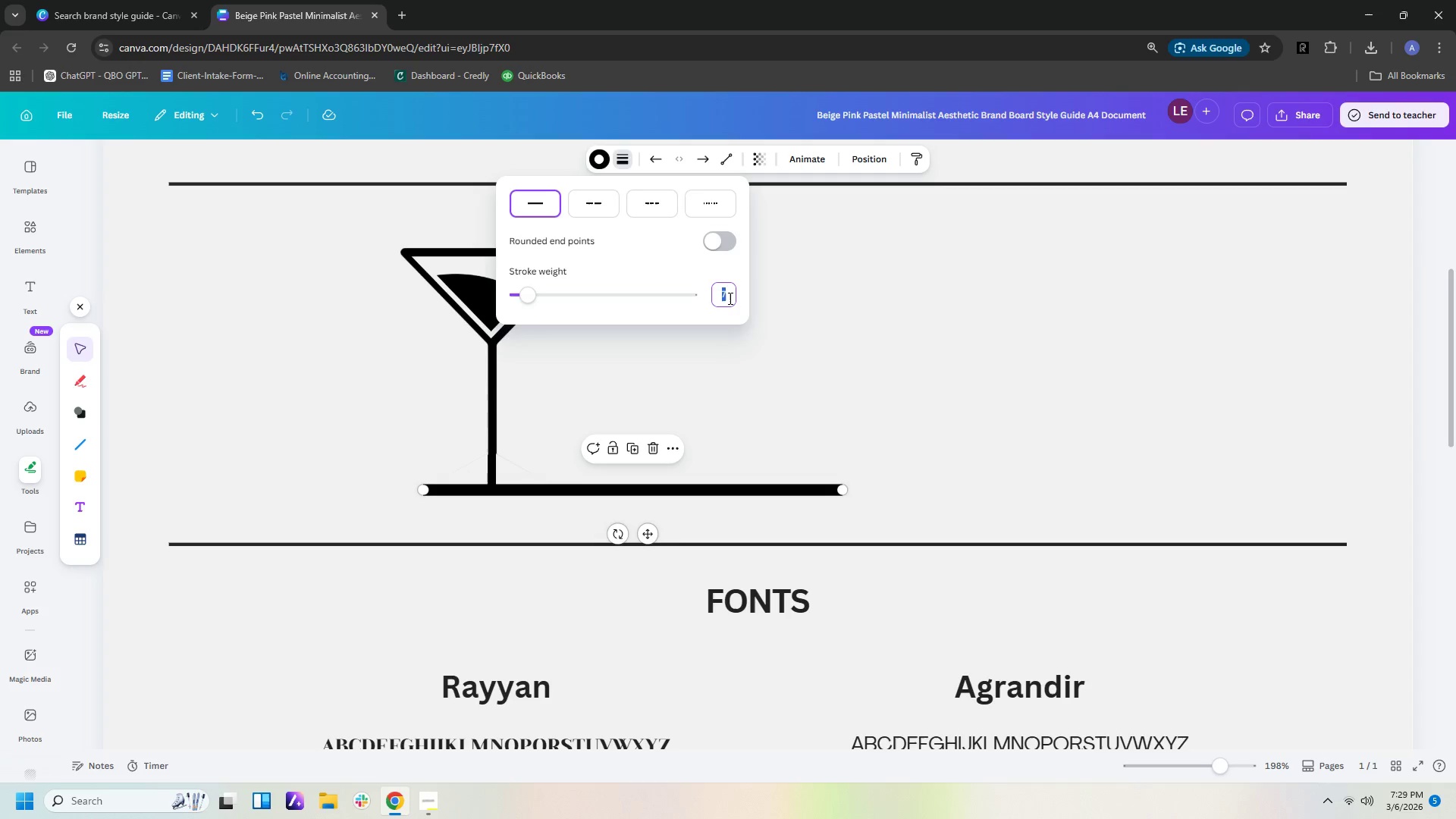 
key(Numpad6)
 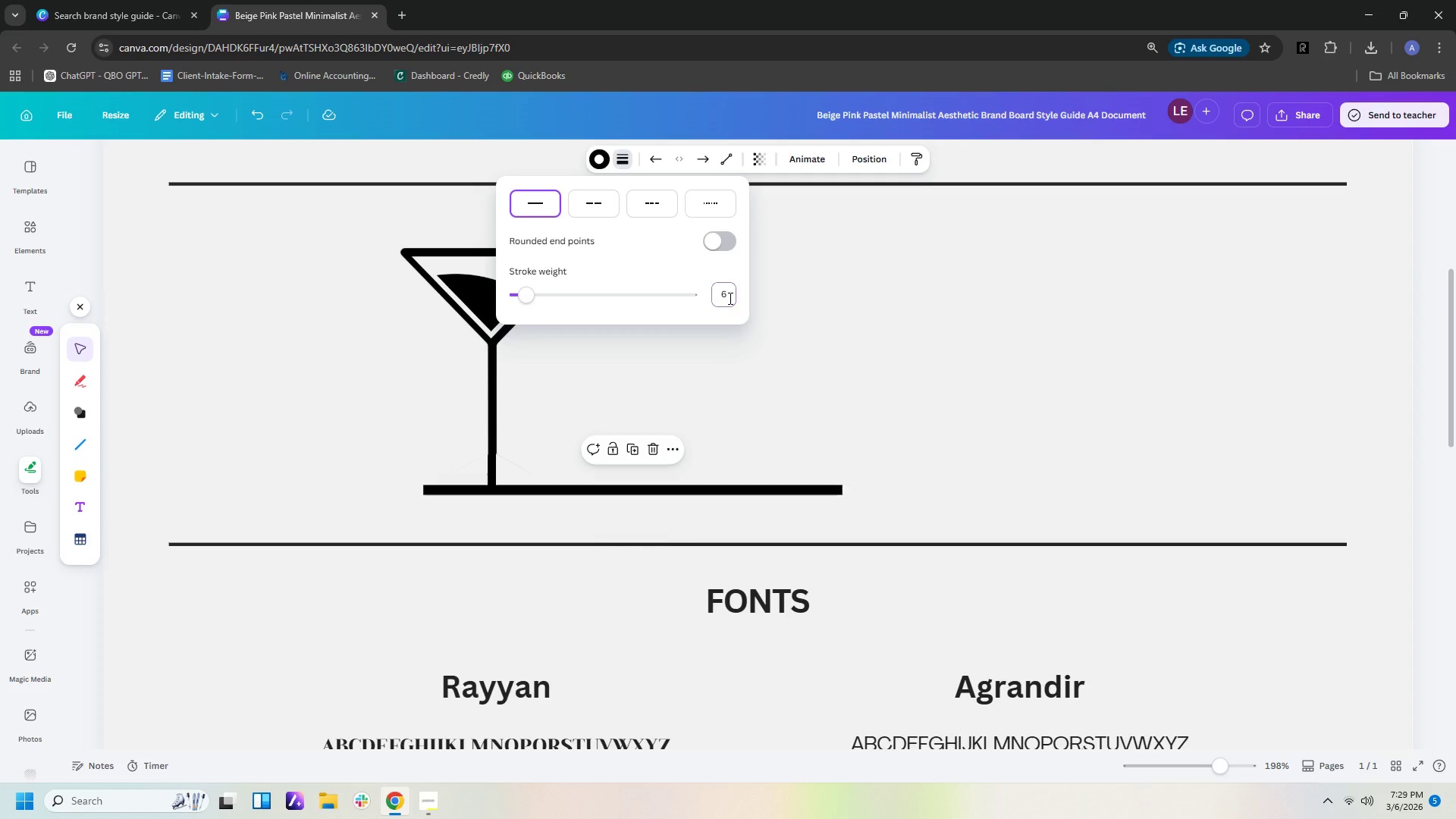 
key(NumpadEnter)
 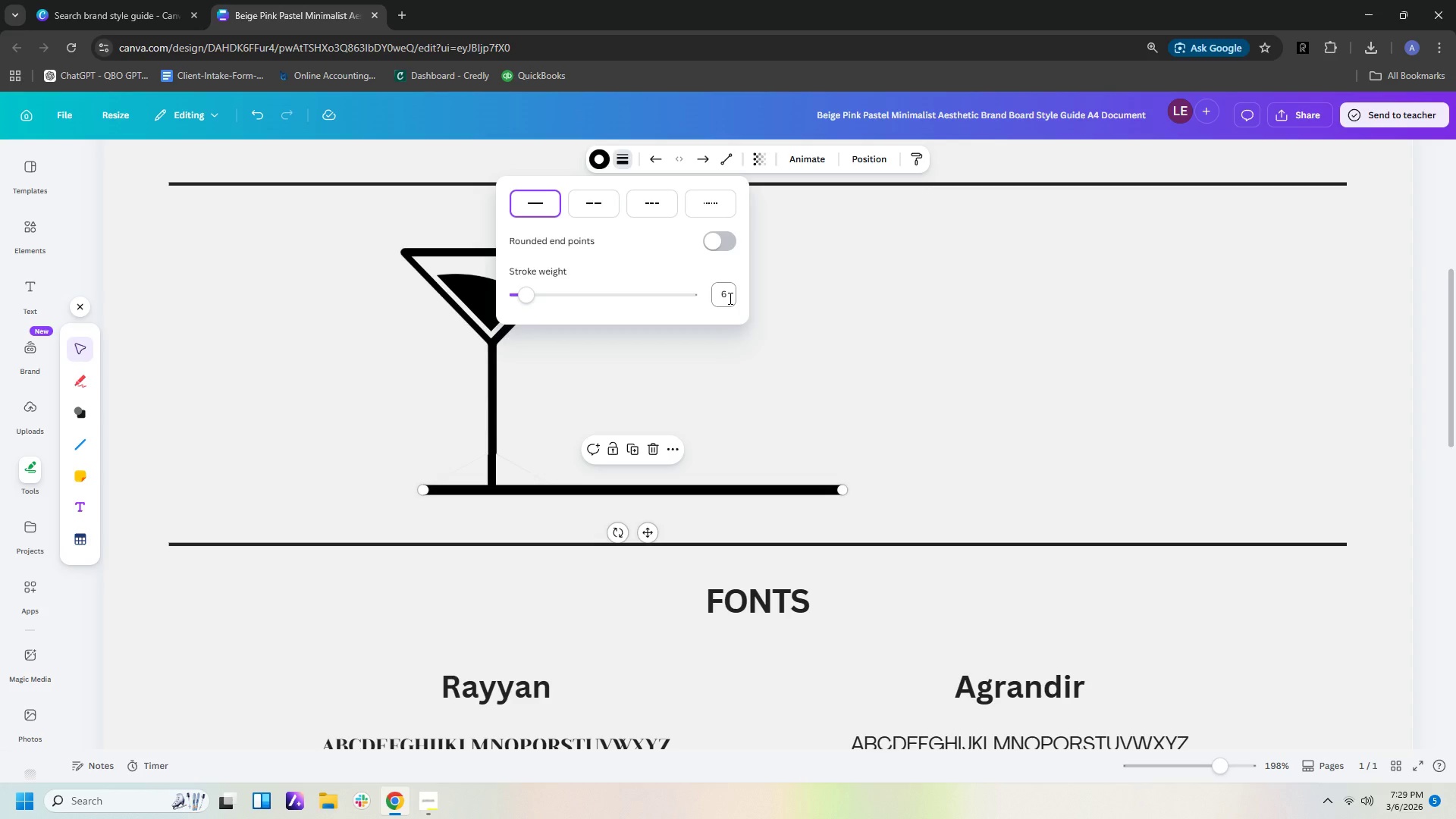 
left_click([729, 298])
 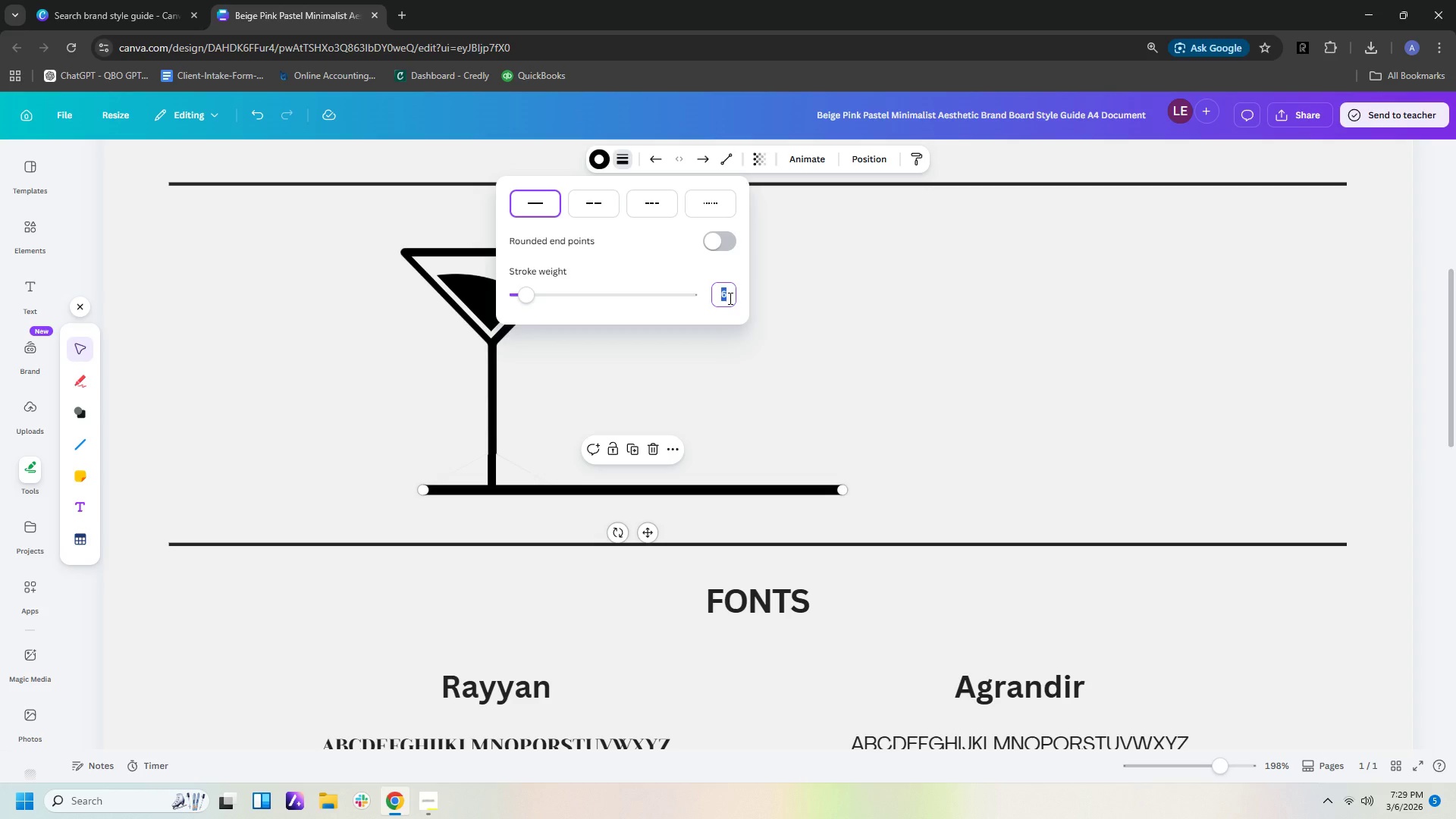 
key(Numpad5)
 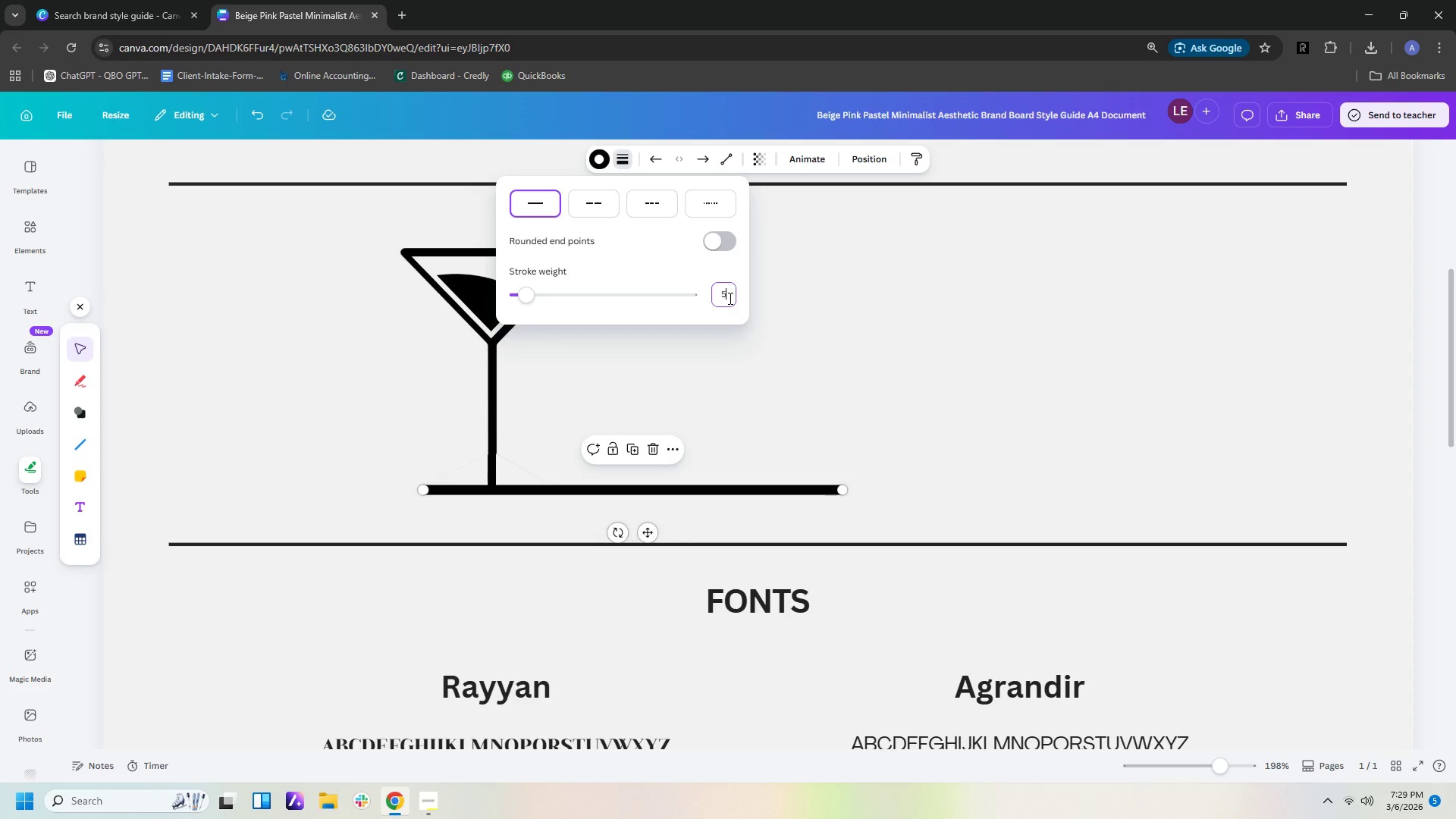 
key(NumpadEnter)
 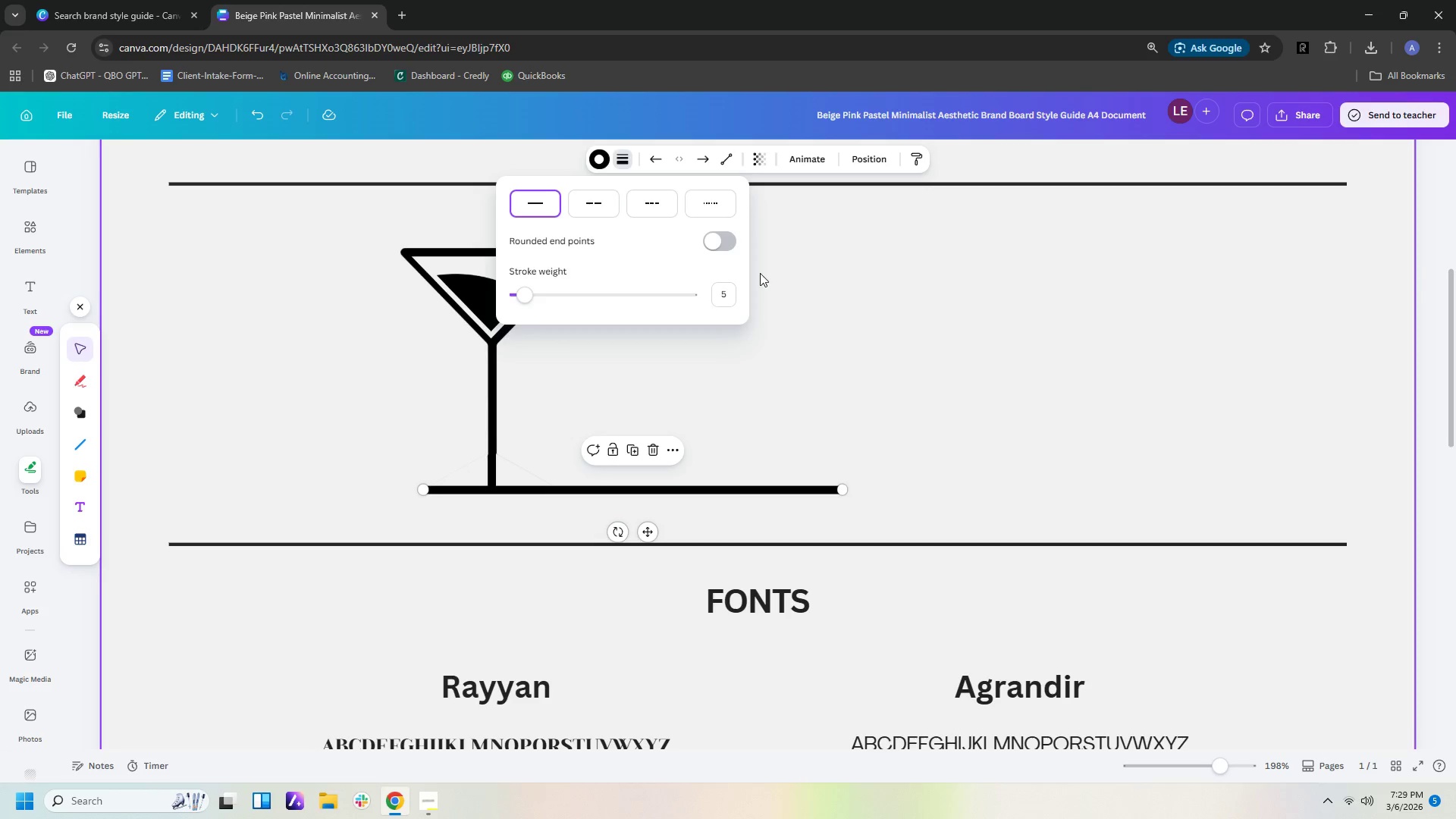 
left_click([921, 444])
 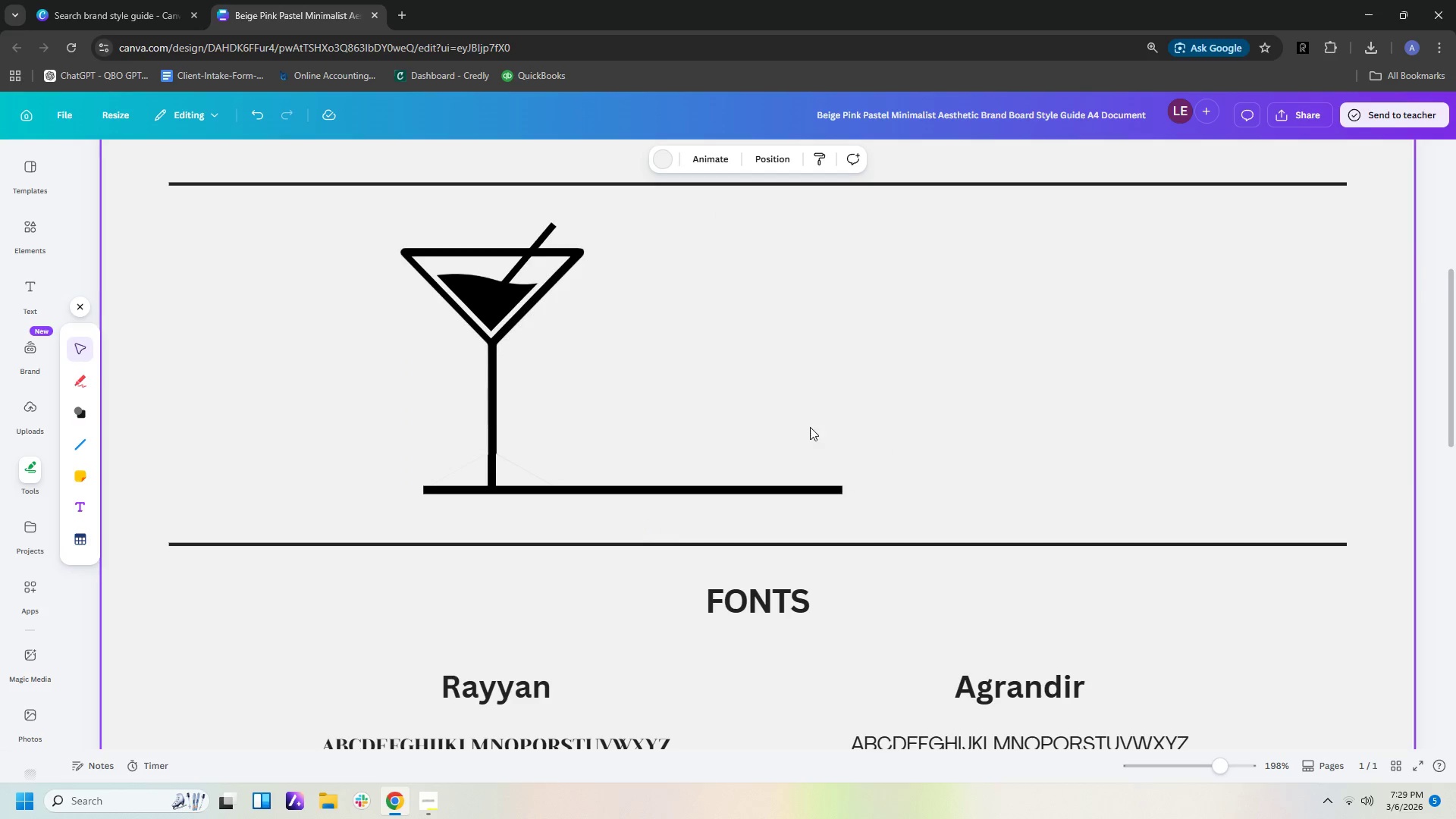 
hold_key(key=ControlLeft, duration=0.66)
scroll: coordinate [849, 429], scroll_direction: up, amount: 3.0
 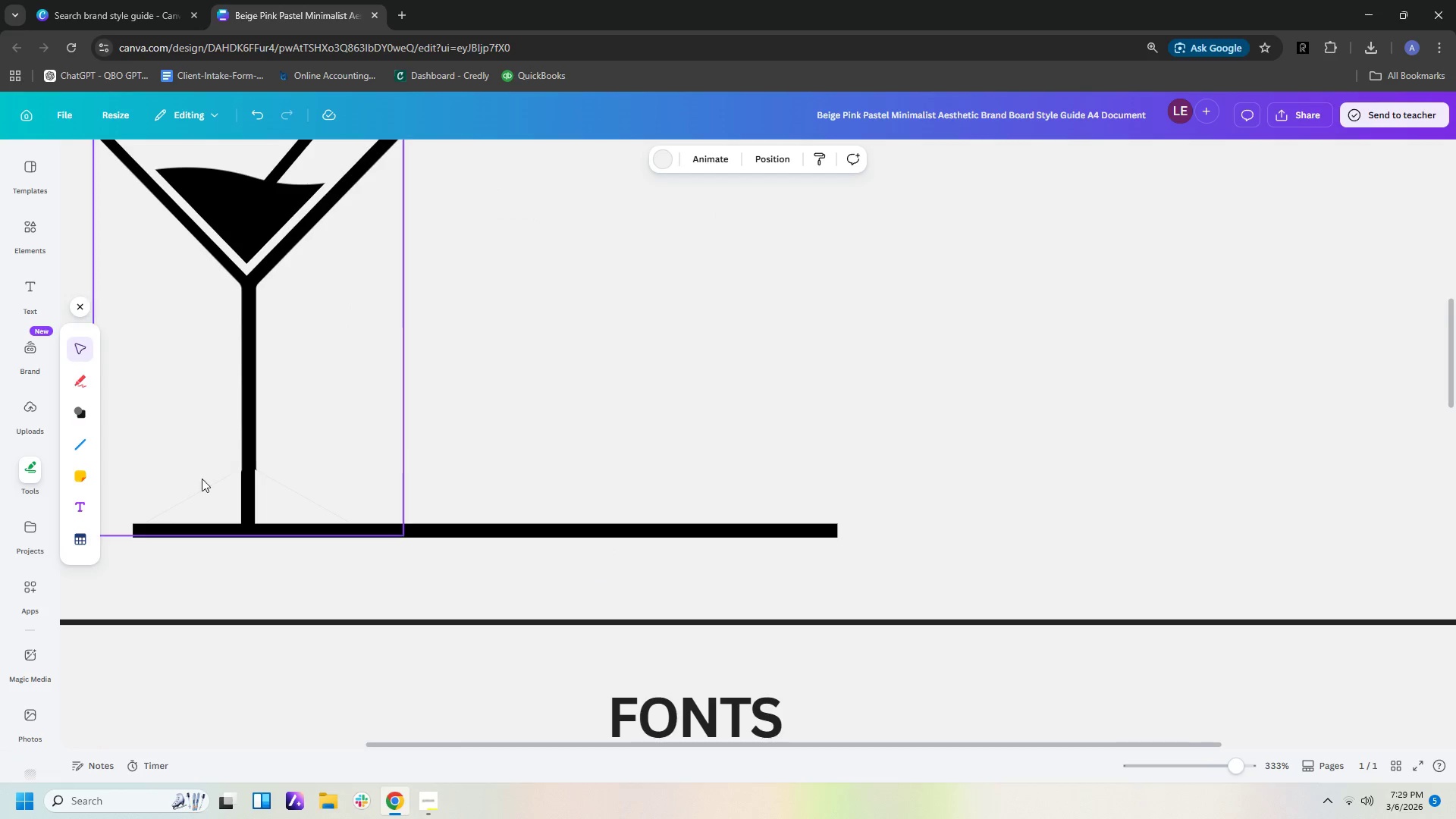 
left_click([171, 462])
 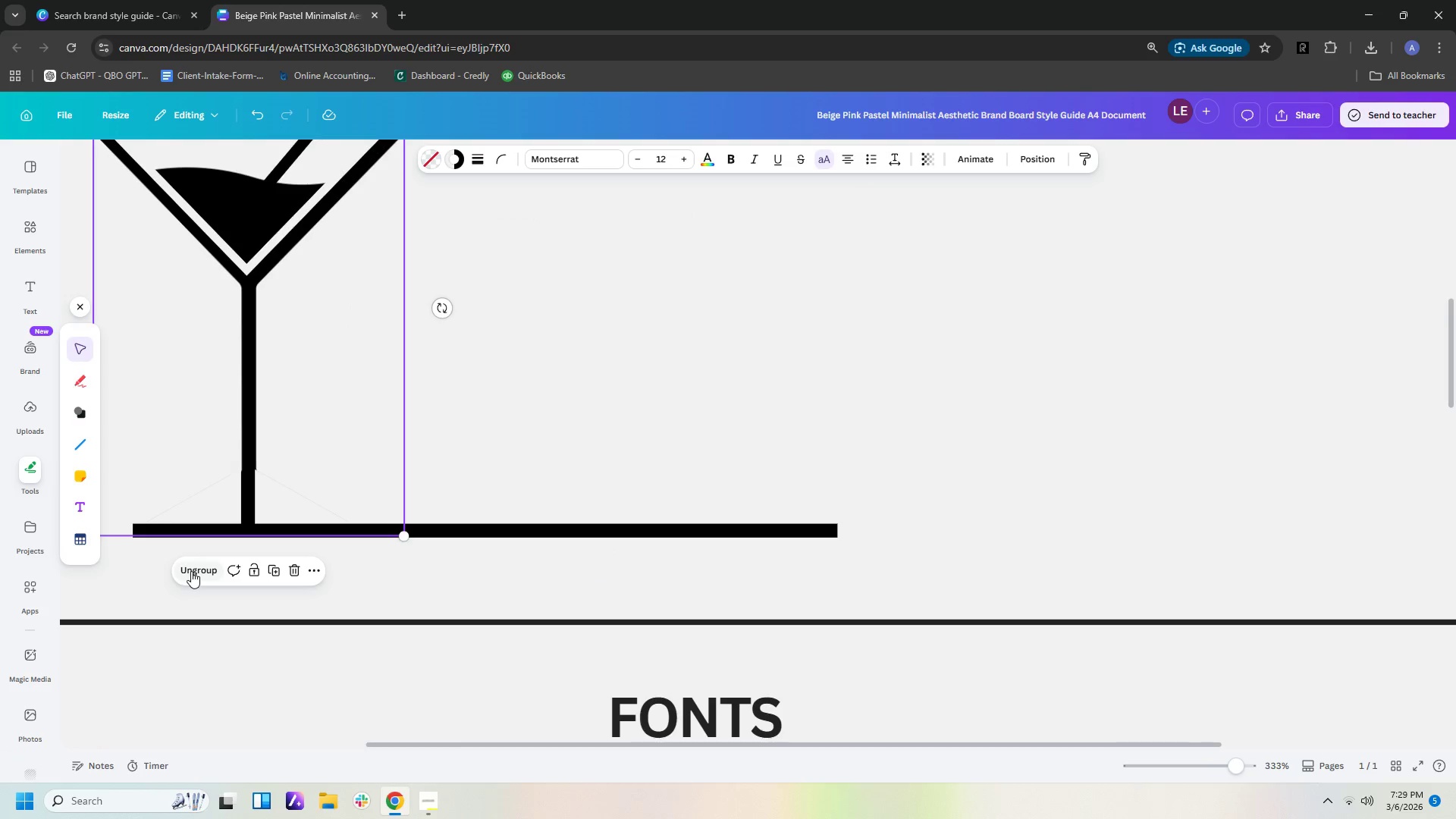 
double_click([668, 460])
 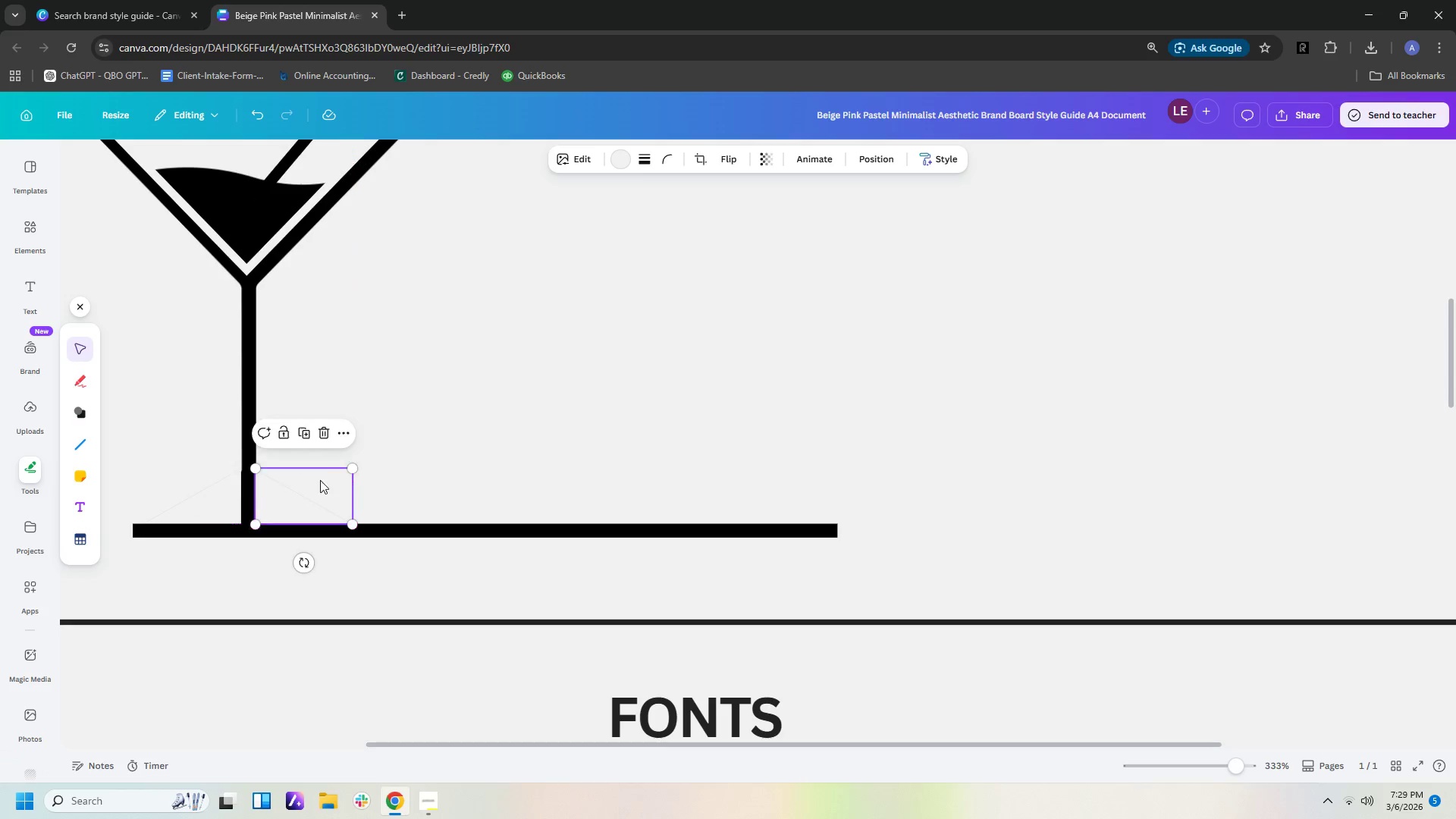 
key(Control+ControlLeft)
 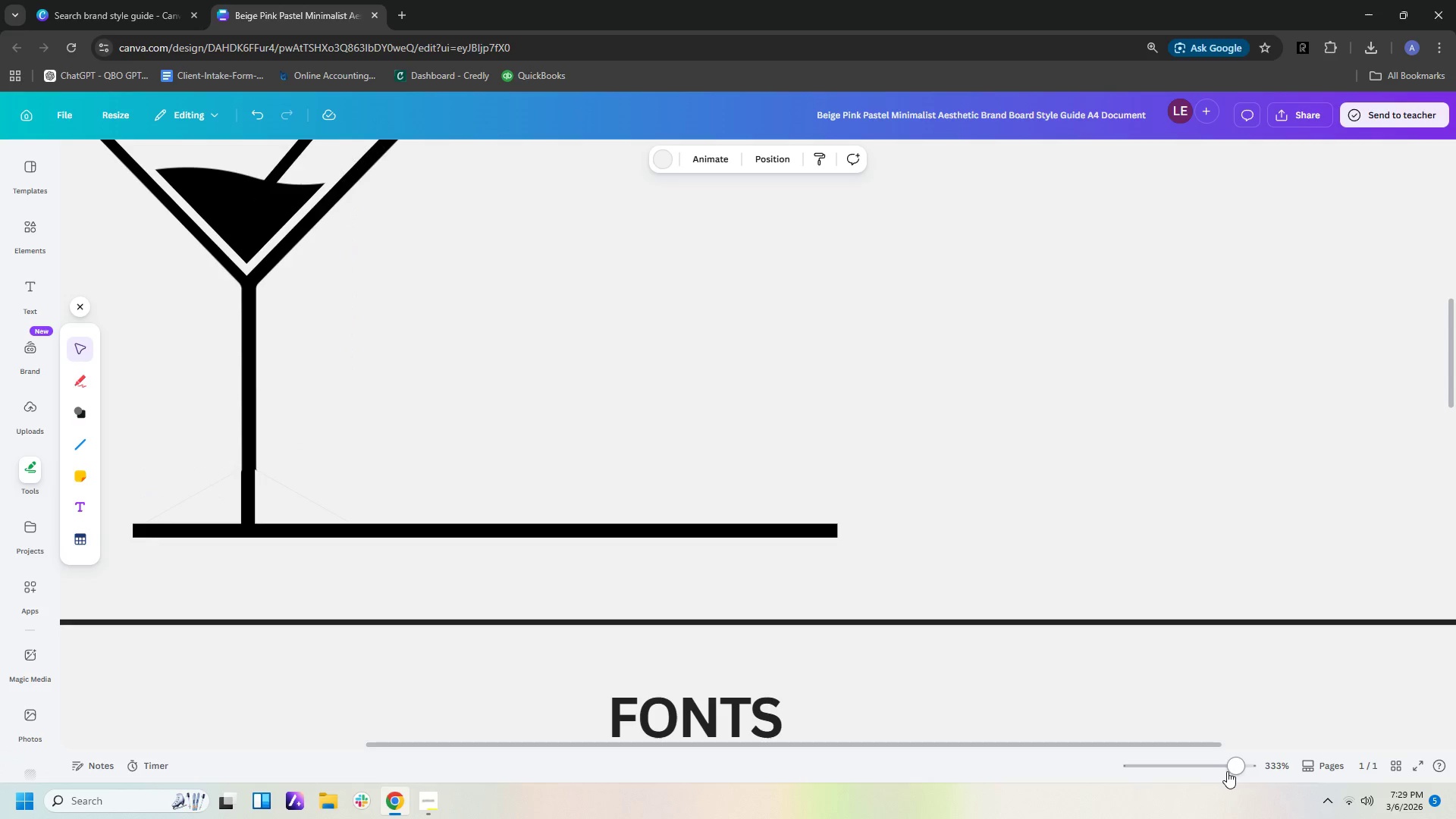 
left_click_drag(start_coordinate=[1235, 768], to_coordinate=[1227, 770])
 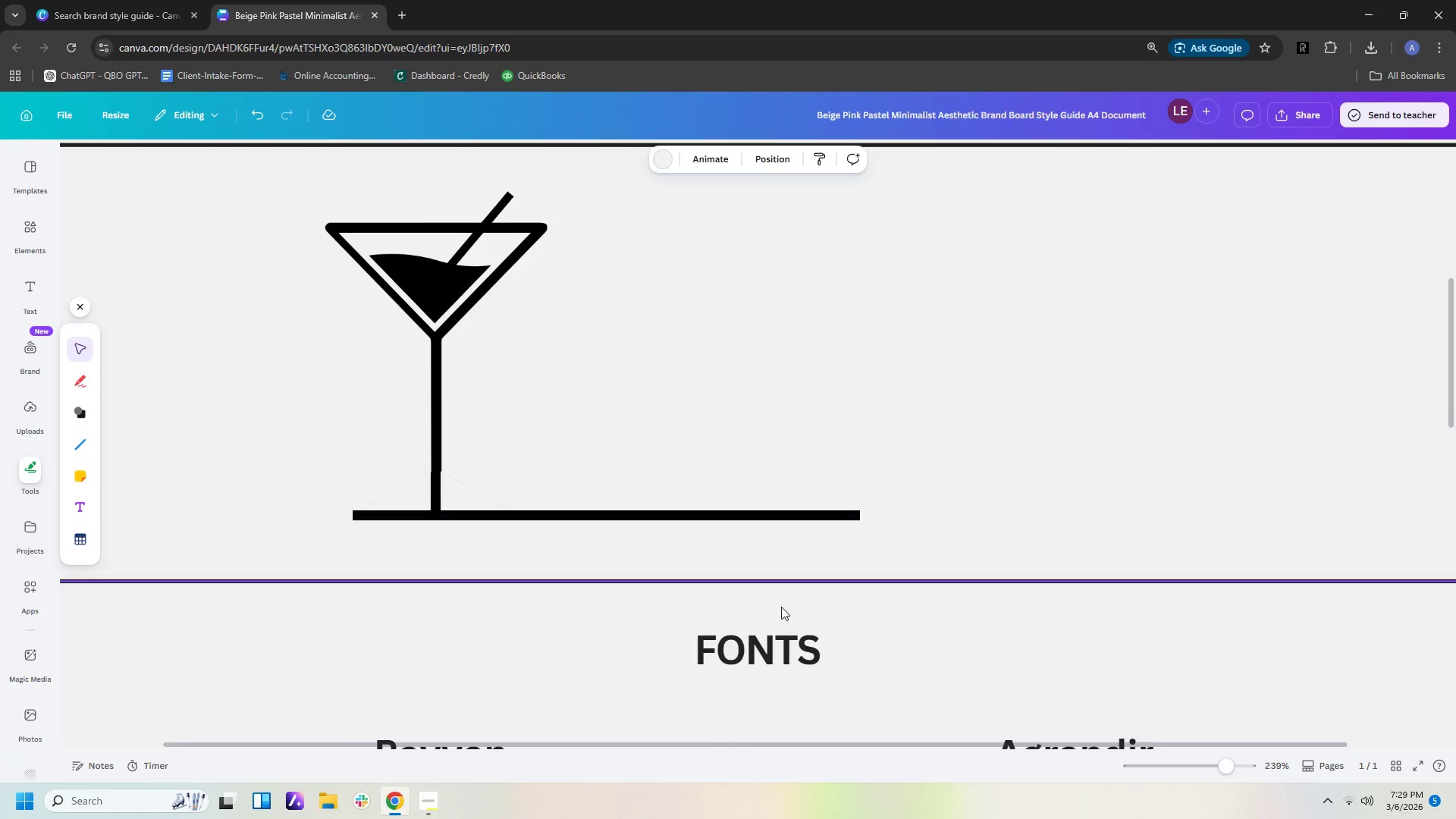 
left_click_drag(start_coordinate=[811, 612], to_coordinate=[925, 612])
 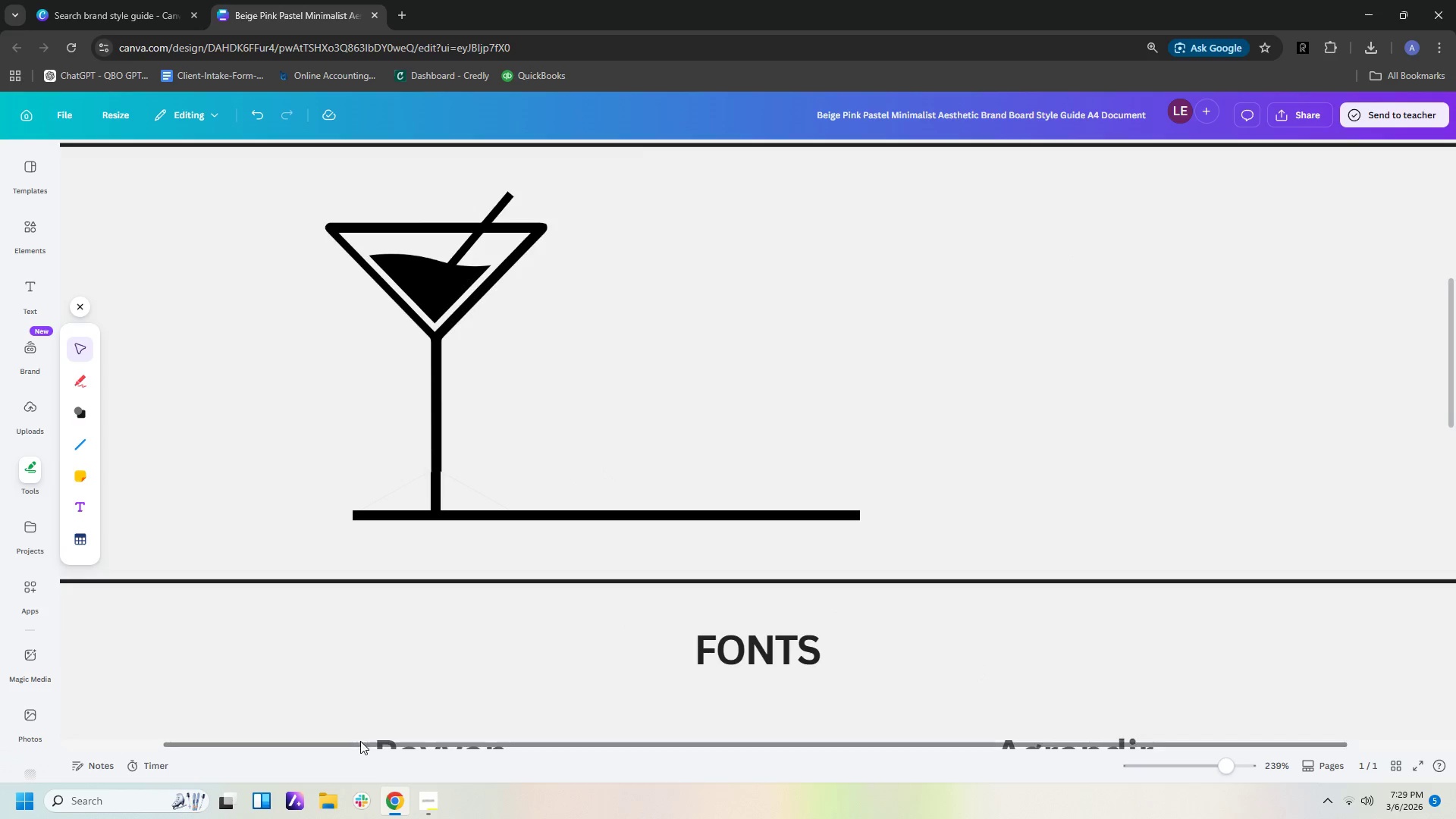 
left_click_drag(start_coordinate=[361, 745], to_coordinate=[284, 738])
 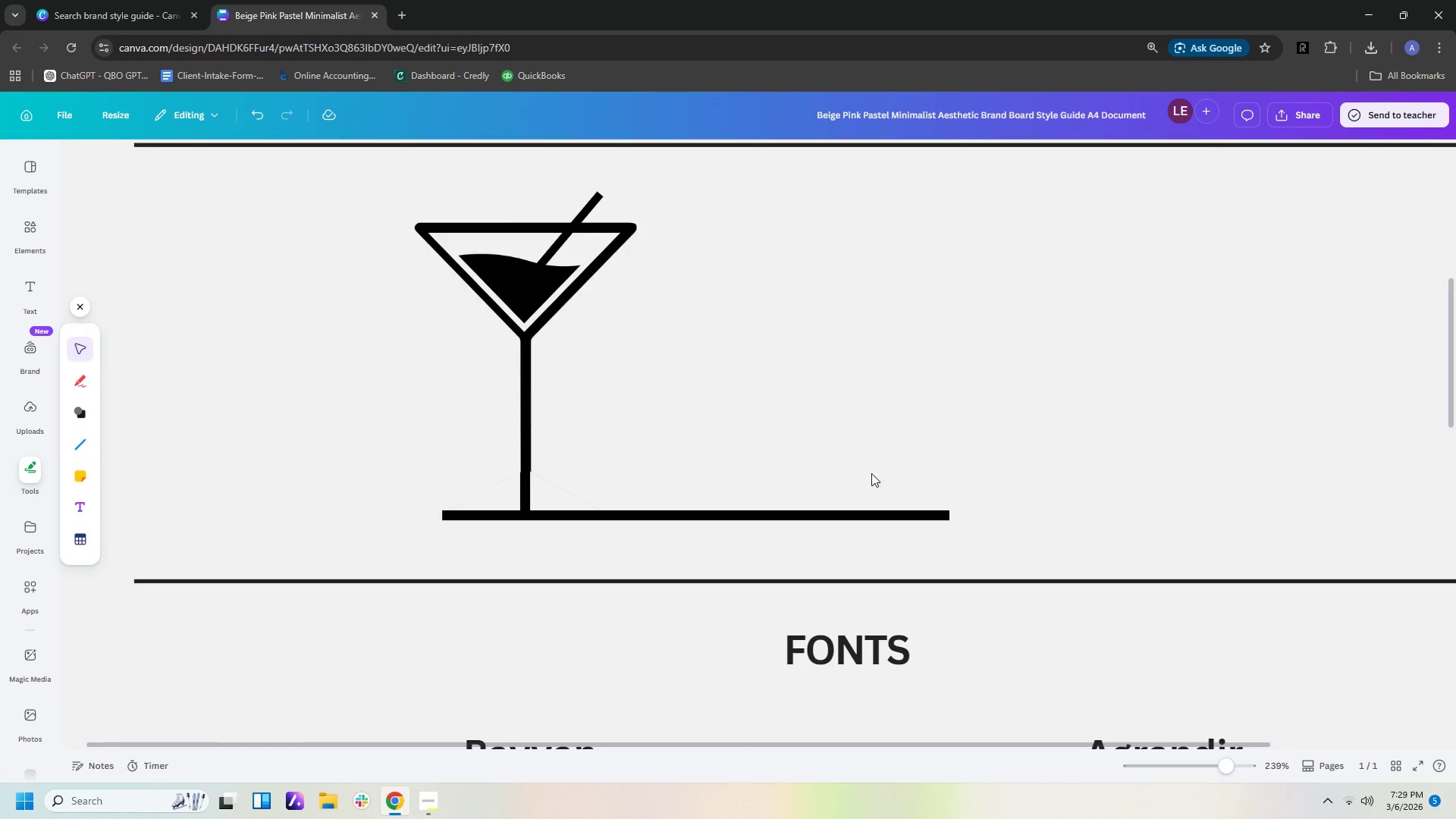 
hold_key(key=ControlLeft, duration=0.5)
scroll: coordinate [890, 476], scroll_direction: up, amount: 2.0
 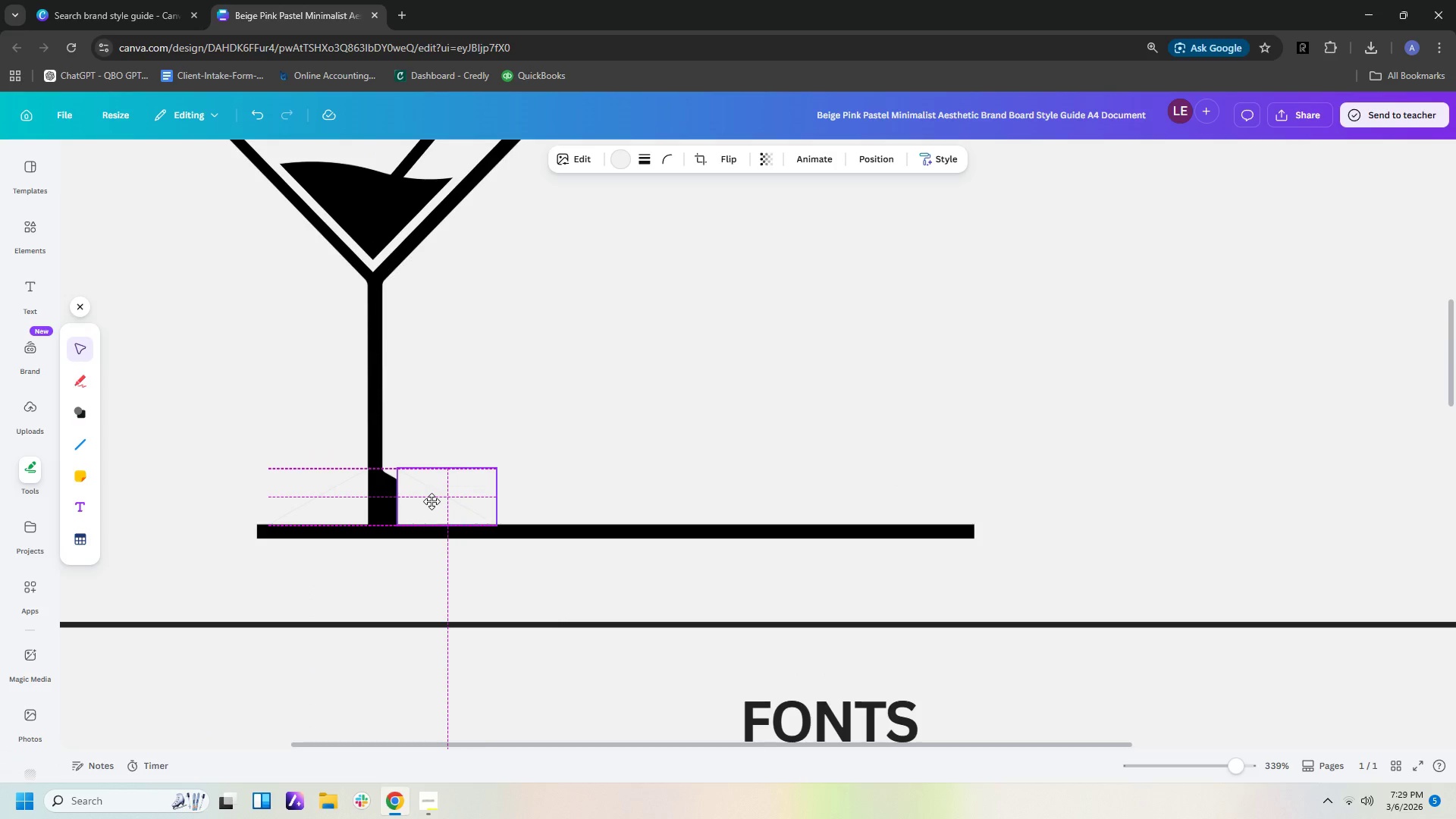 
wait(7.43)
 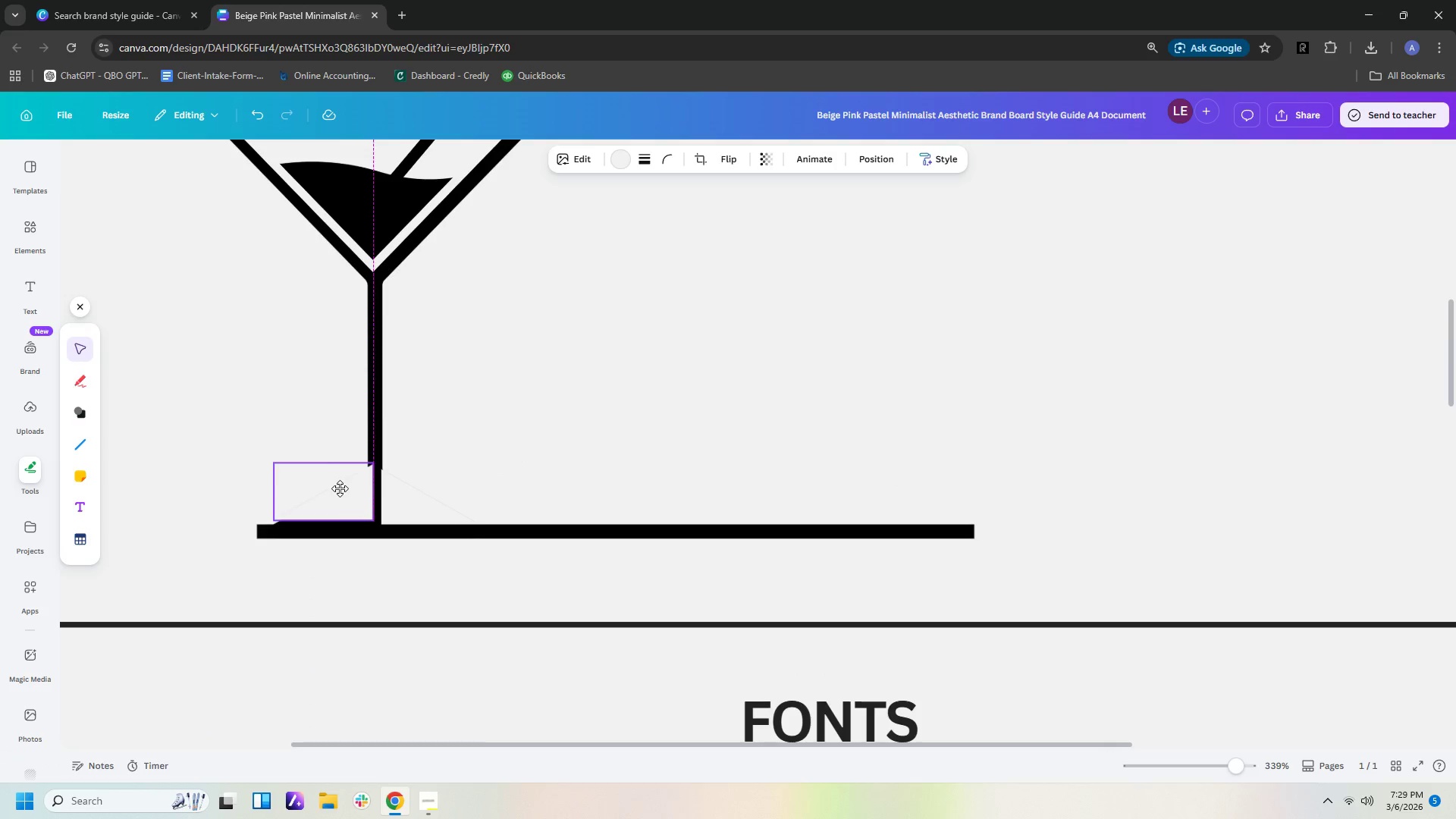 
left_click([544, 491])
 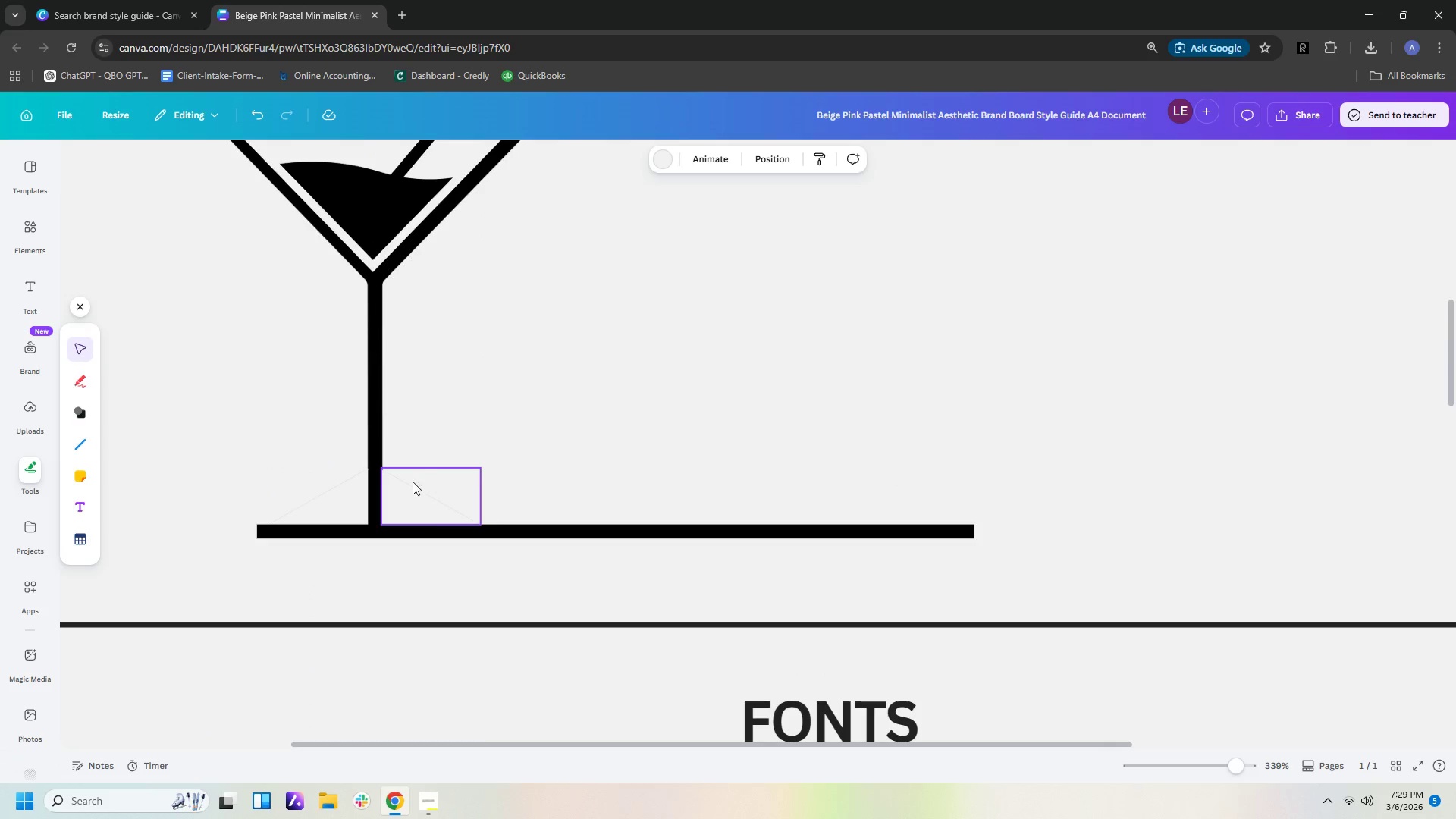 
left_click_drag(start_coordinate=[412, 496], to_coordinate=[416, 496])
 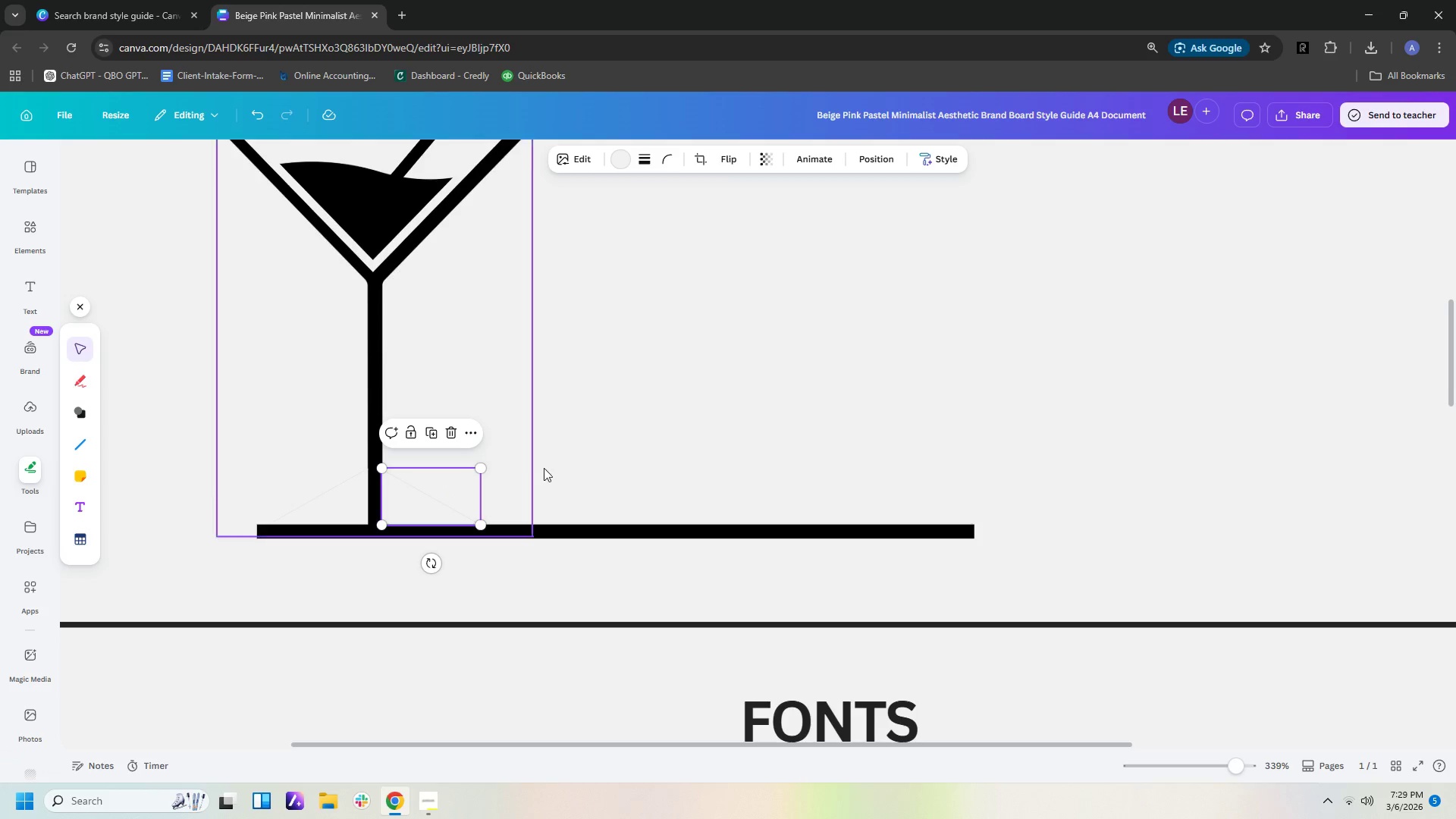 
left_click([548, 467])
 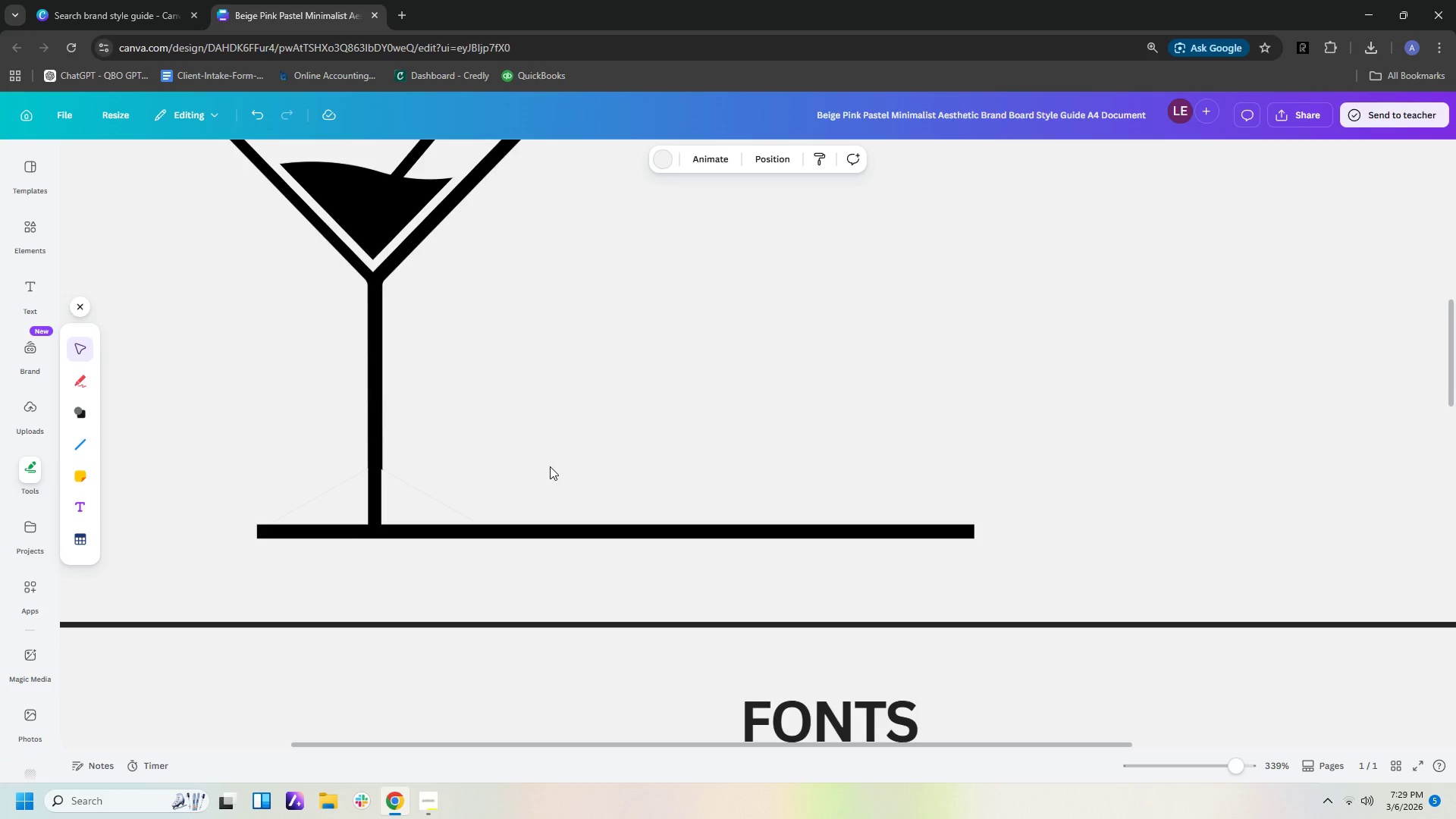 
left_click([550, 466])
 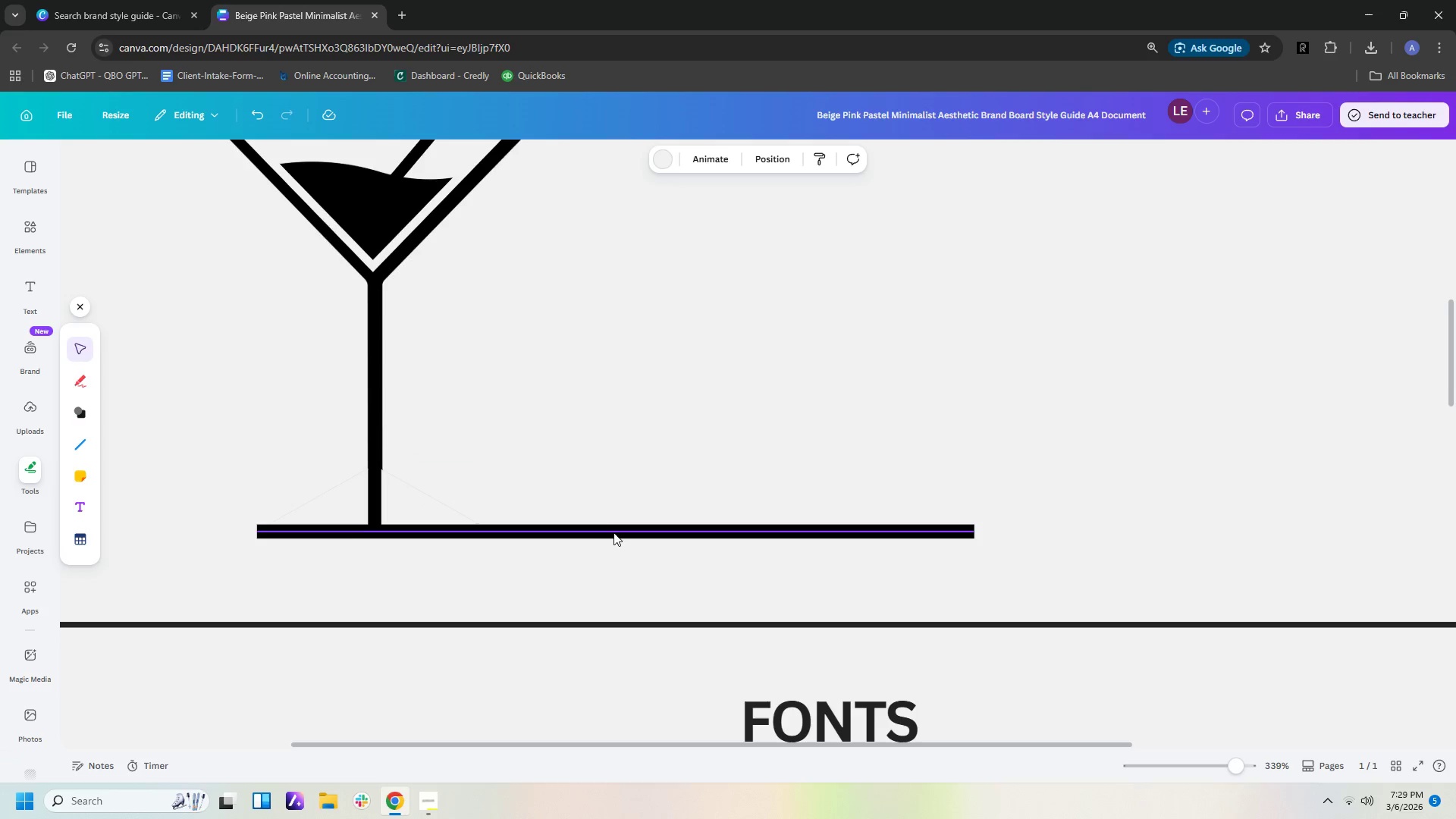 
left_click([617, 531])
 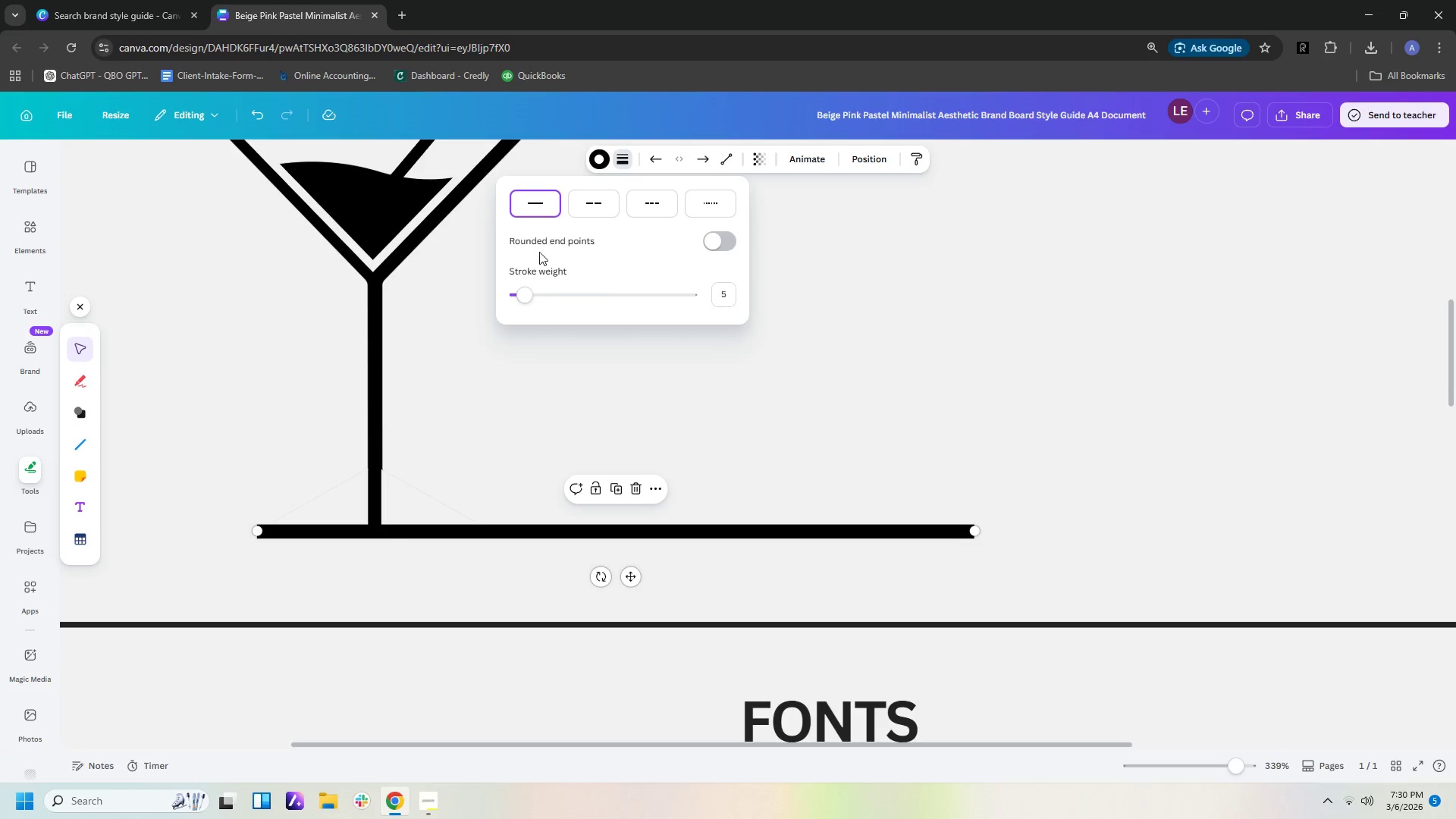 
left_click([727, 296])
 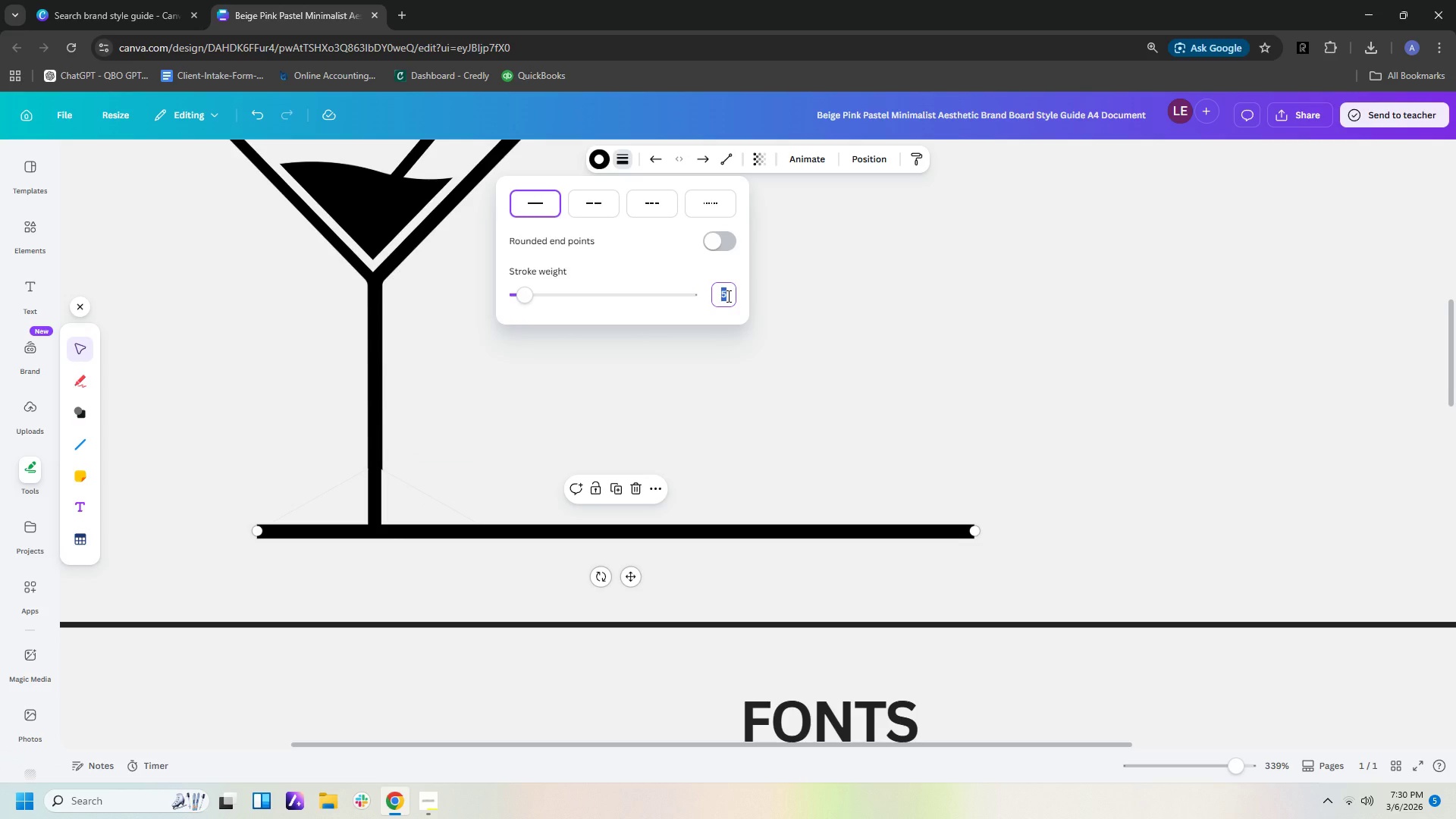 
key(Numpad4)
 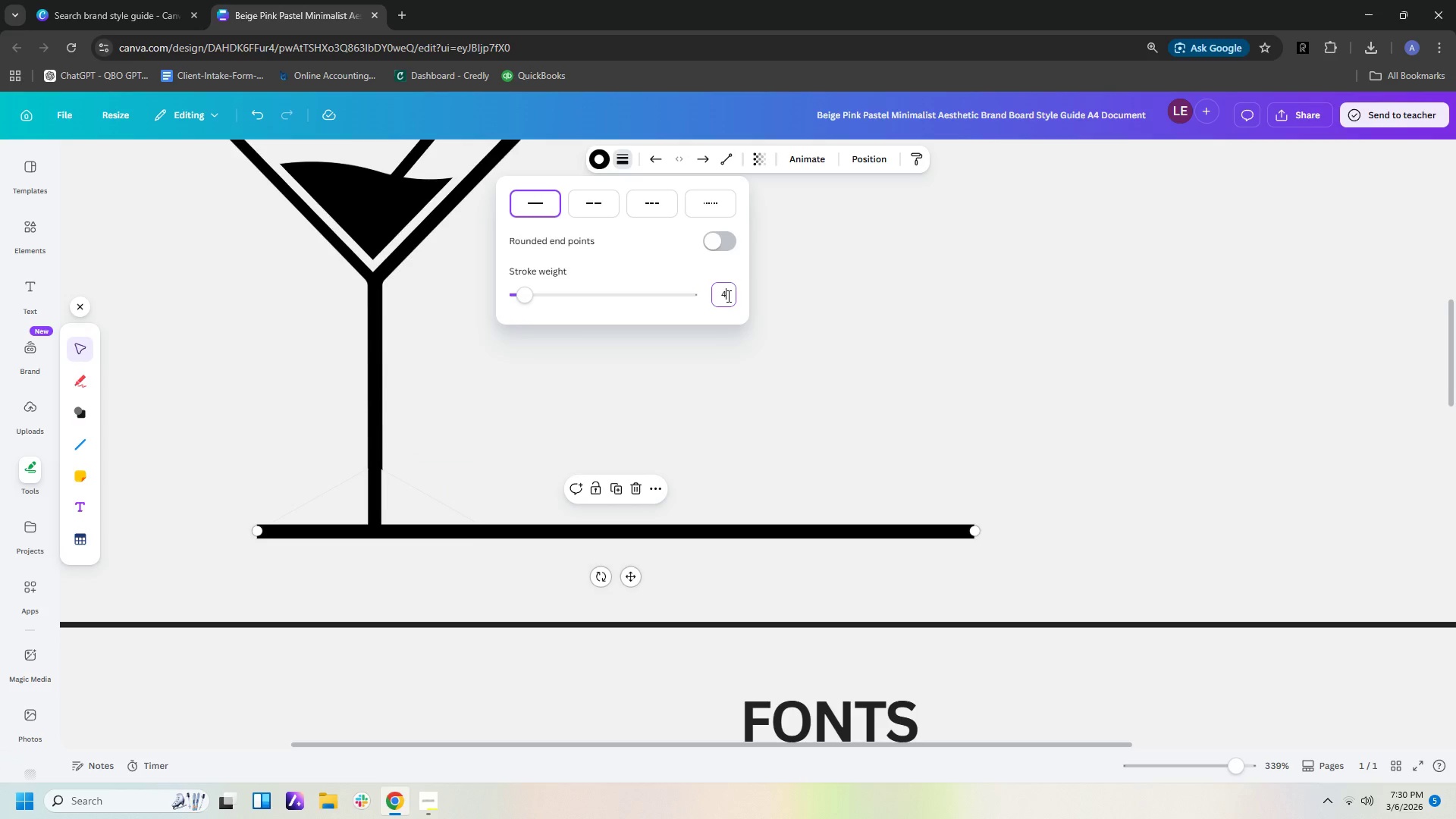 
key(NumpadEnter)
 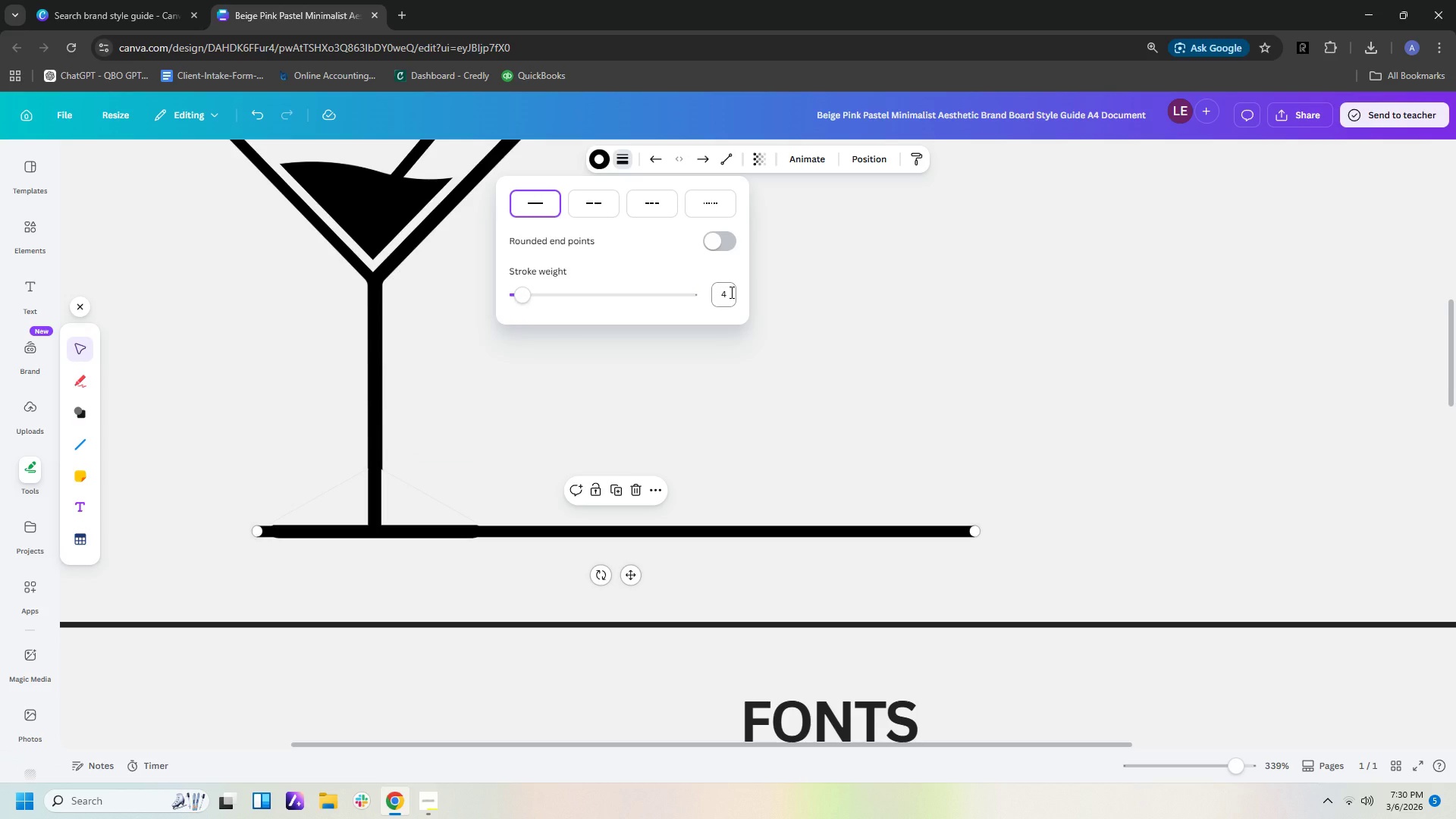 
left_click([730, 292])
 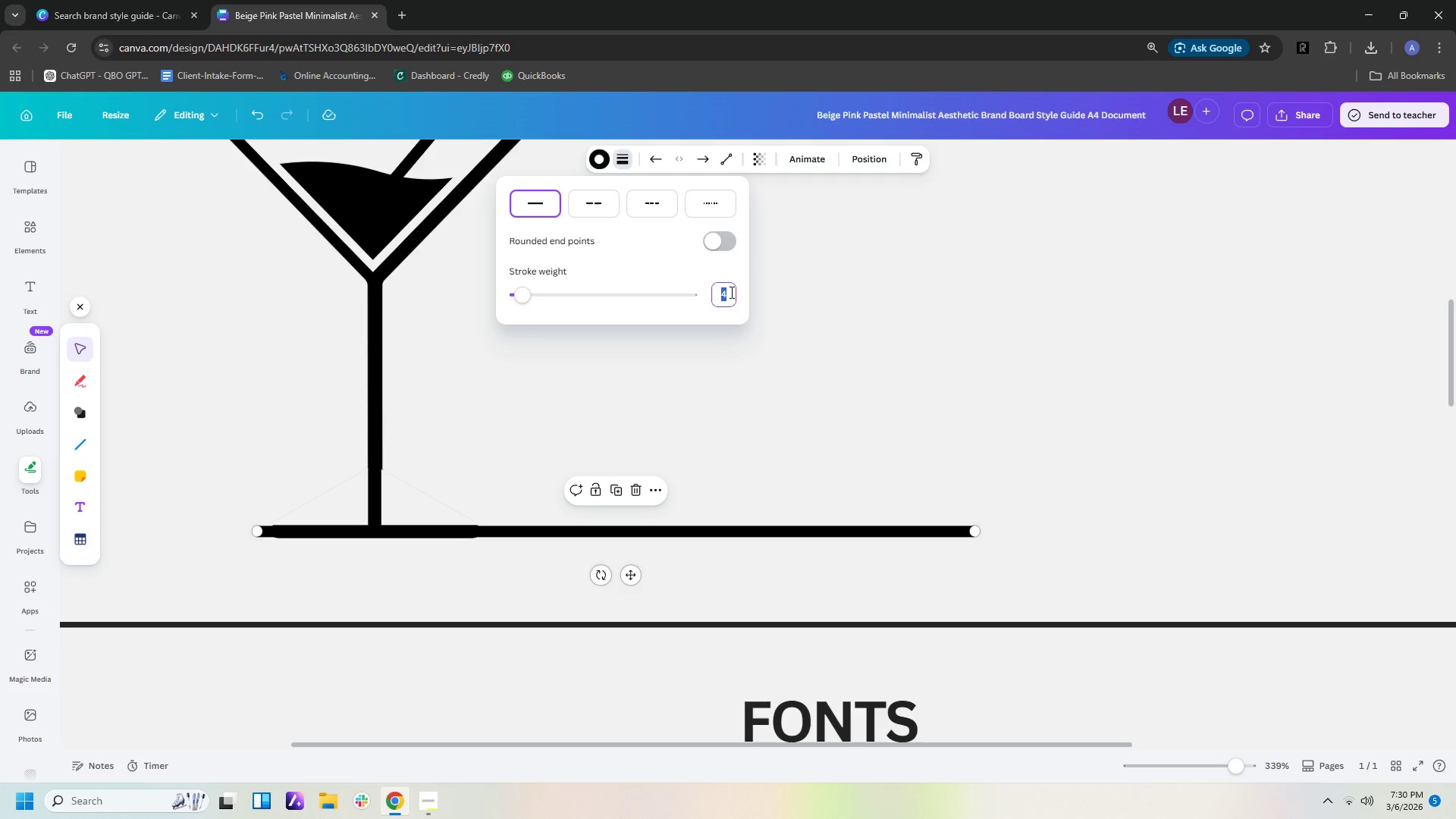 
key(Numpad4)
 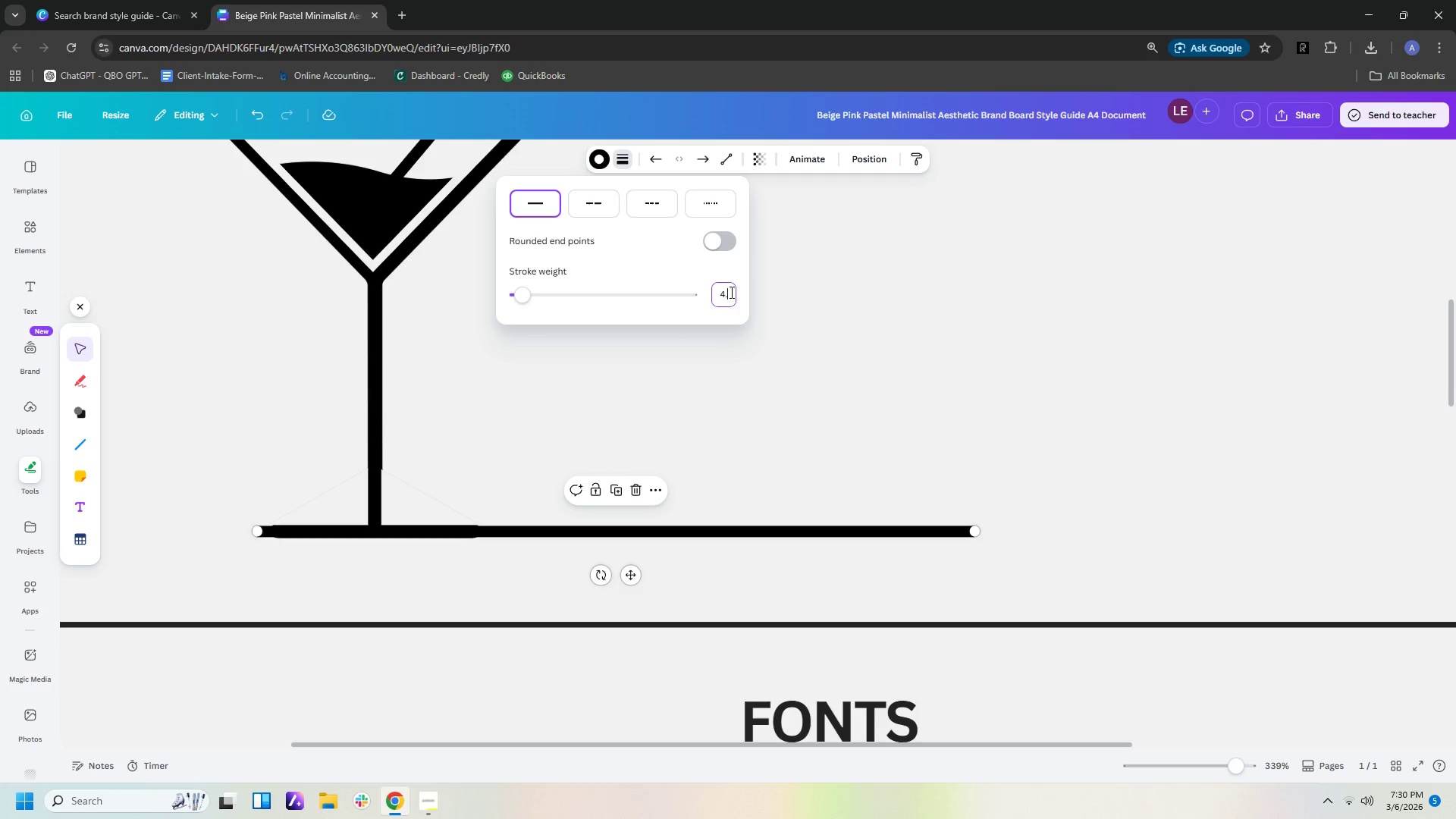 
key(NumpadDecimal)
 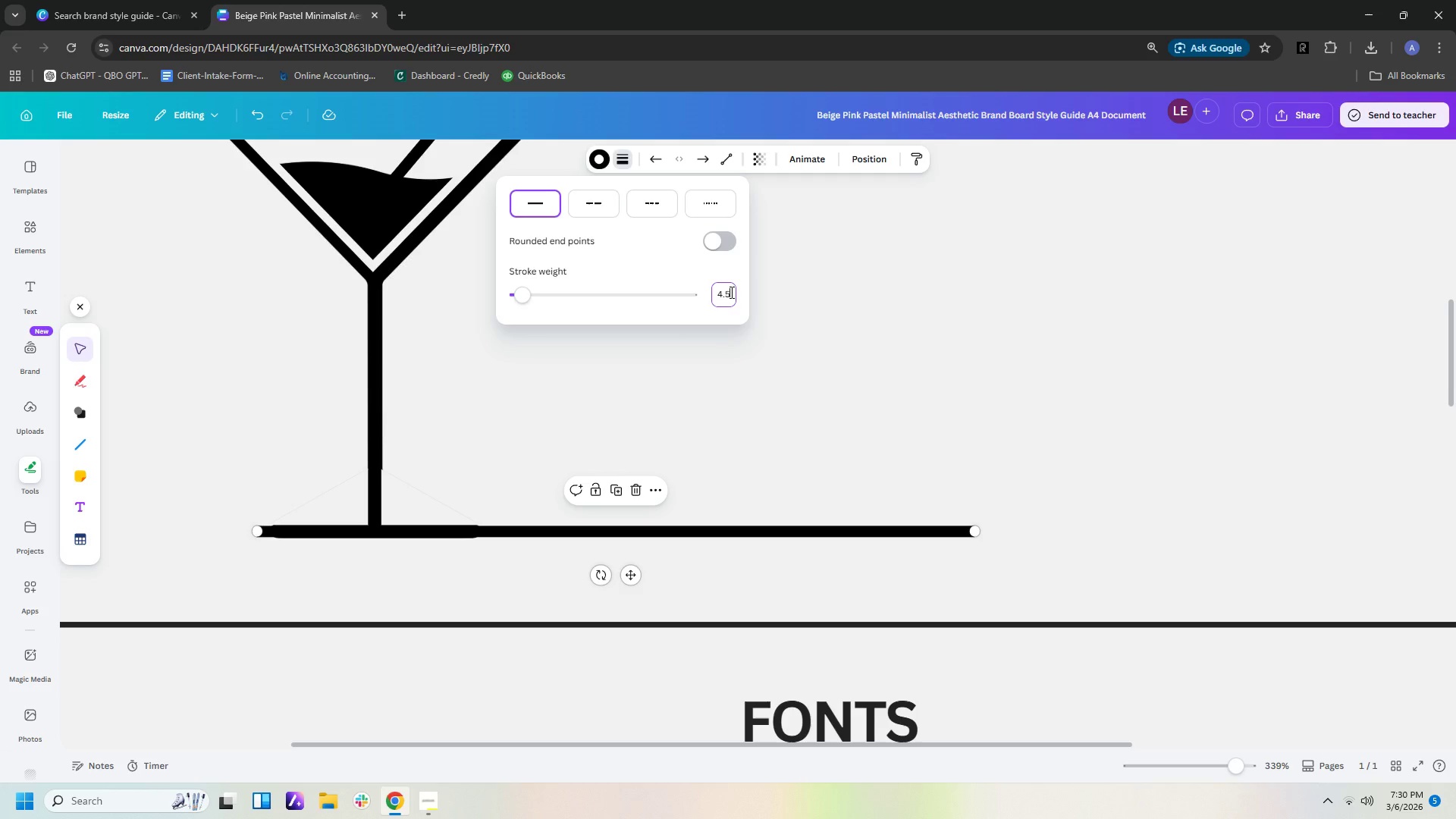 
key(Numpad5)
 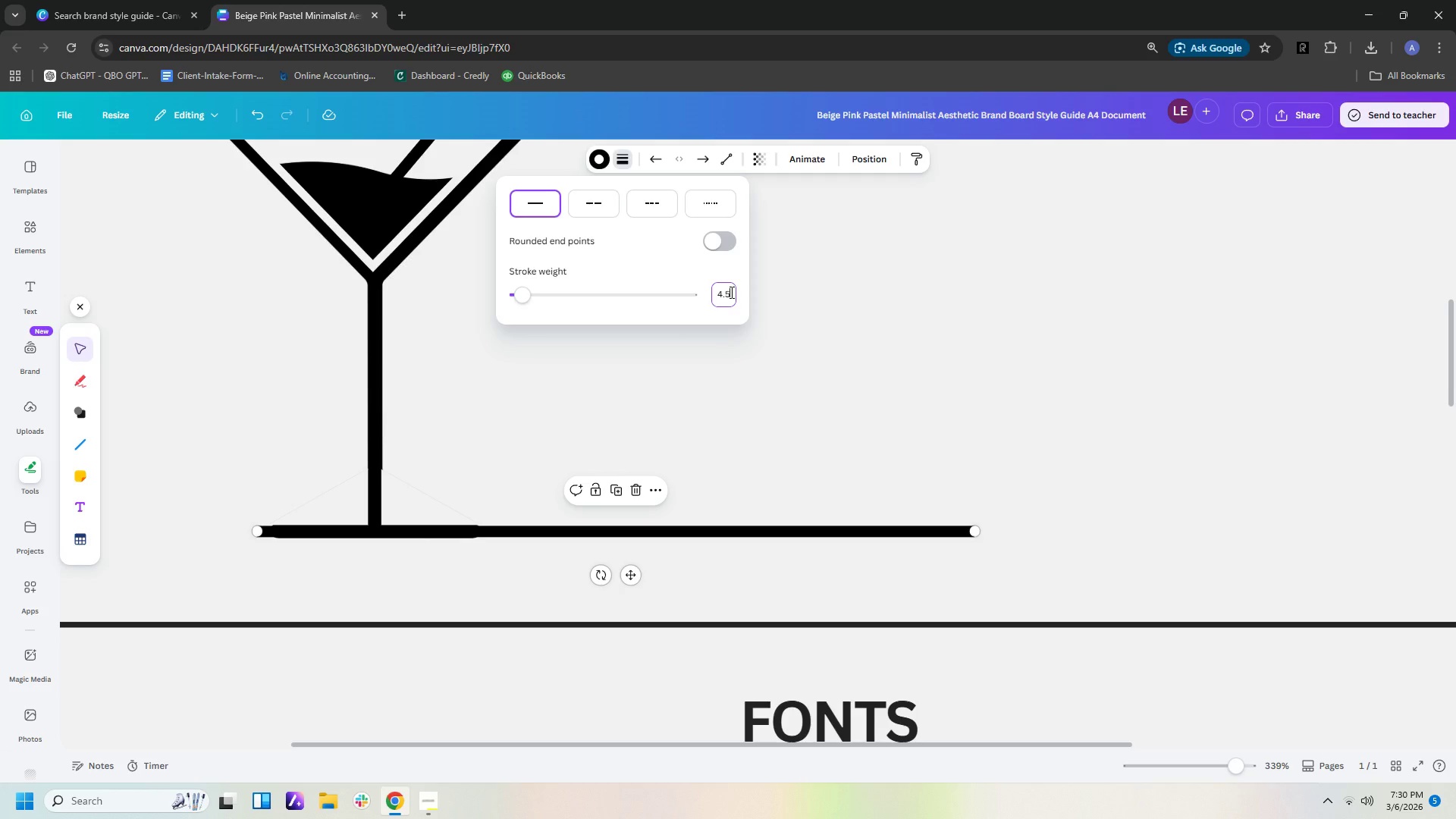 
key(NumpadEnter)
 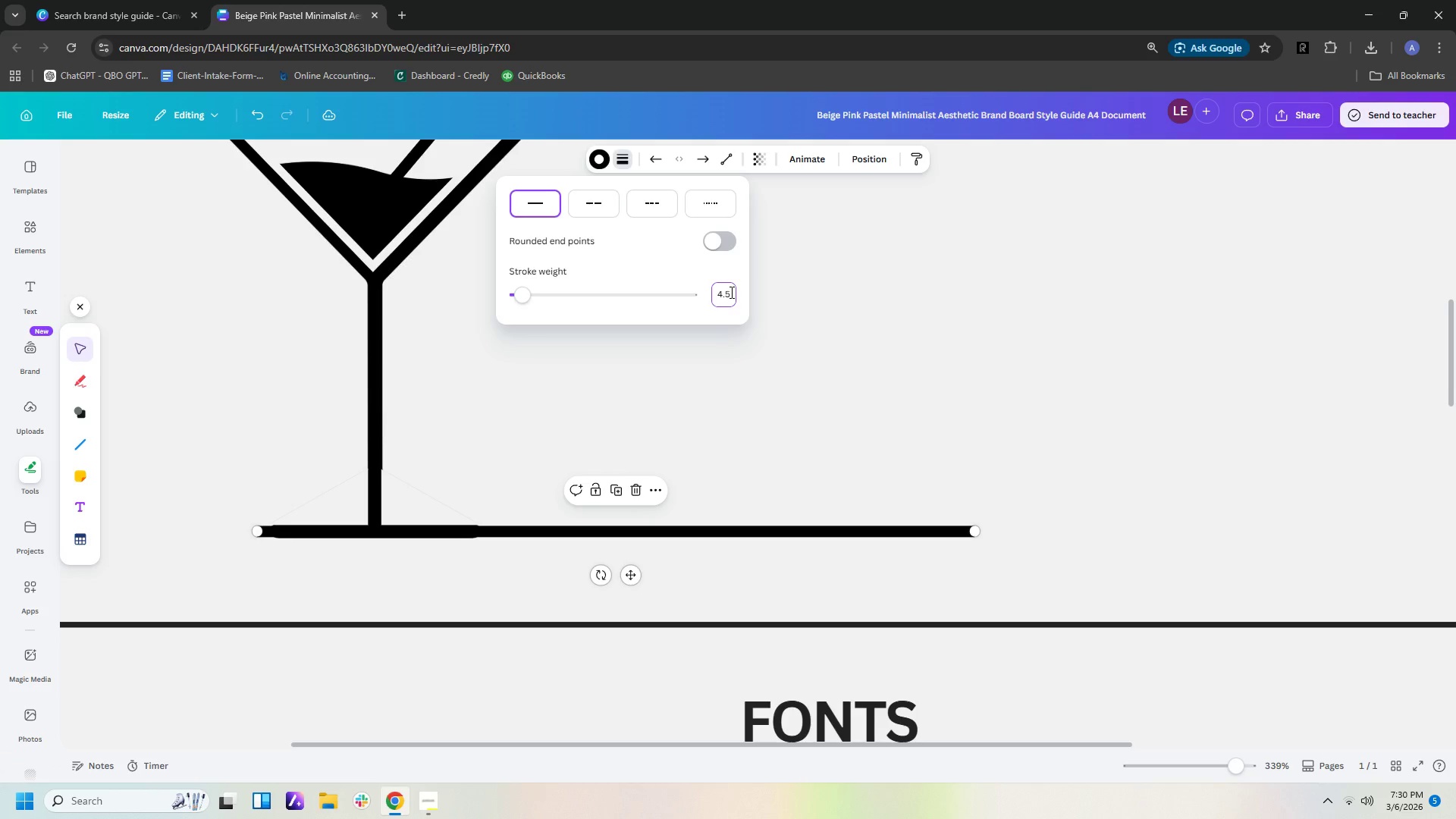 
left_click([730, 292])
 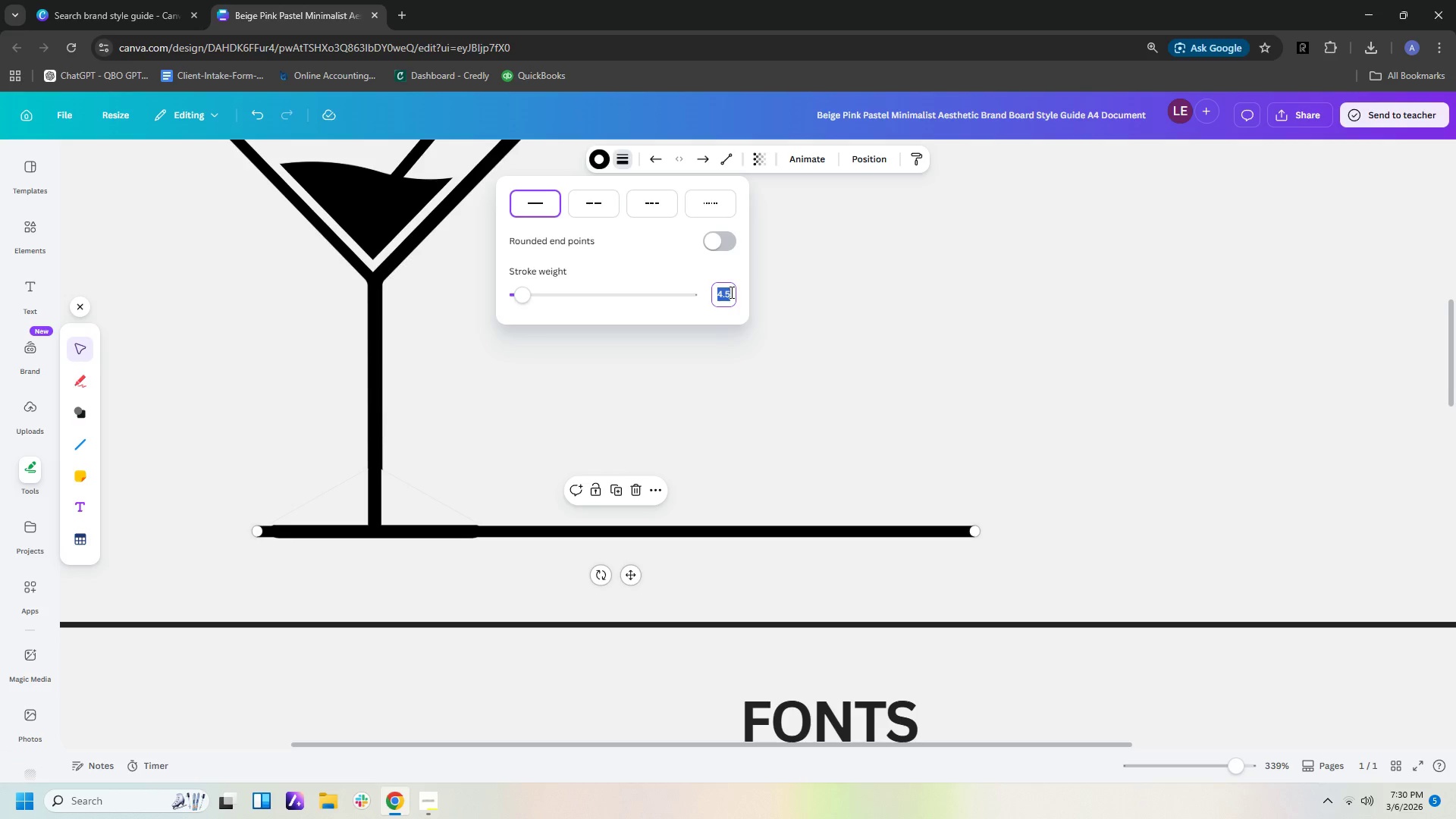 
key(Numpad4)
 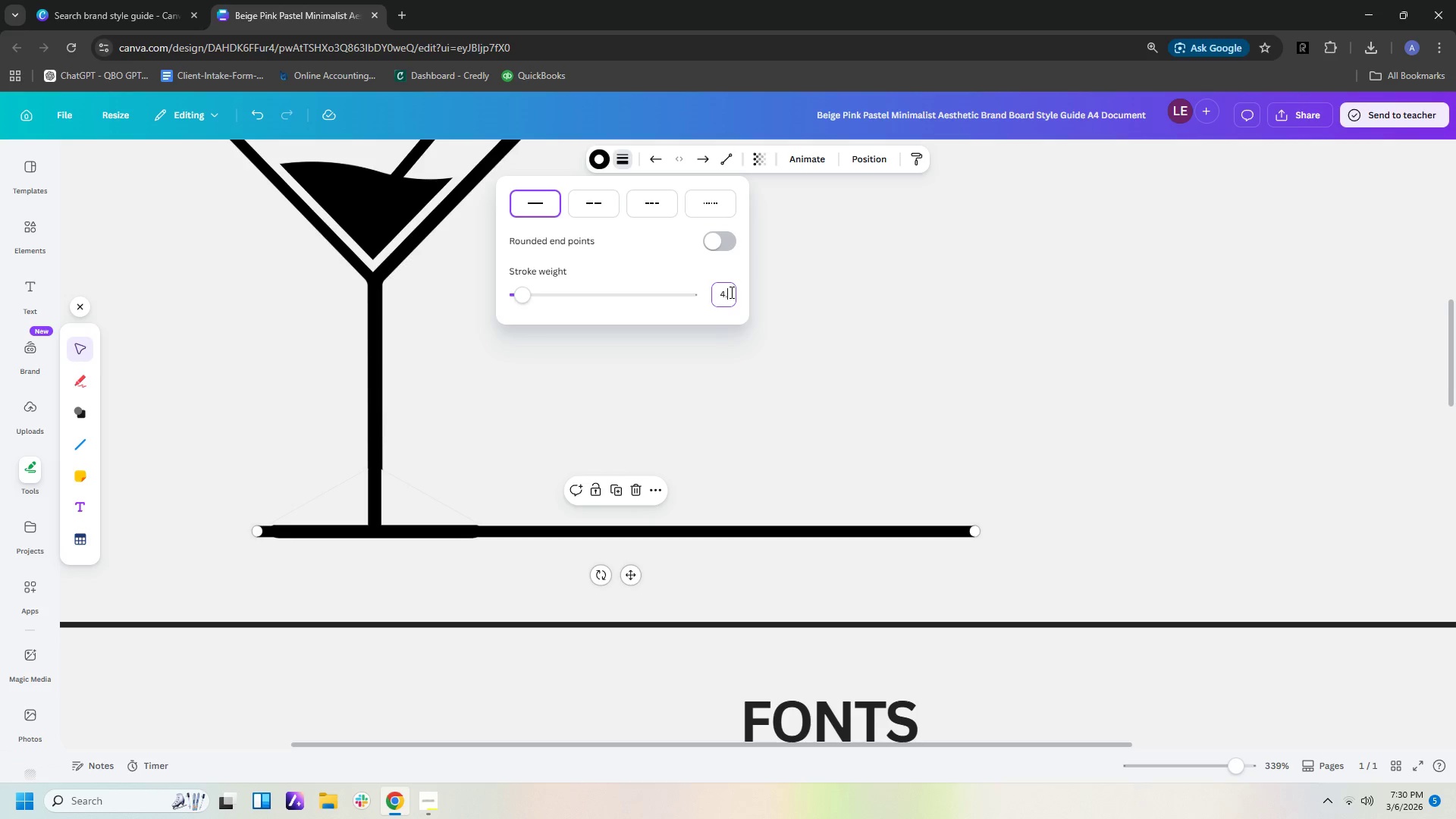 
key(NumpadDecimal)
 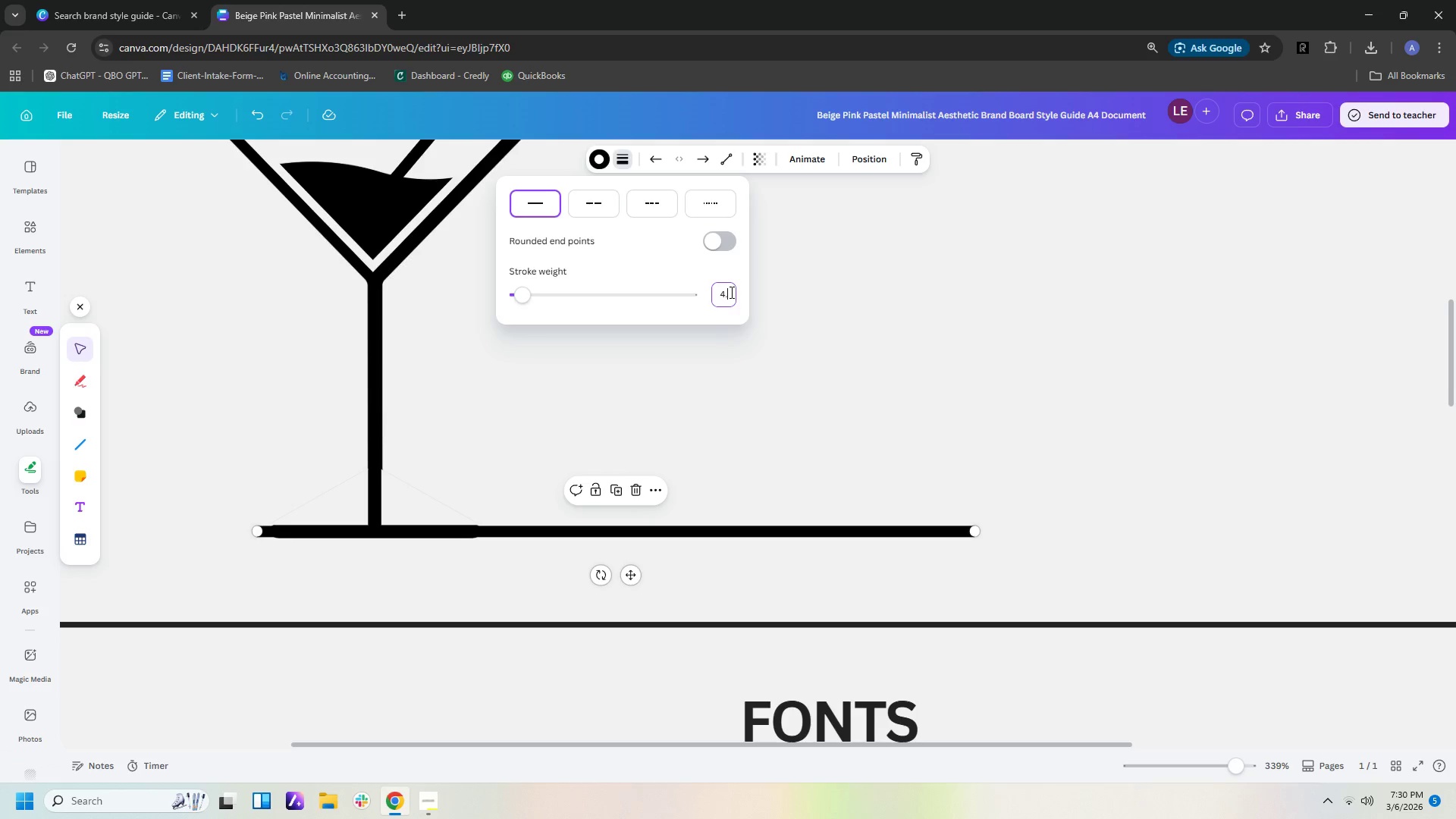 
key(Numpad8)
 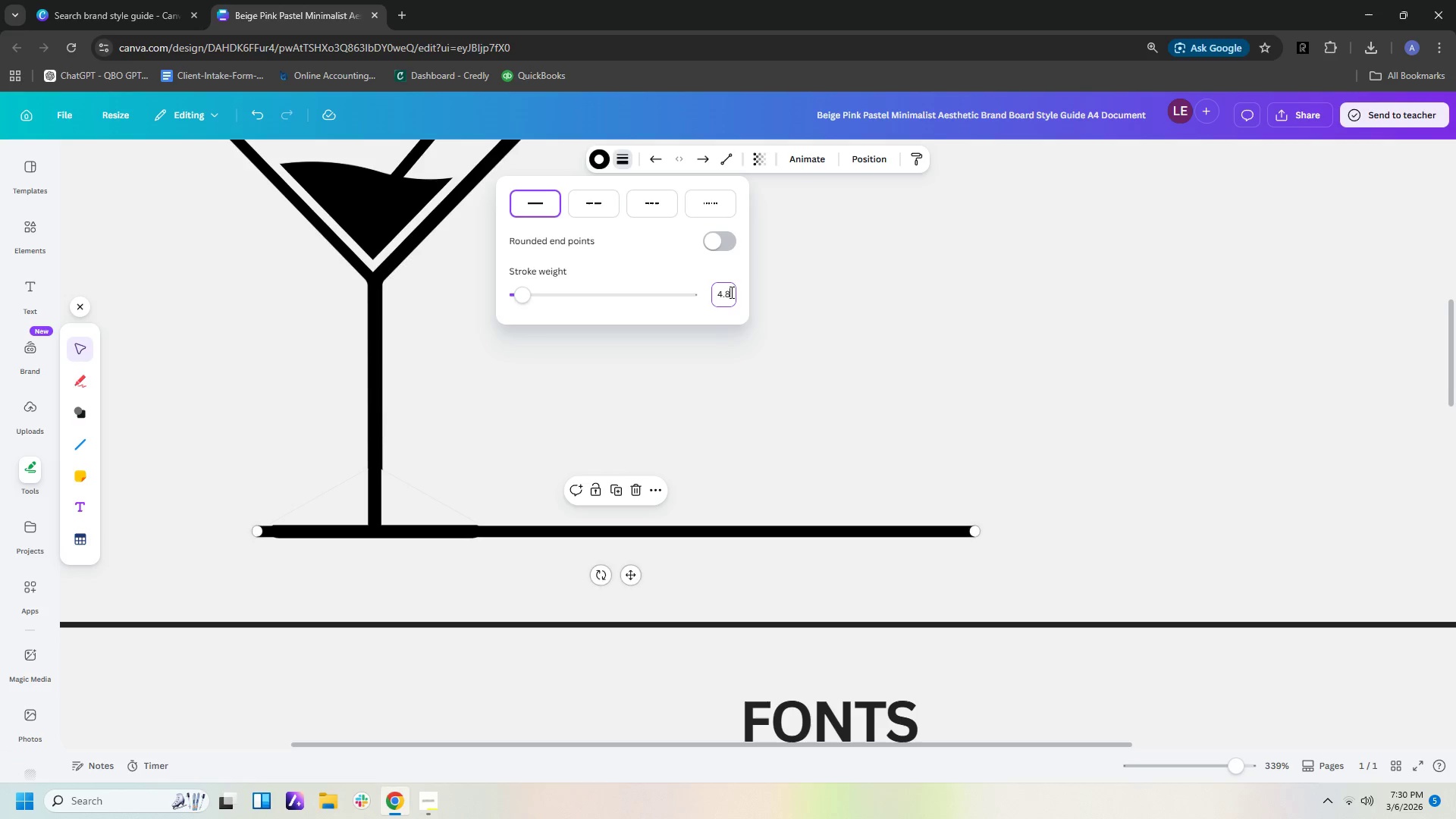 
key(NumpadEnter)
 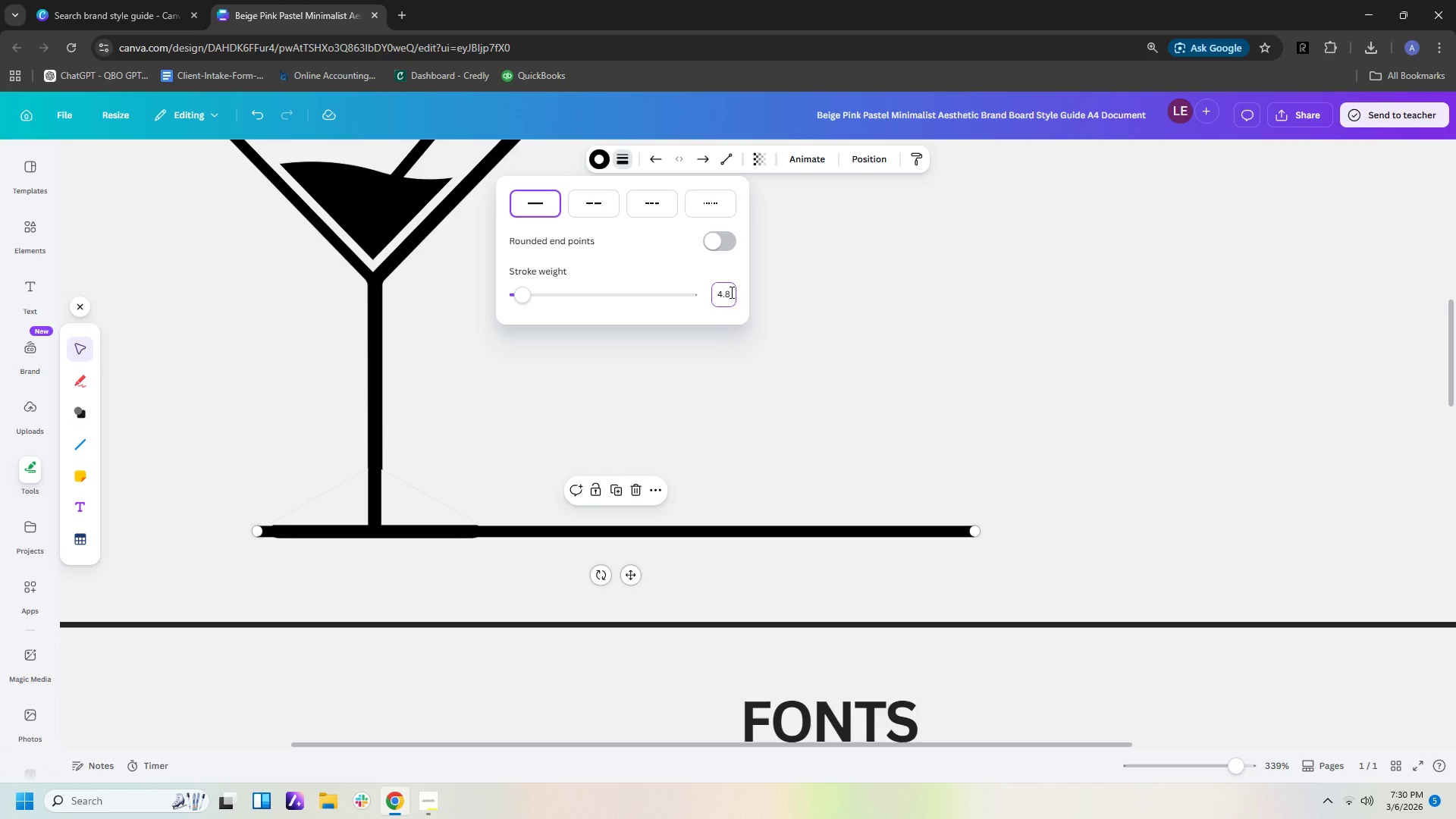 
left_click([730, 292])
 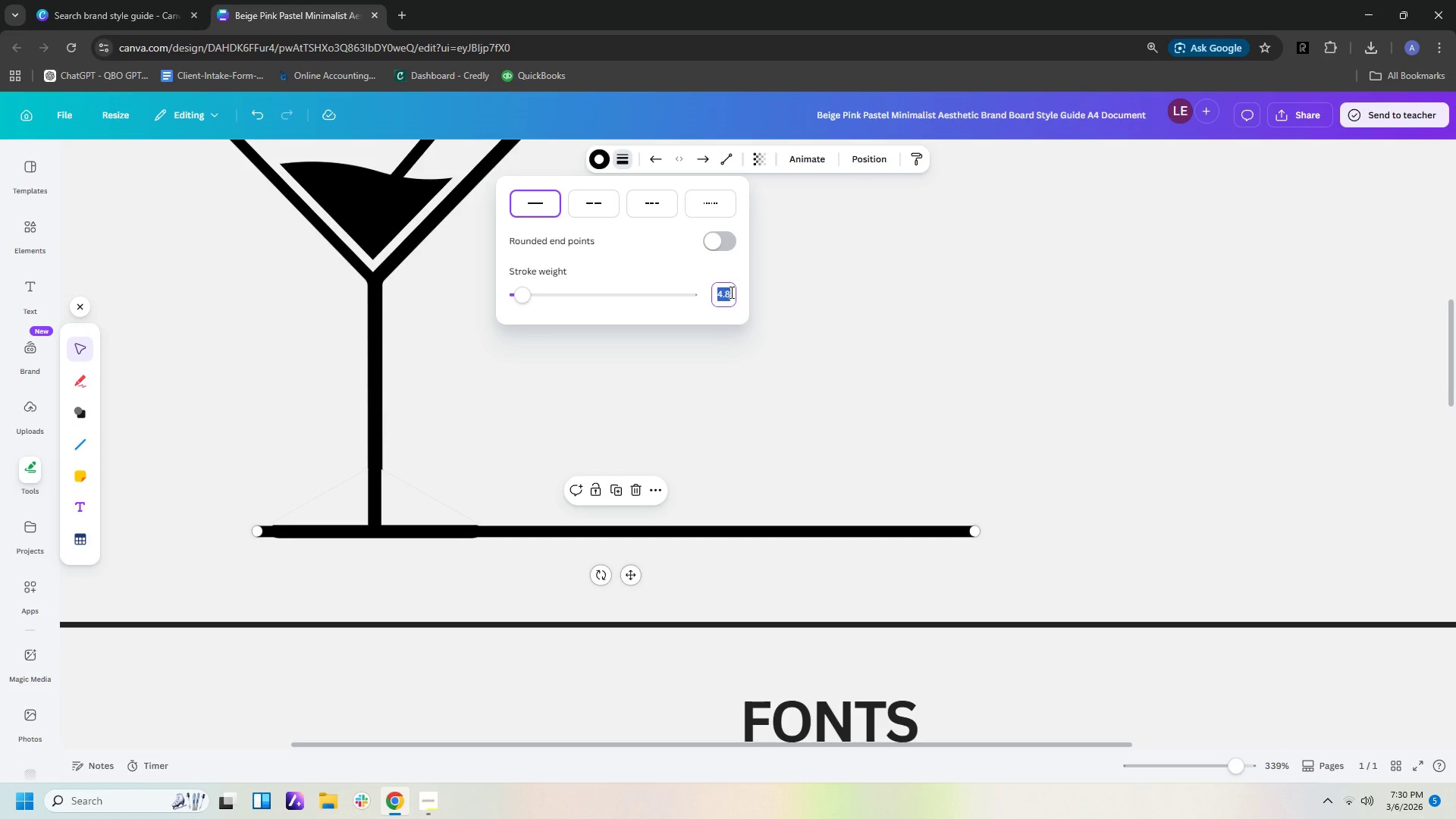 
key(Numpad5)
 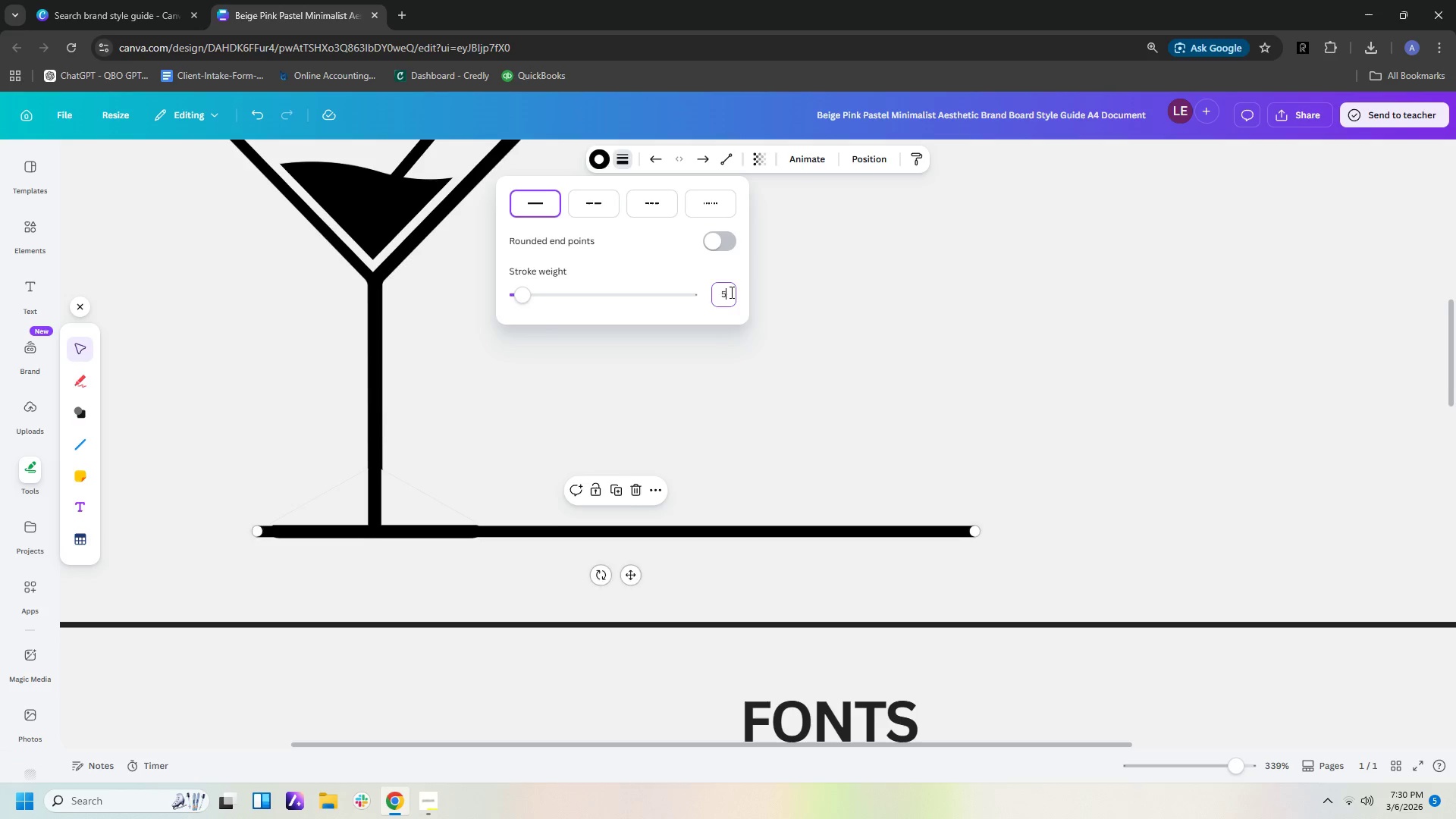 
key(NumpadEnter)
 